 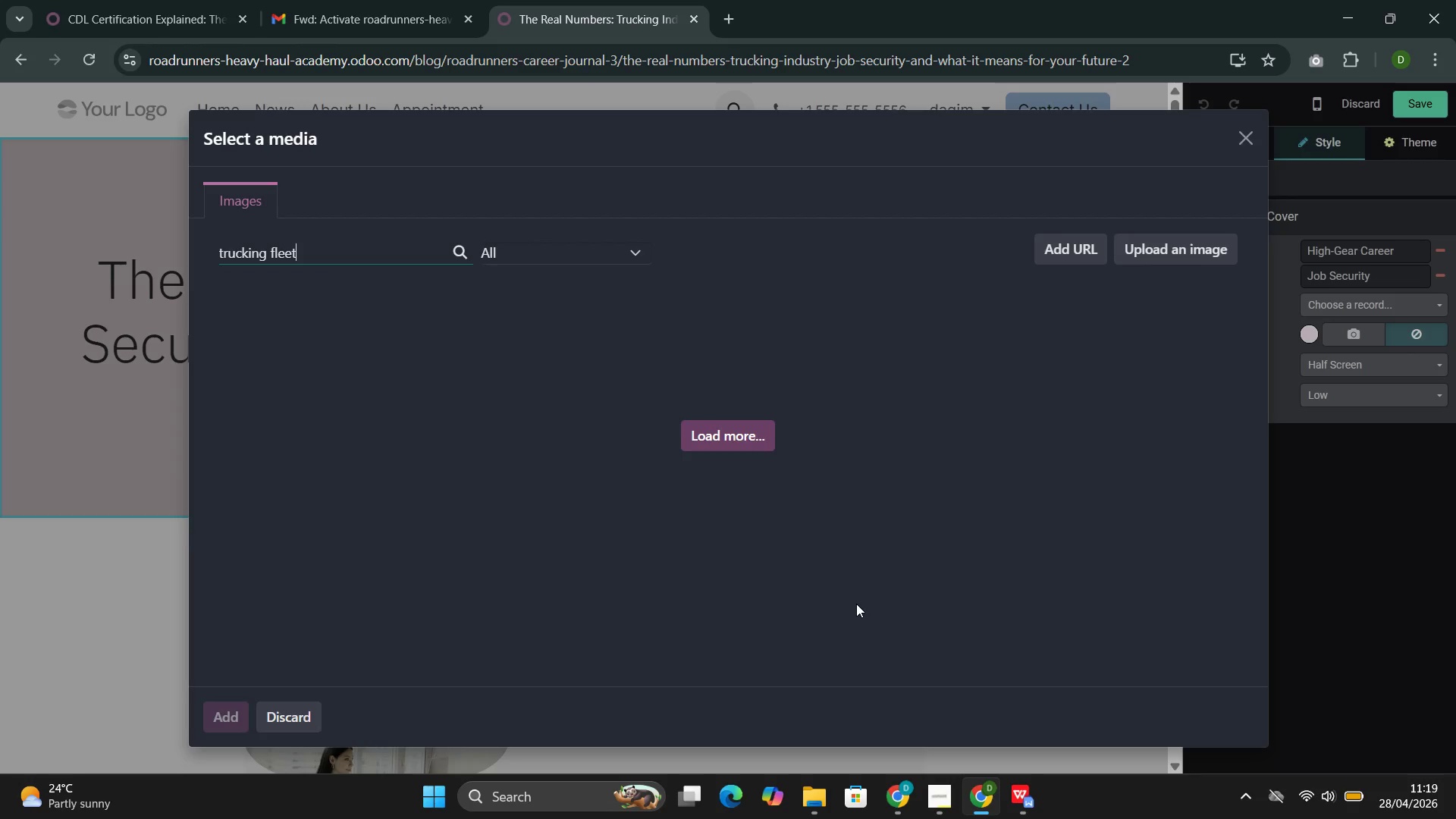 
key(Backspace)
 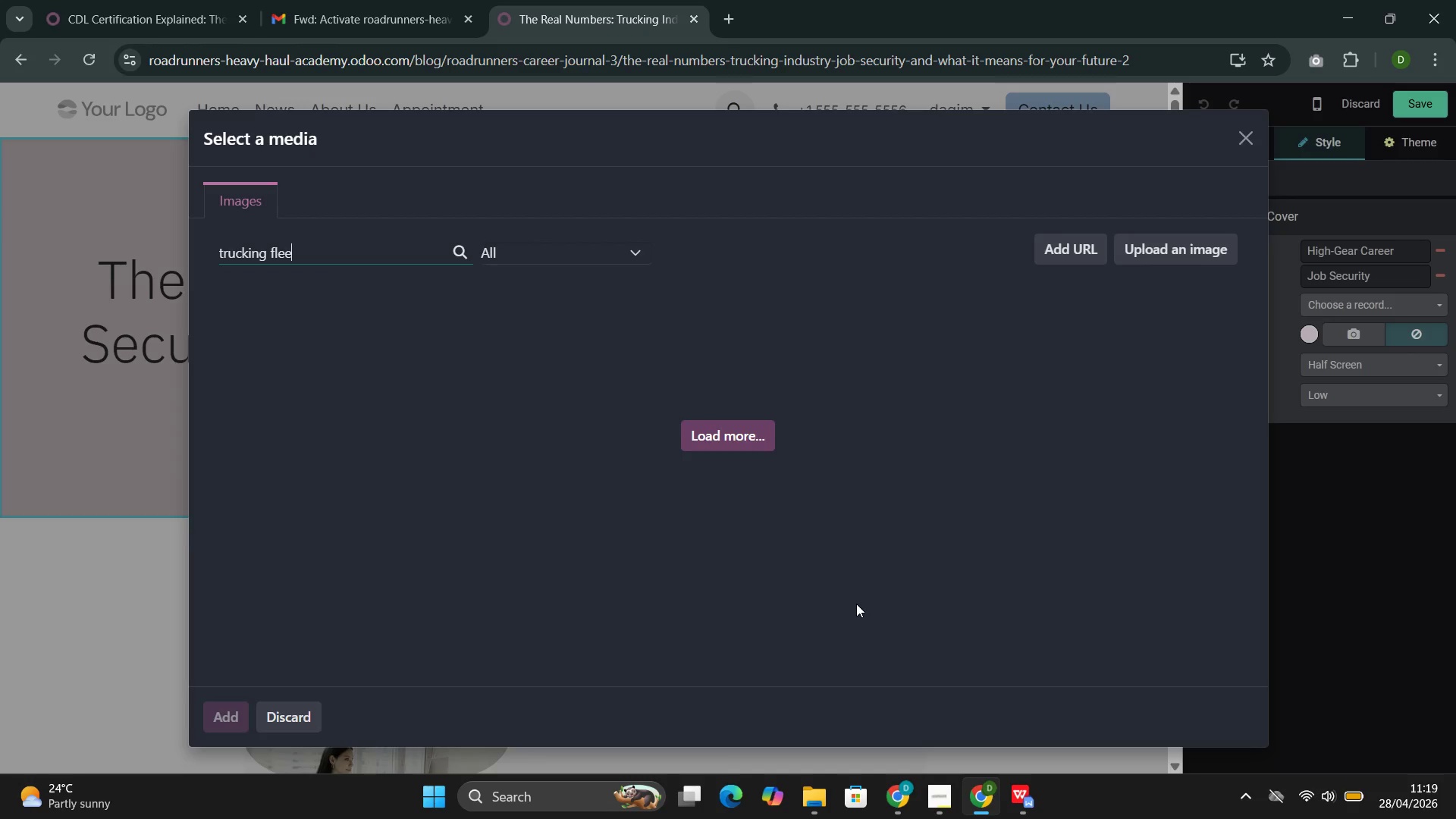 
key(Backspace)
 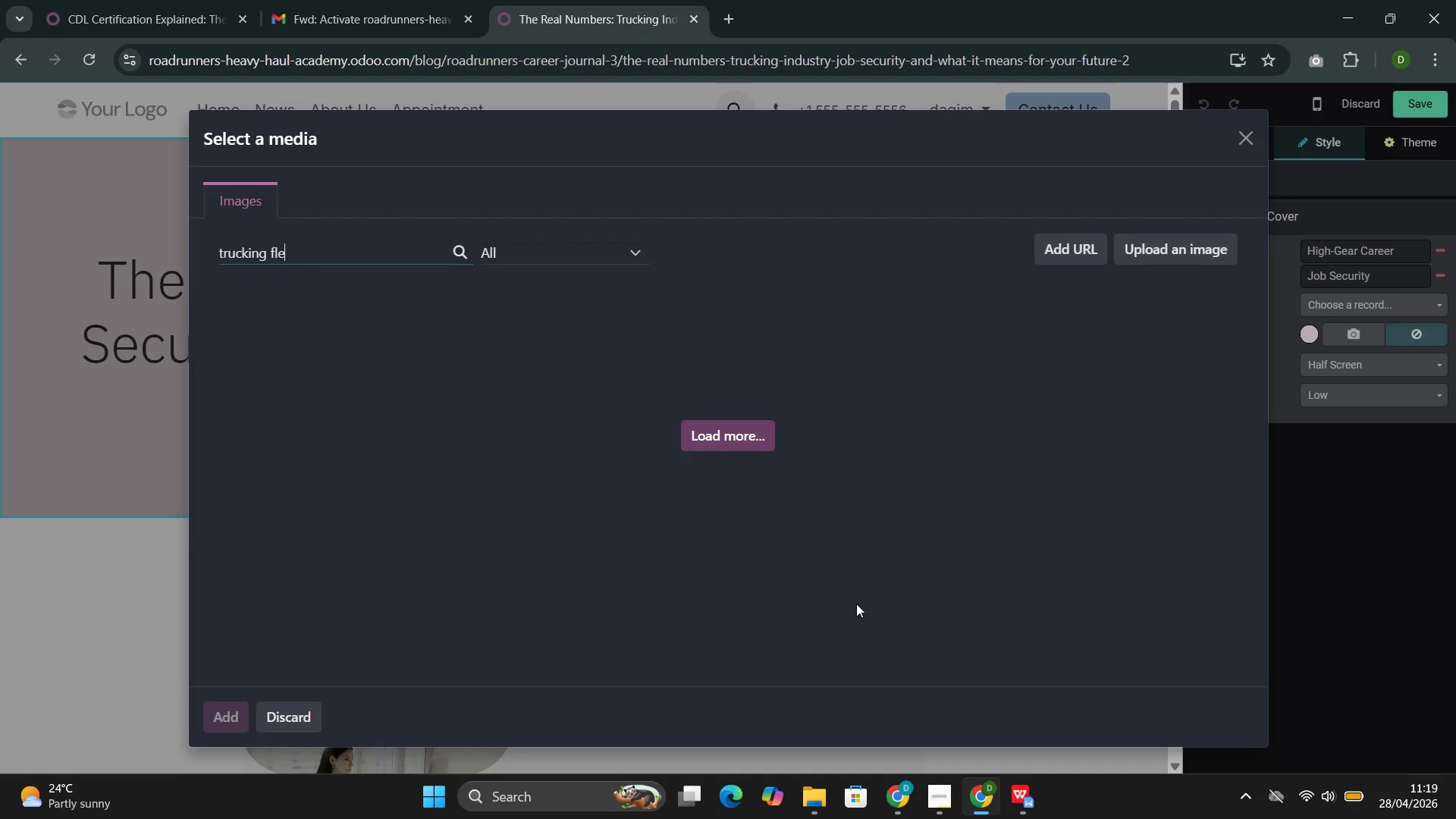 
key(Backspace)
 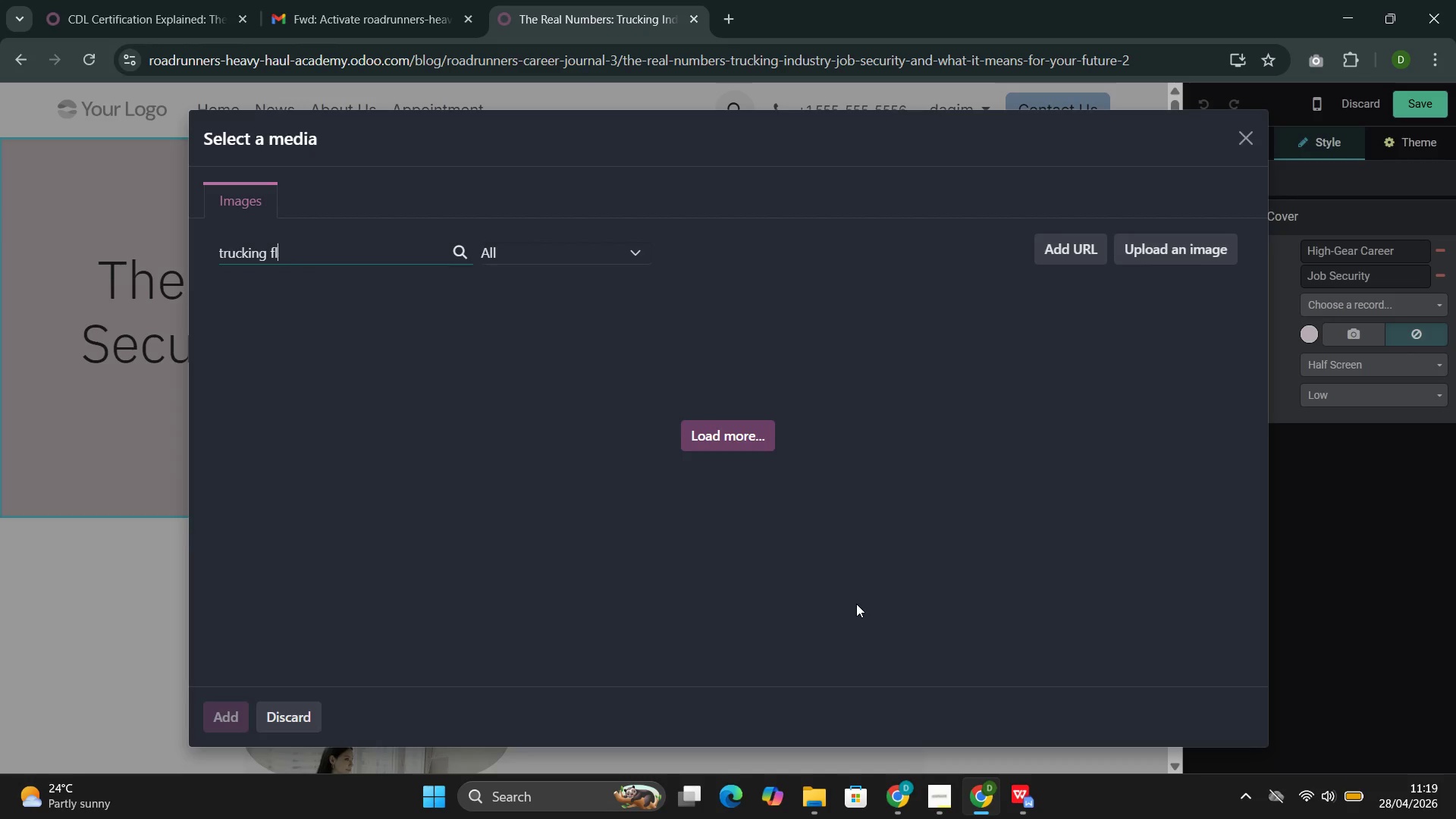 
key(Backspace)
 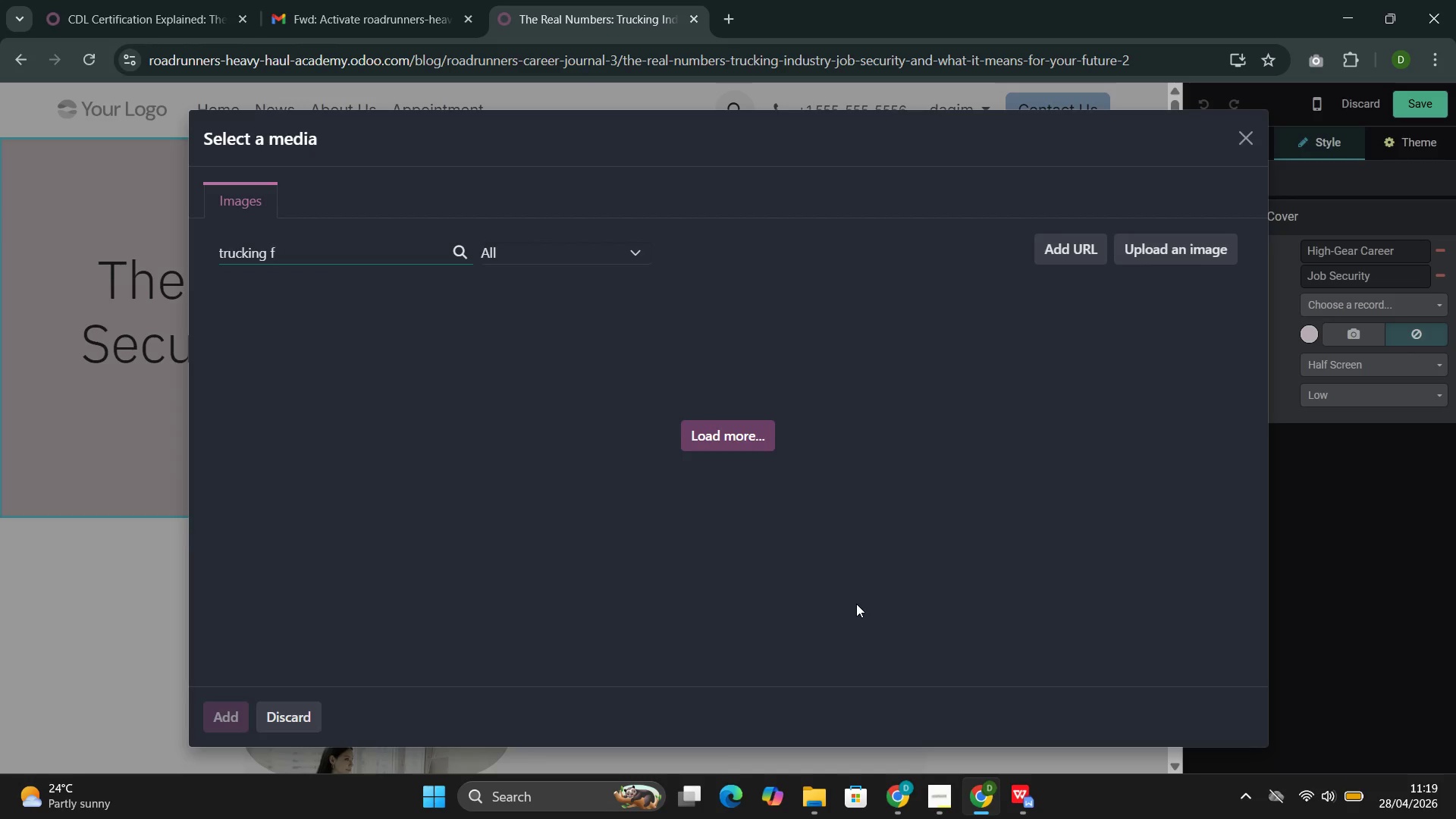 
key(Backspace)
 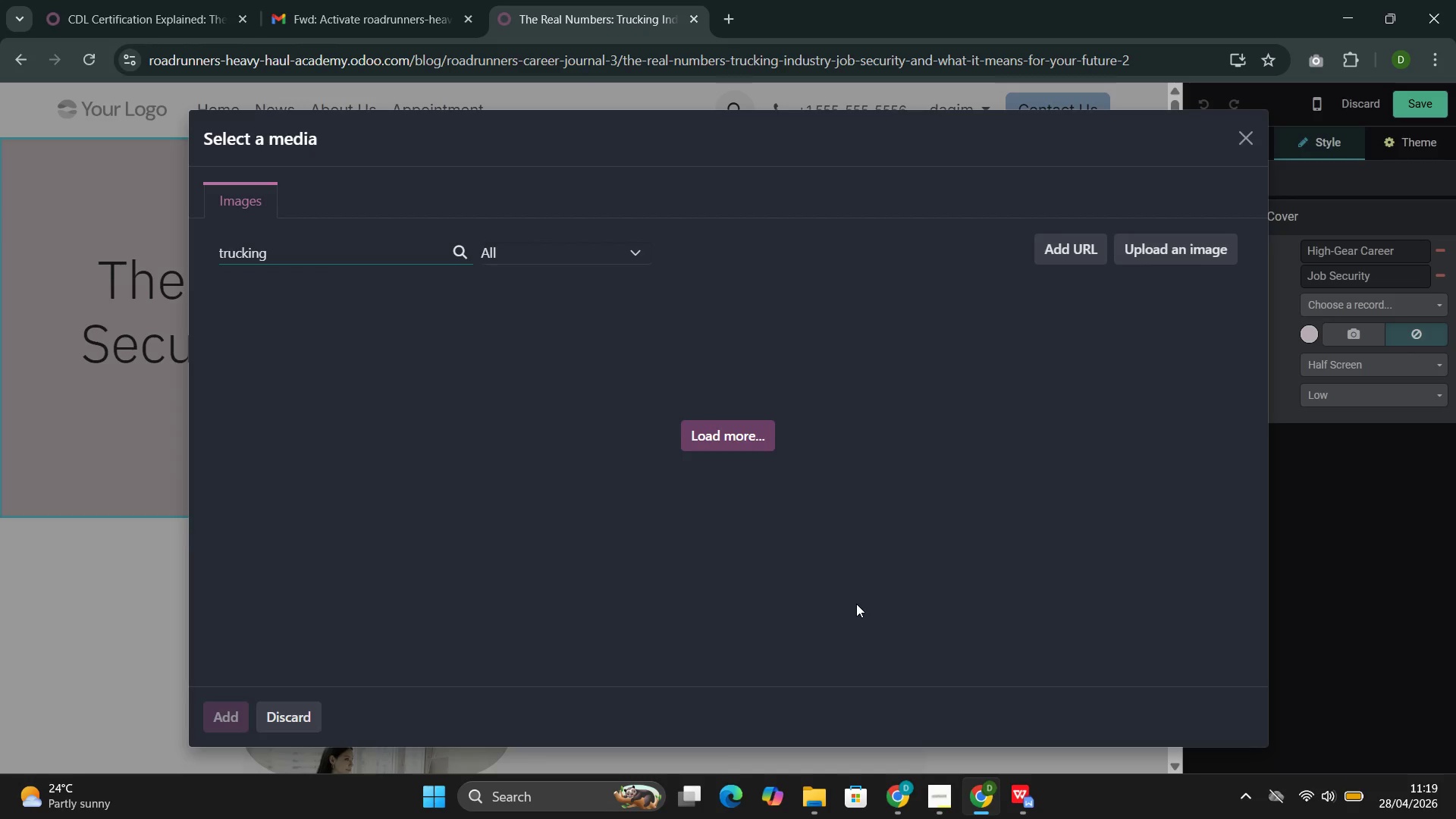 
key(Backspace)
 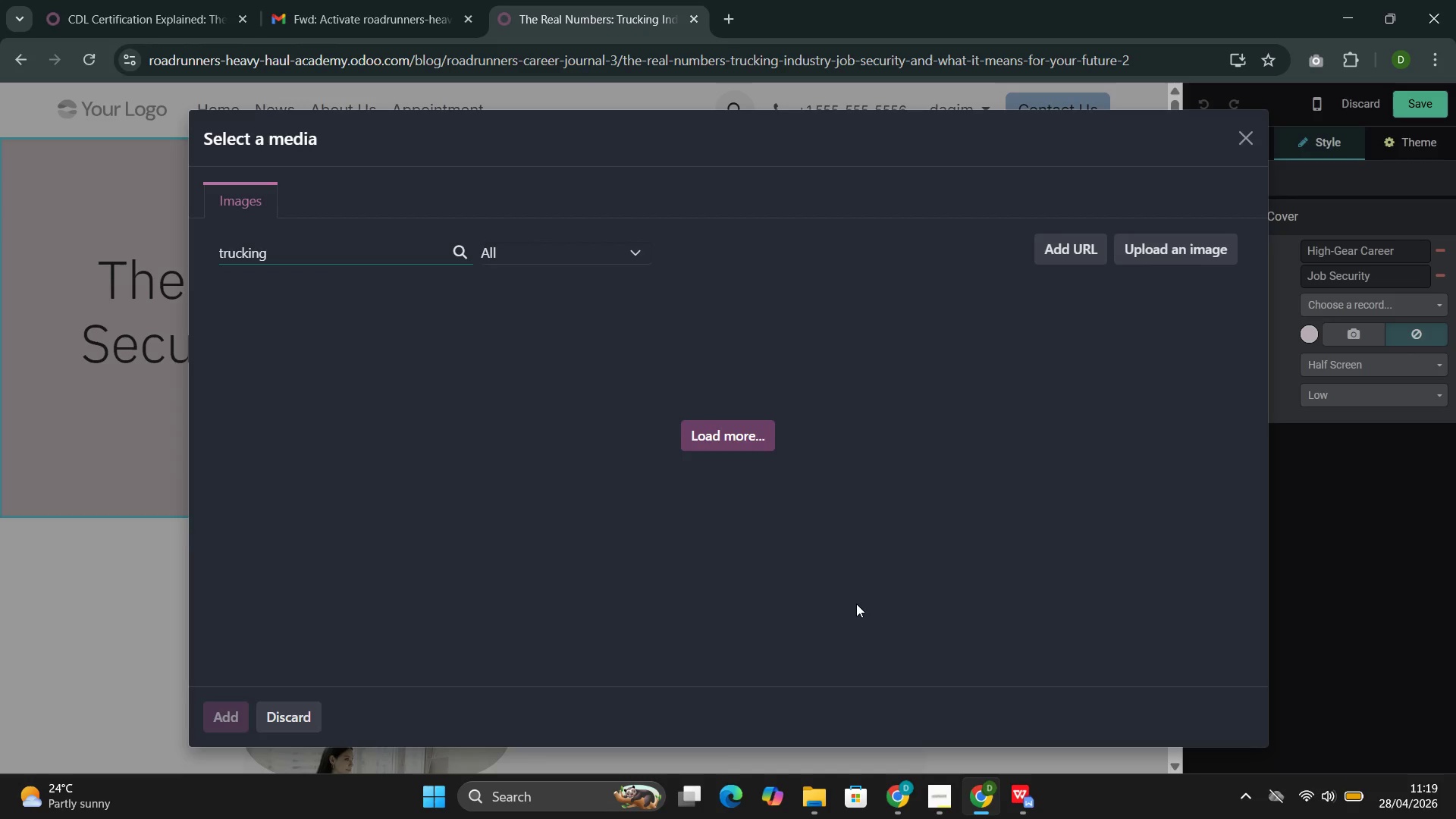 
key(Backspace)
 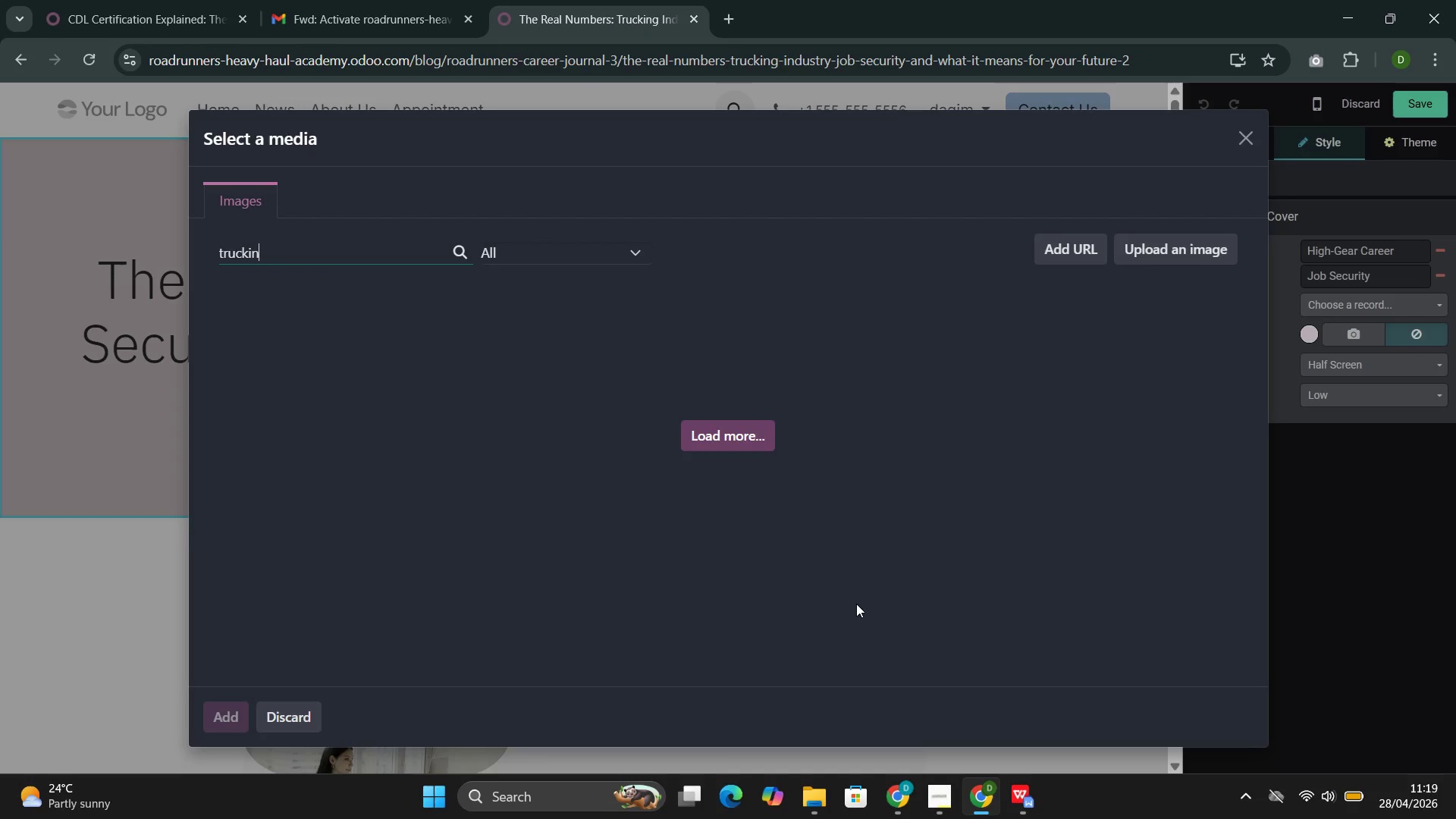 
key(Backspace)
 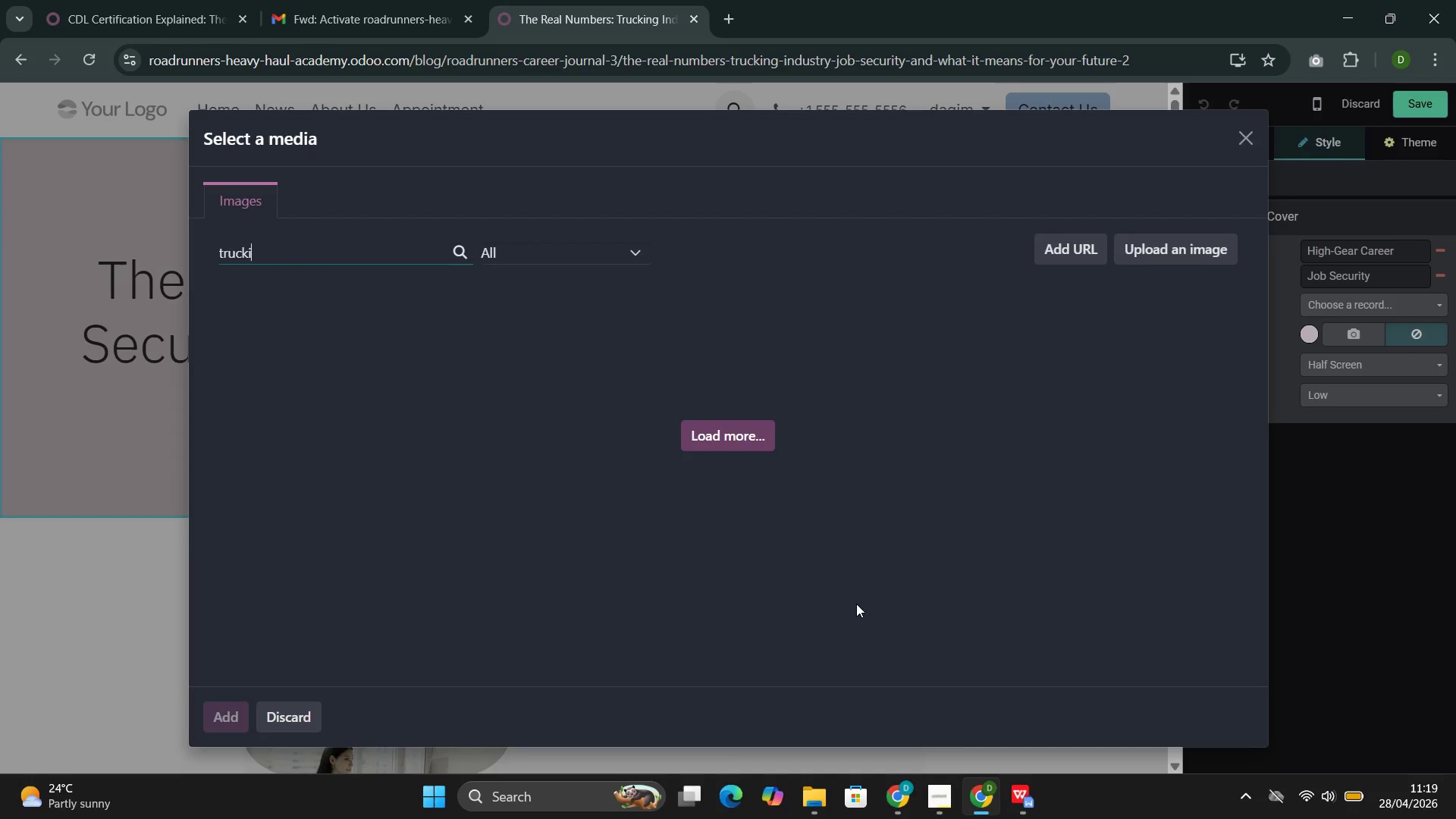 
key(Backspace)
 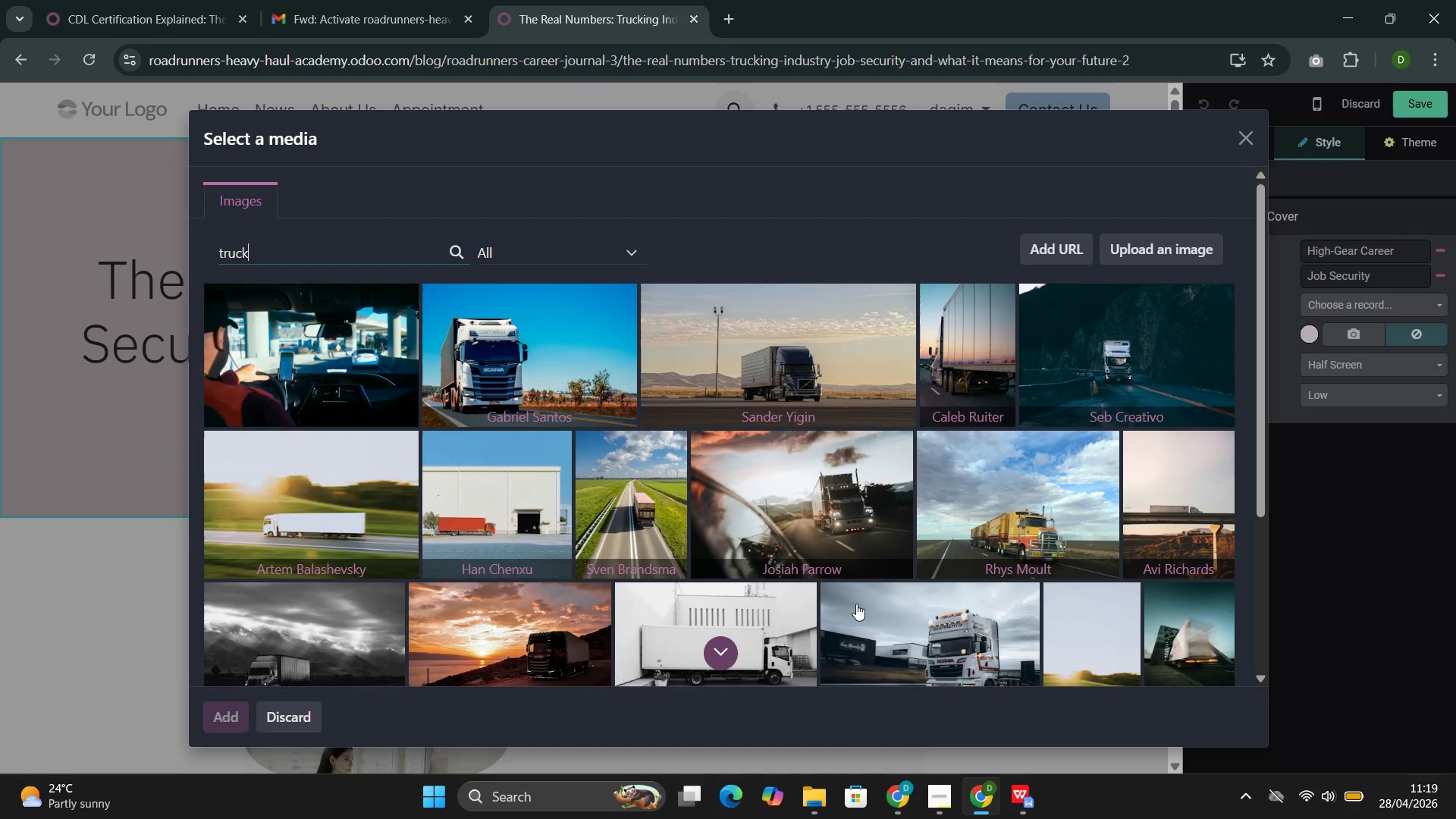 
scroll: coordinate [902, 755], scroll_direction: down, amount: 1.0
 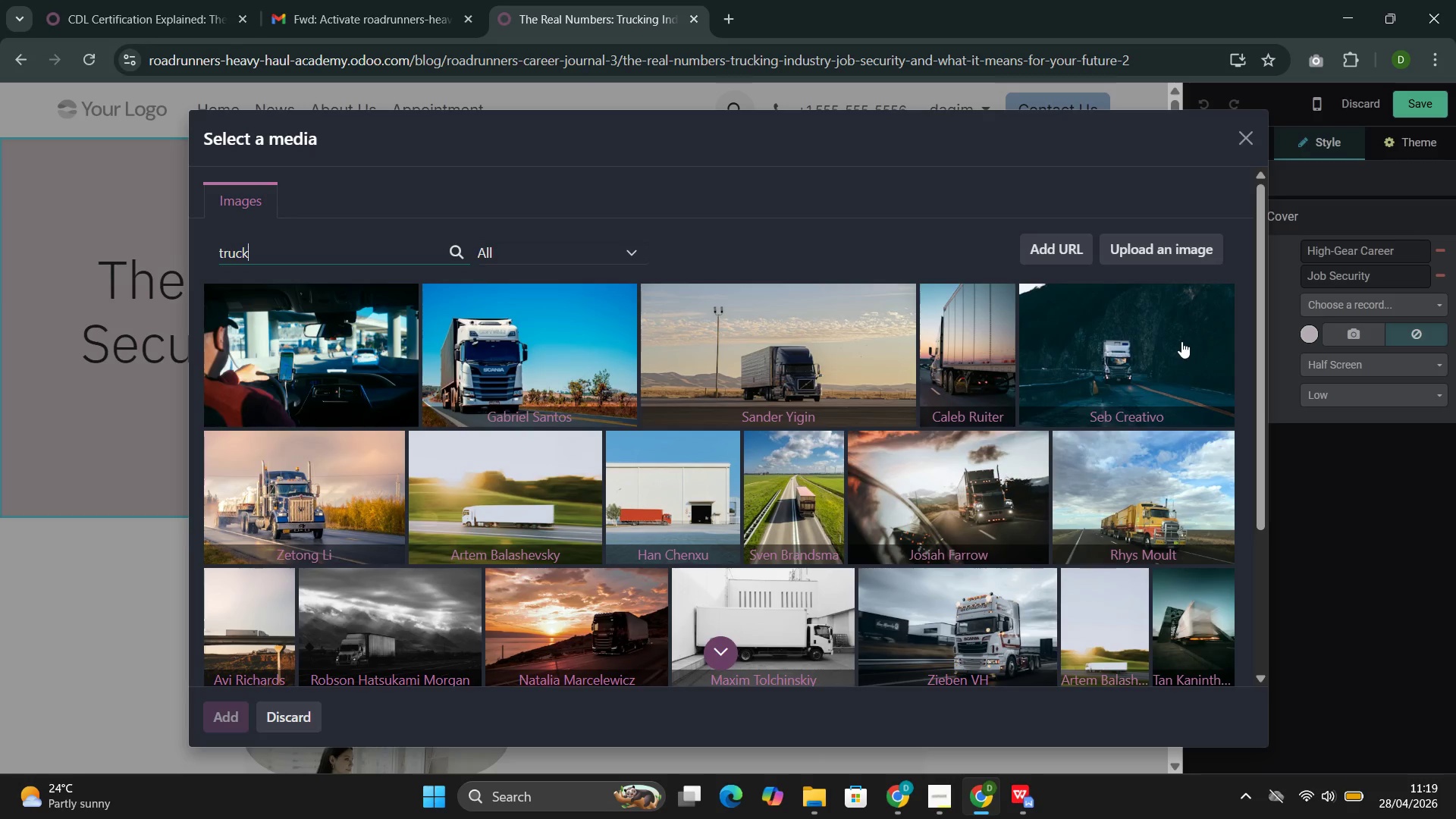 
left_click([986, 354])
 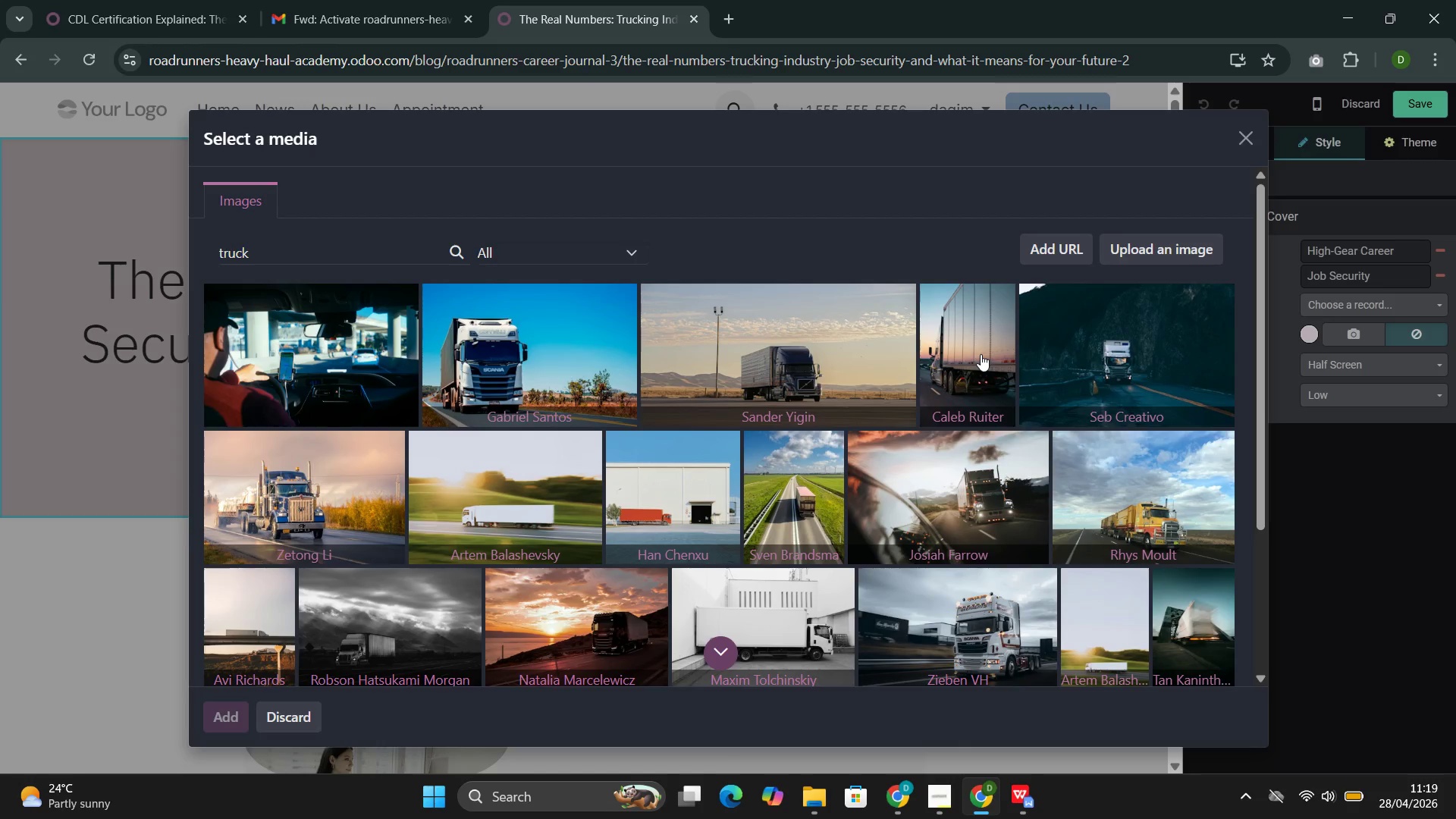 
wait(23.48)
 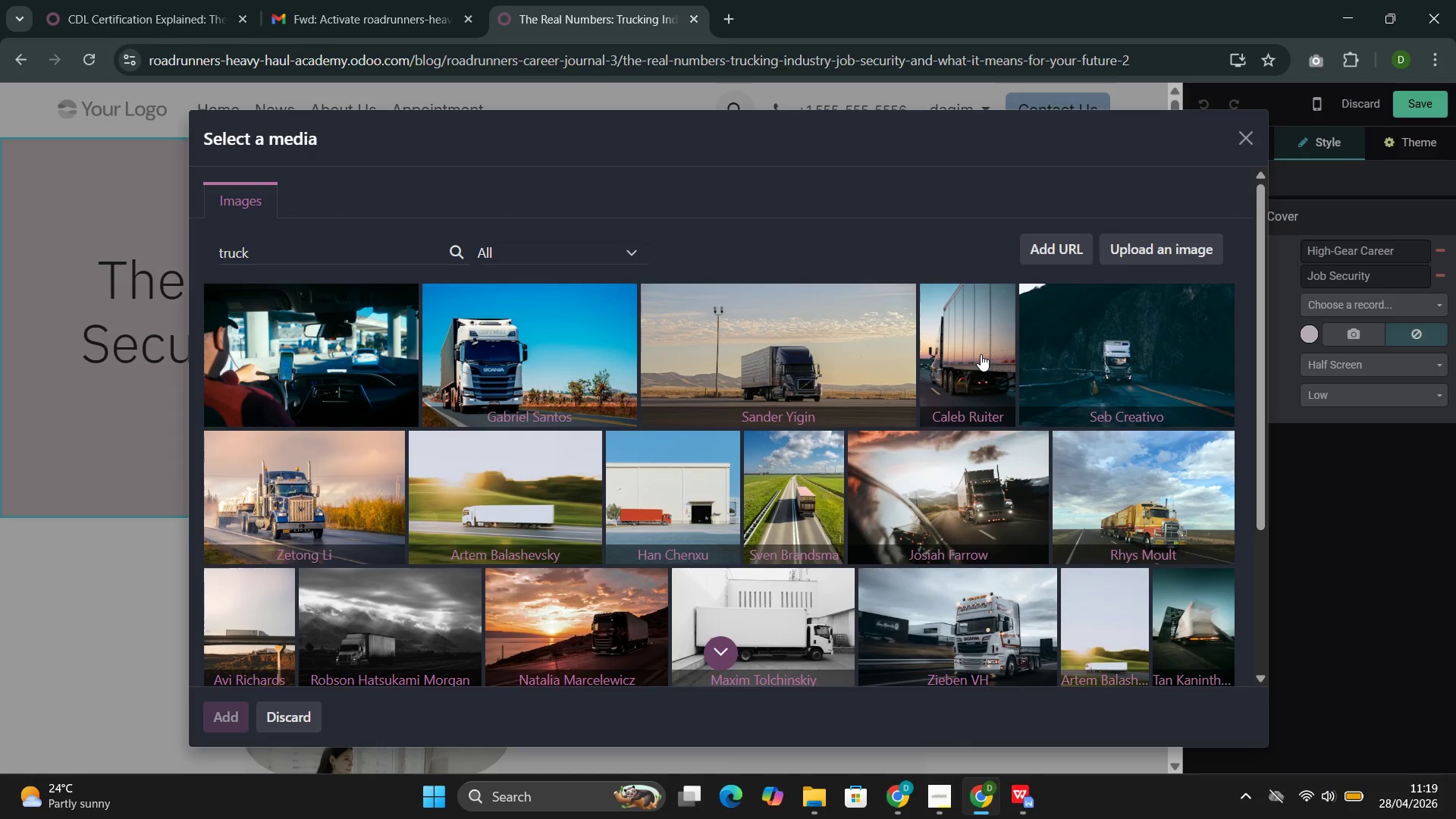 
scroll: coordinate [899, 406], scroll_direction: down, amount: 3.0
 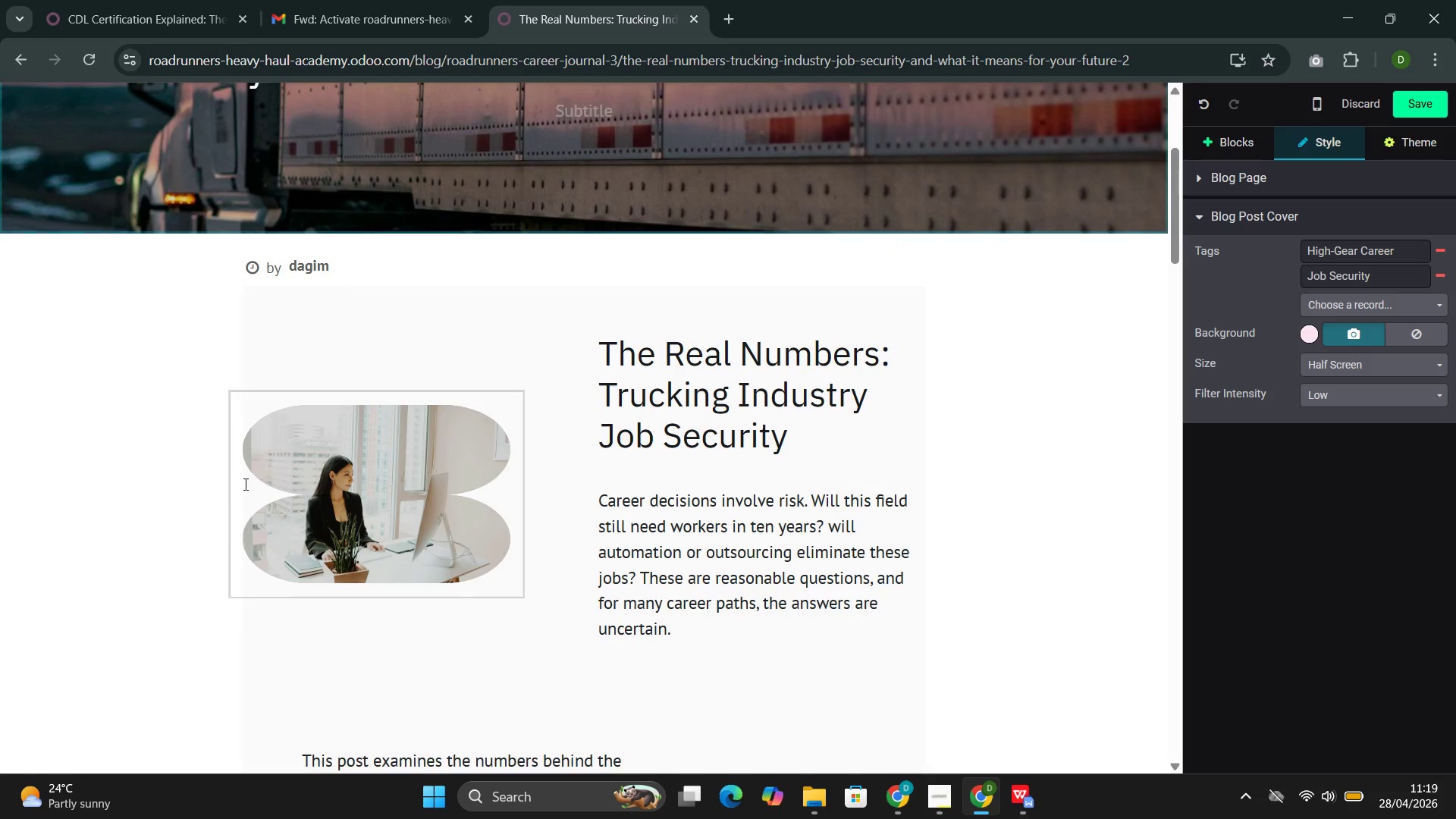 
left_click([312, 472])
 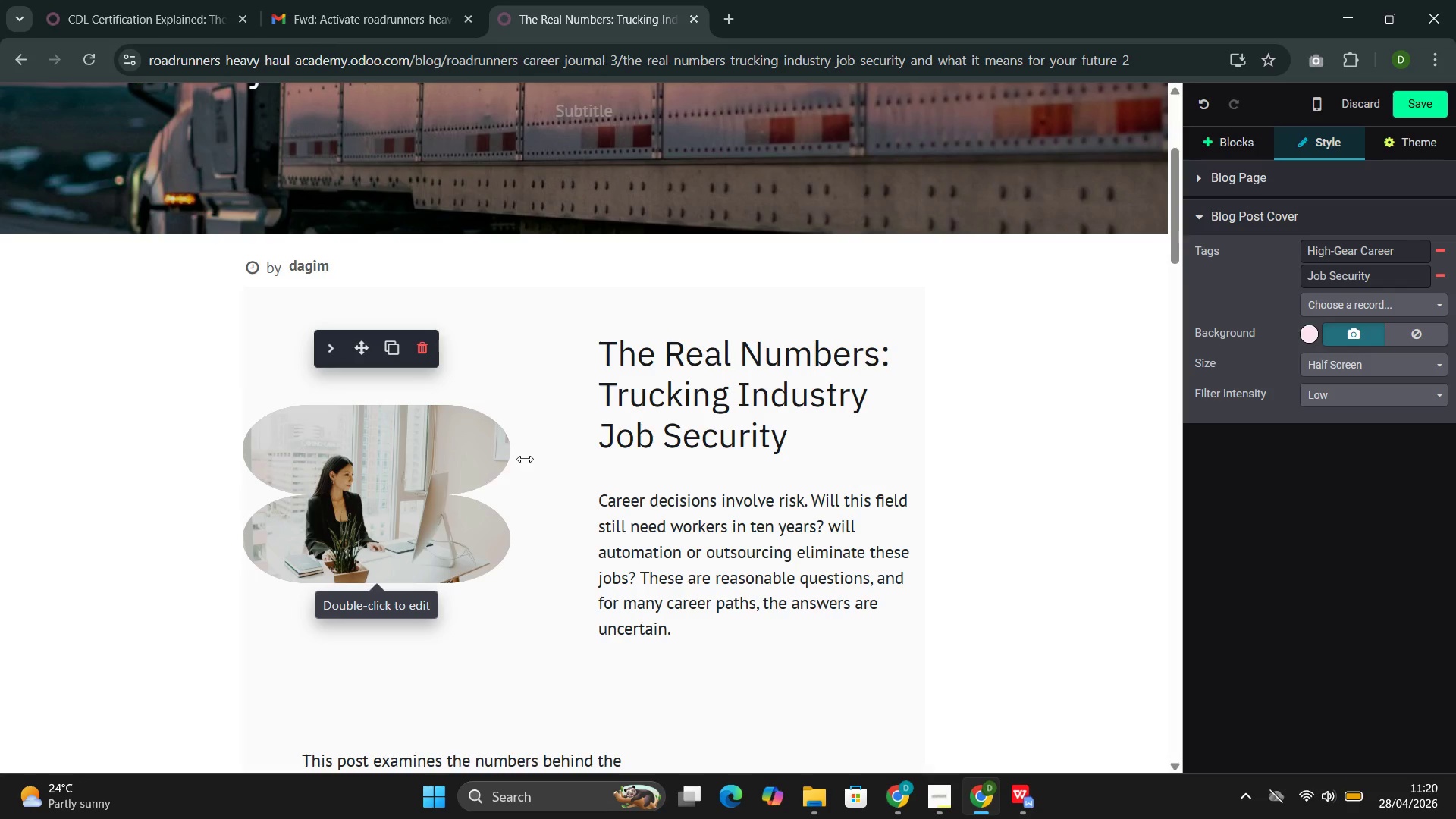 
left_click([449, 471])
 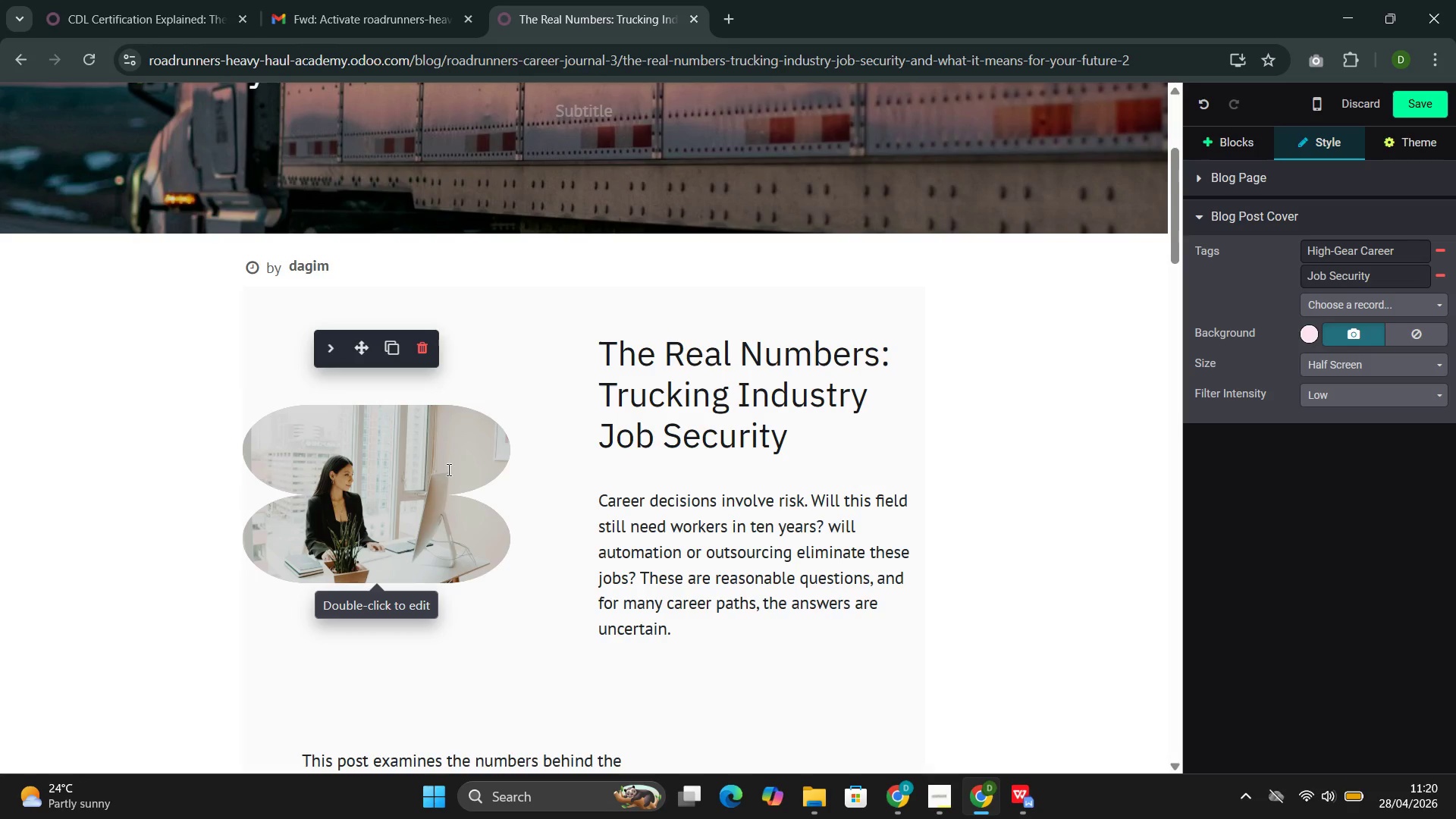 
scroll: coordinate [447, 469], scroll_direction: up, amount: 7.0
 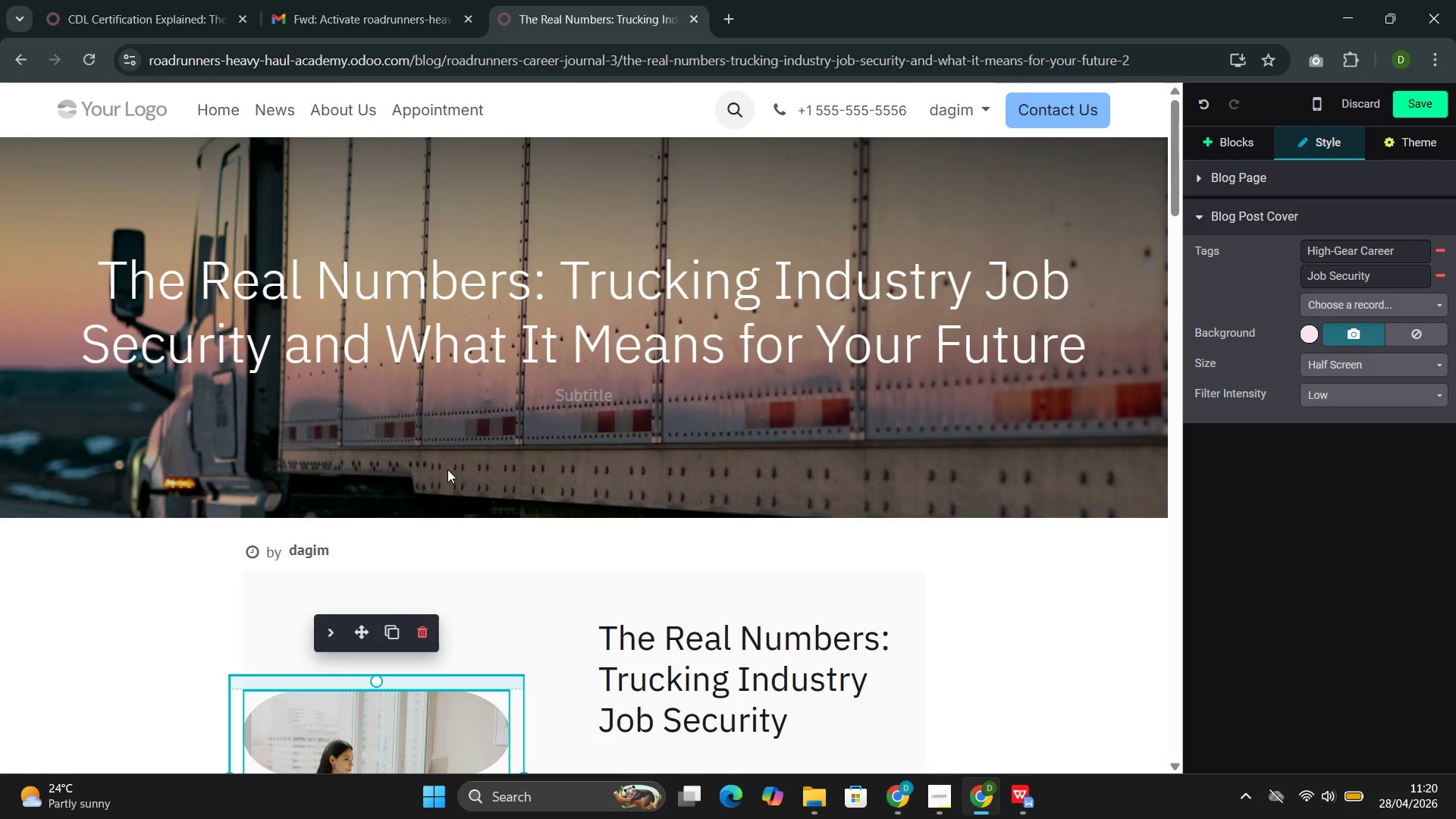 
scroll: coordinate [447, 469], scroll_direction: down, amount: 3.0
 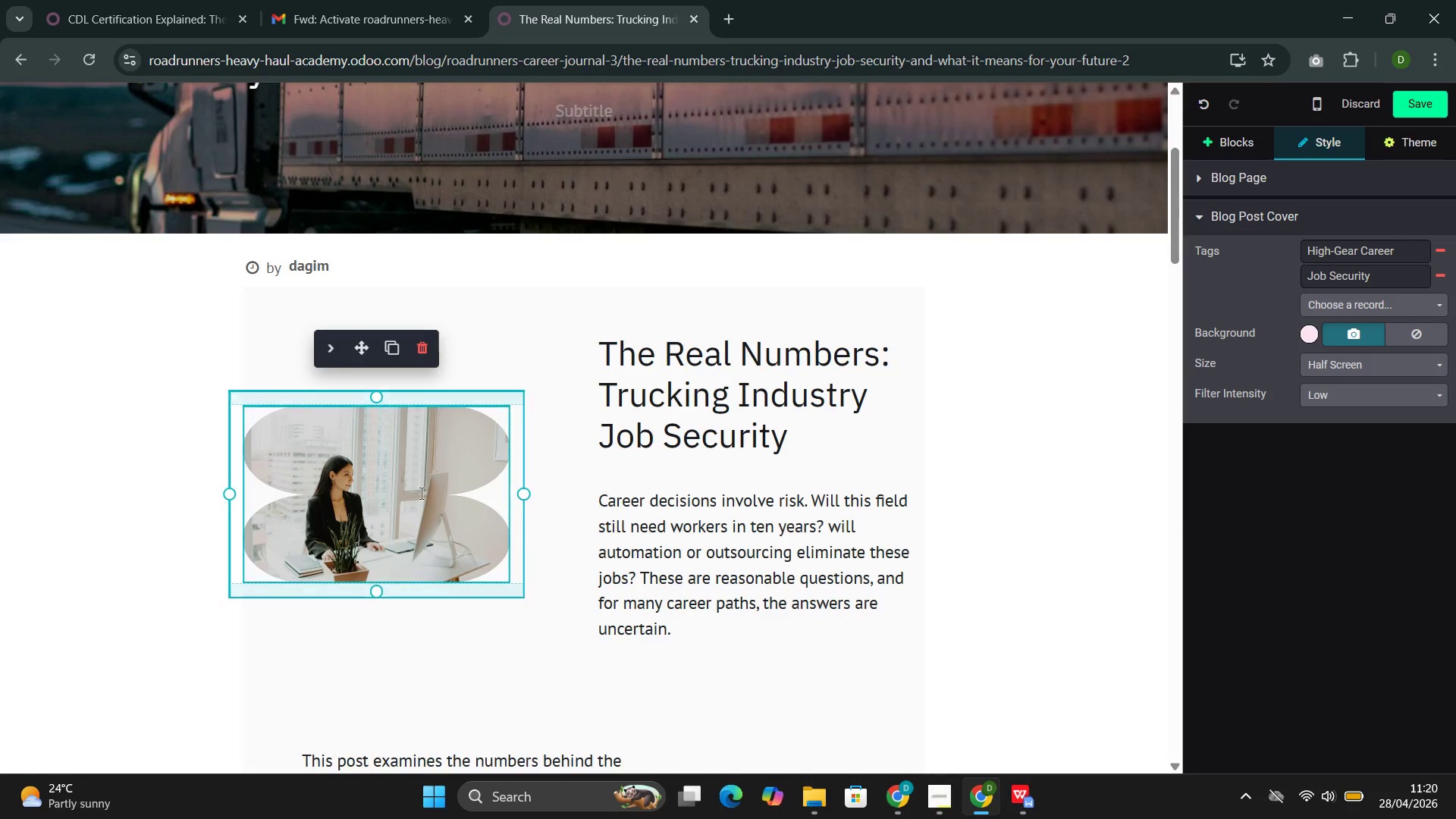 
left_click([422, 489])
 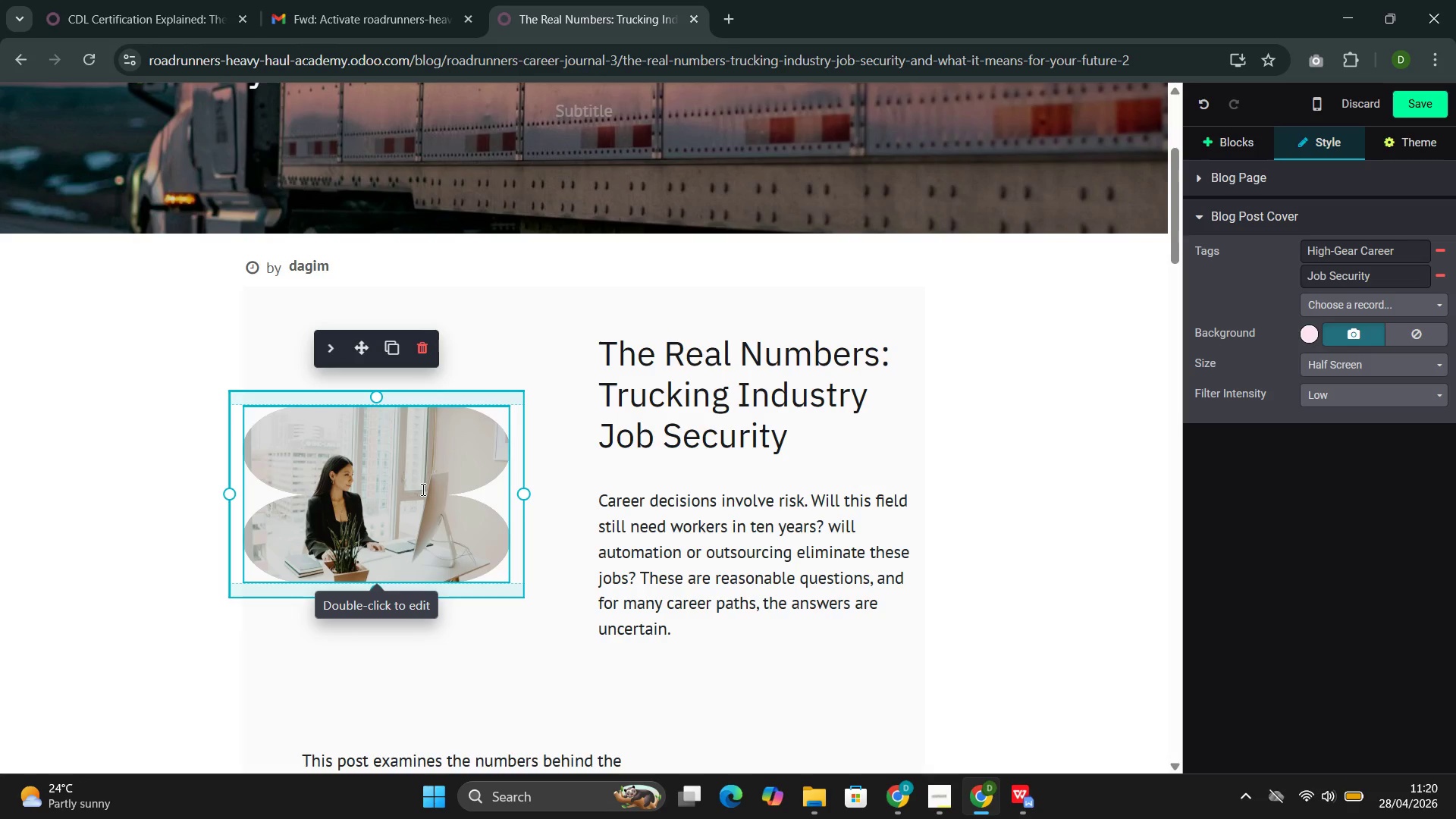 
scroll: coordinate [422, 489], scroll_direction: up, amount: 1.0
 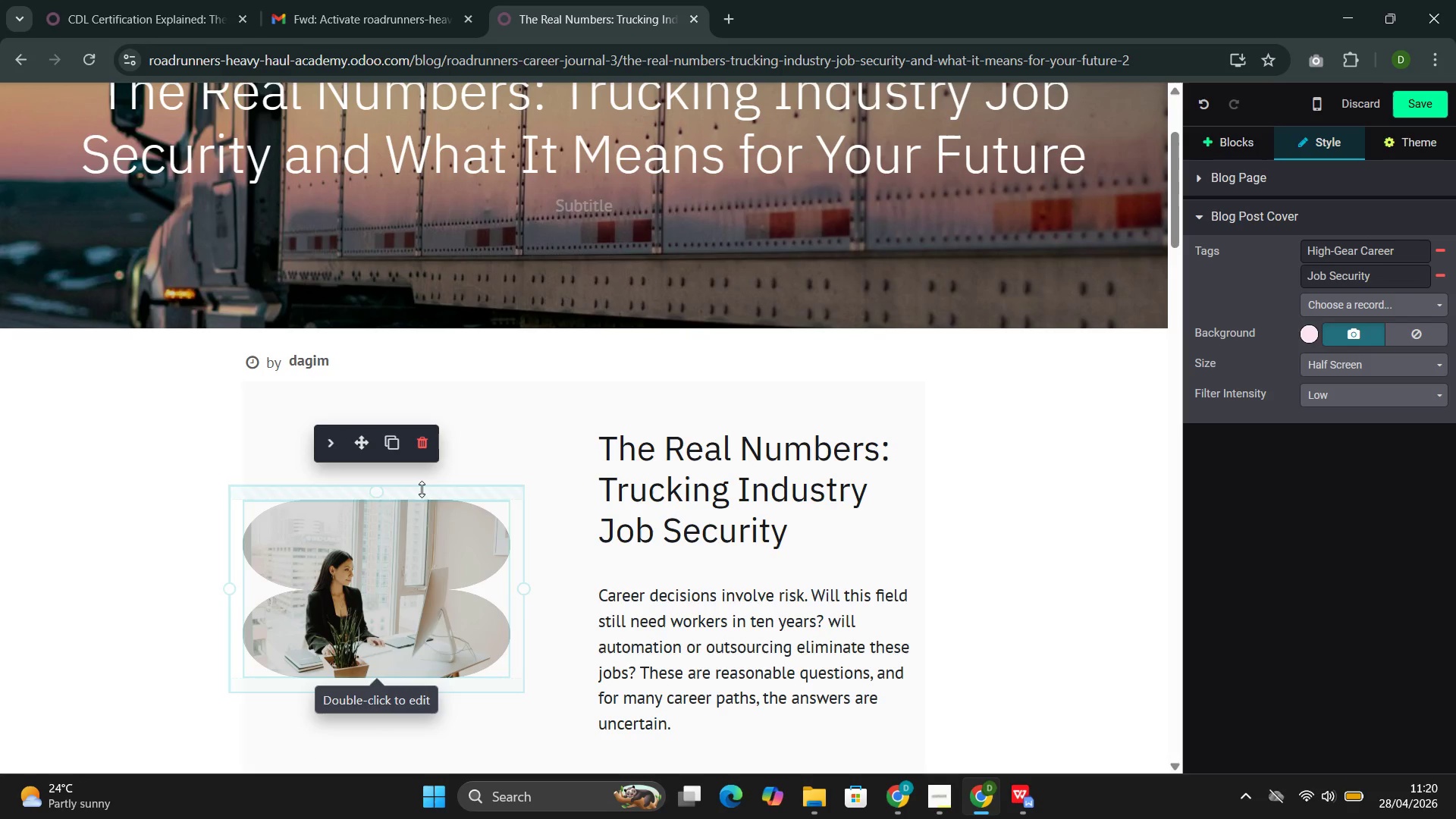 
scroll: coordinate [422, 489], scroll_direction: down, amount: 4.0
 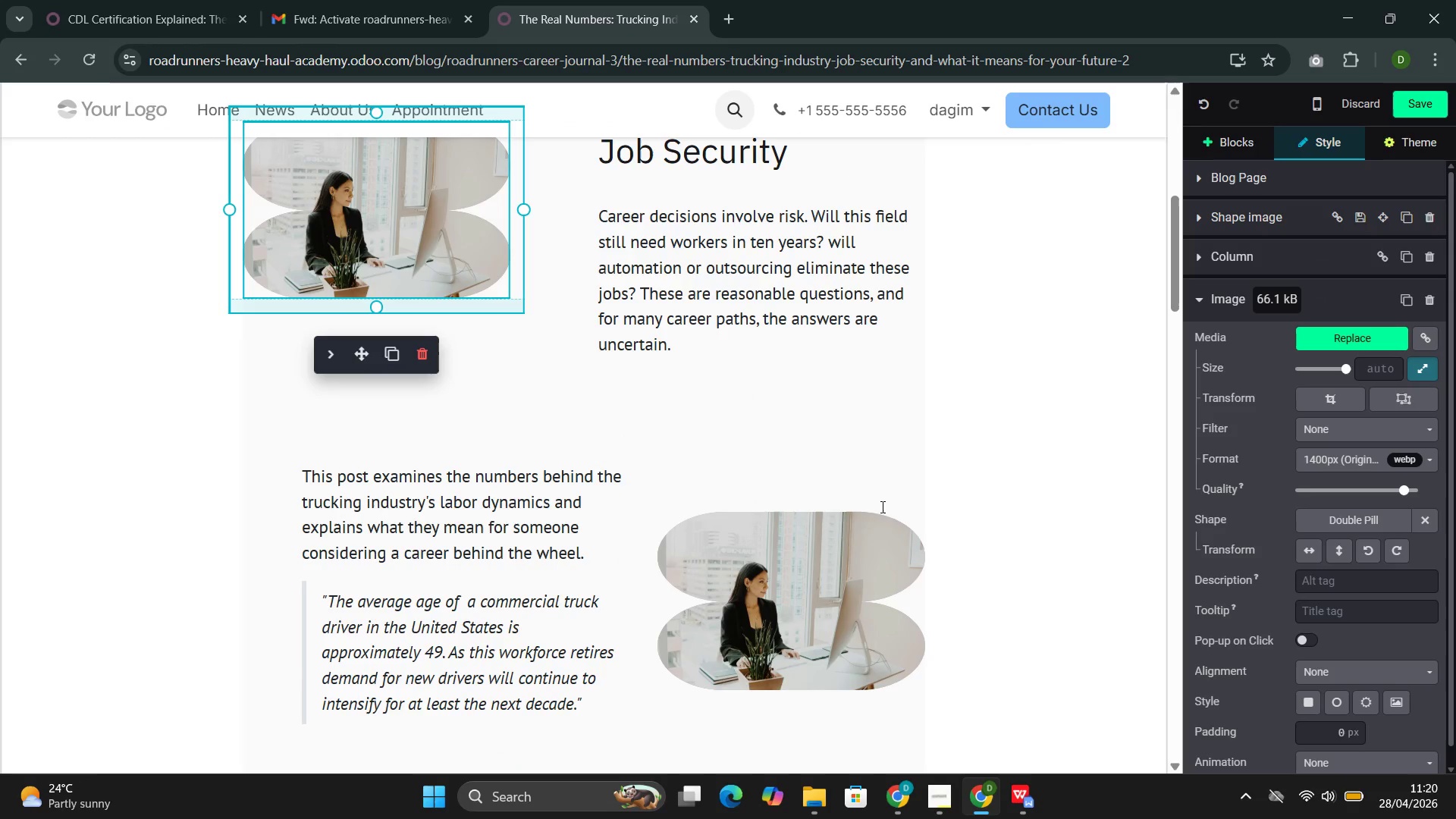 
scroll: coordinate [646, 496], scroll_direction: up, amount: 3.0
 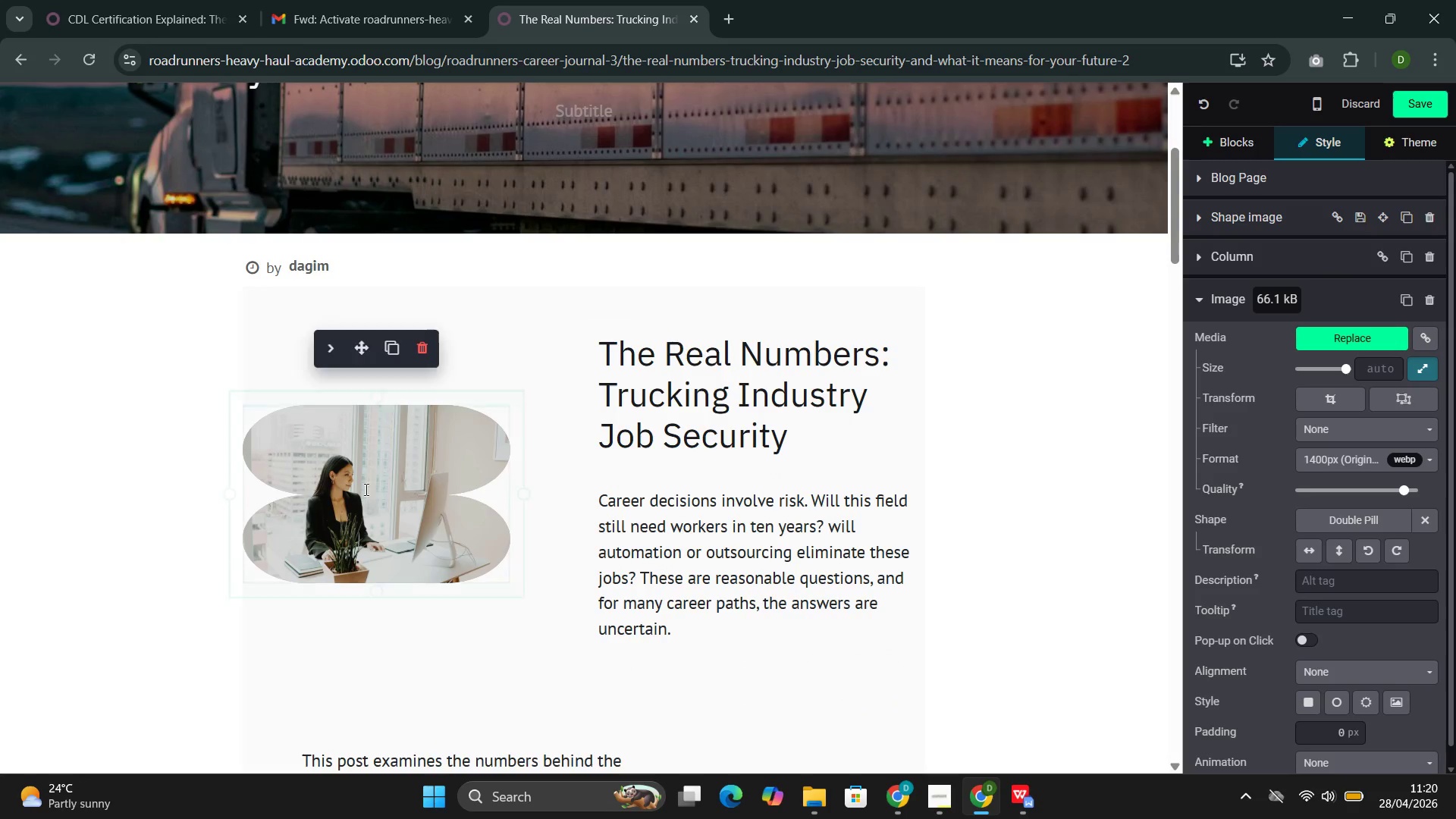 
left_click([365, 491])
 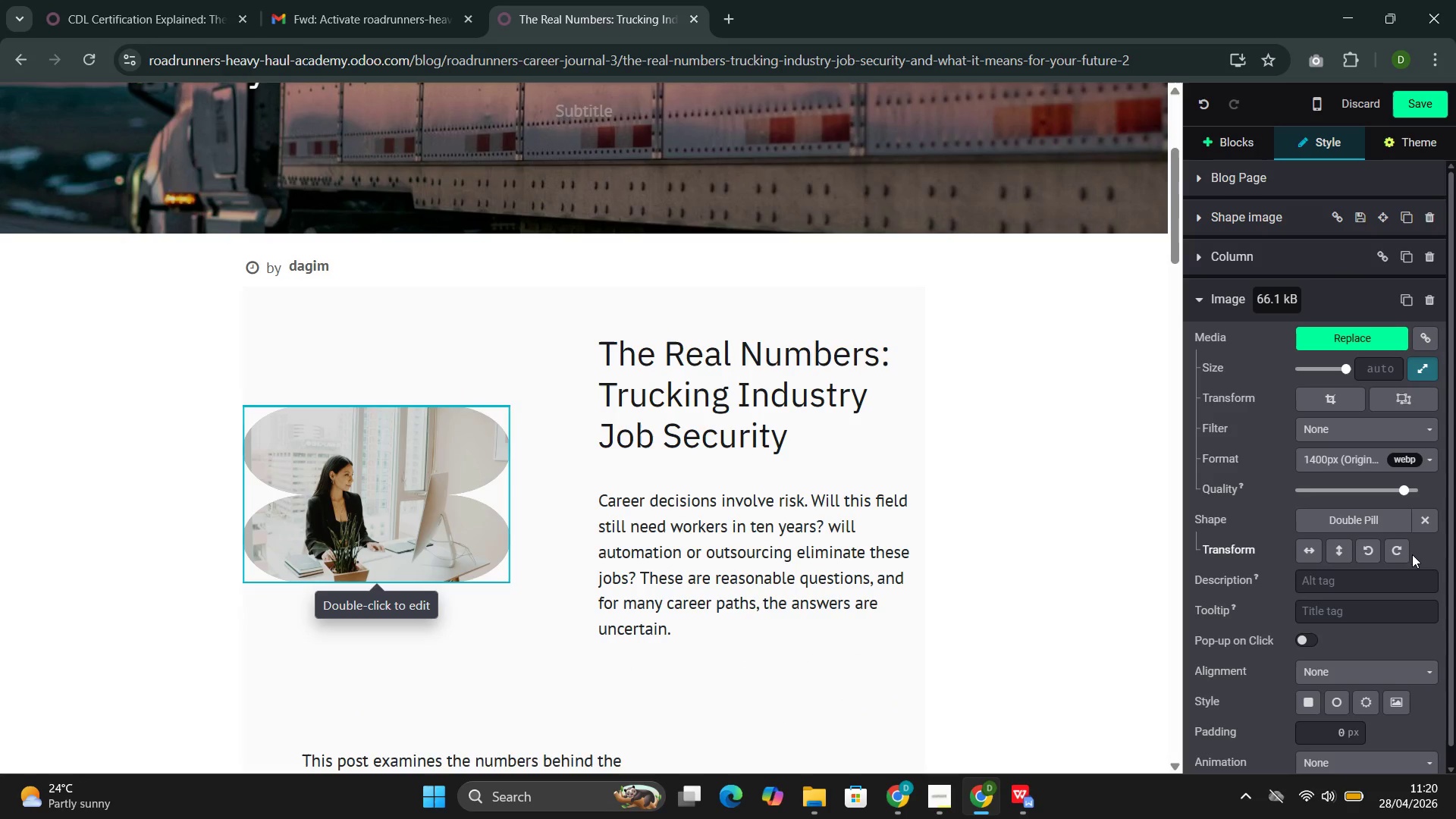 
left_click([1424, 526])
 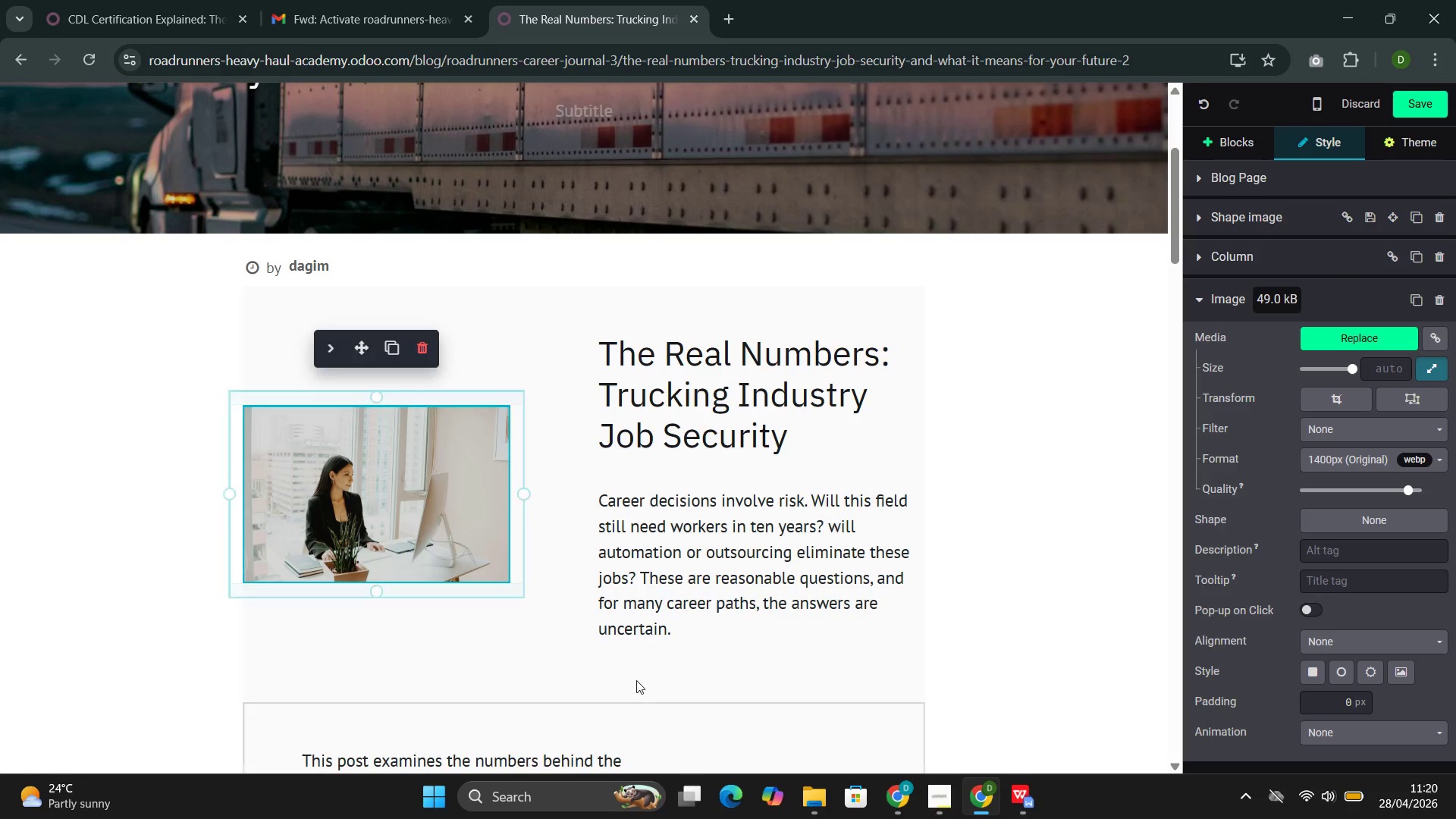 
left_click([748, 668])
 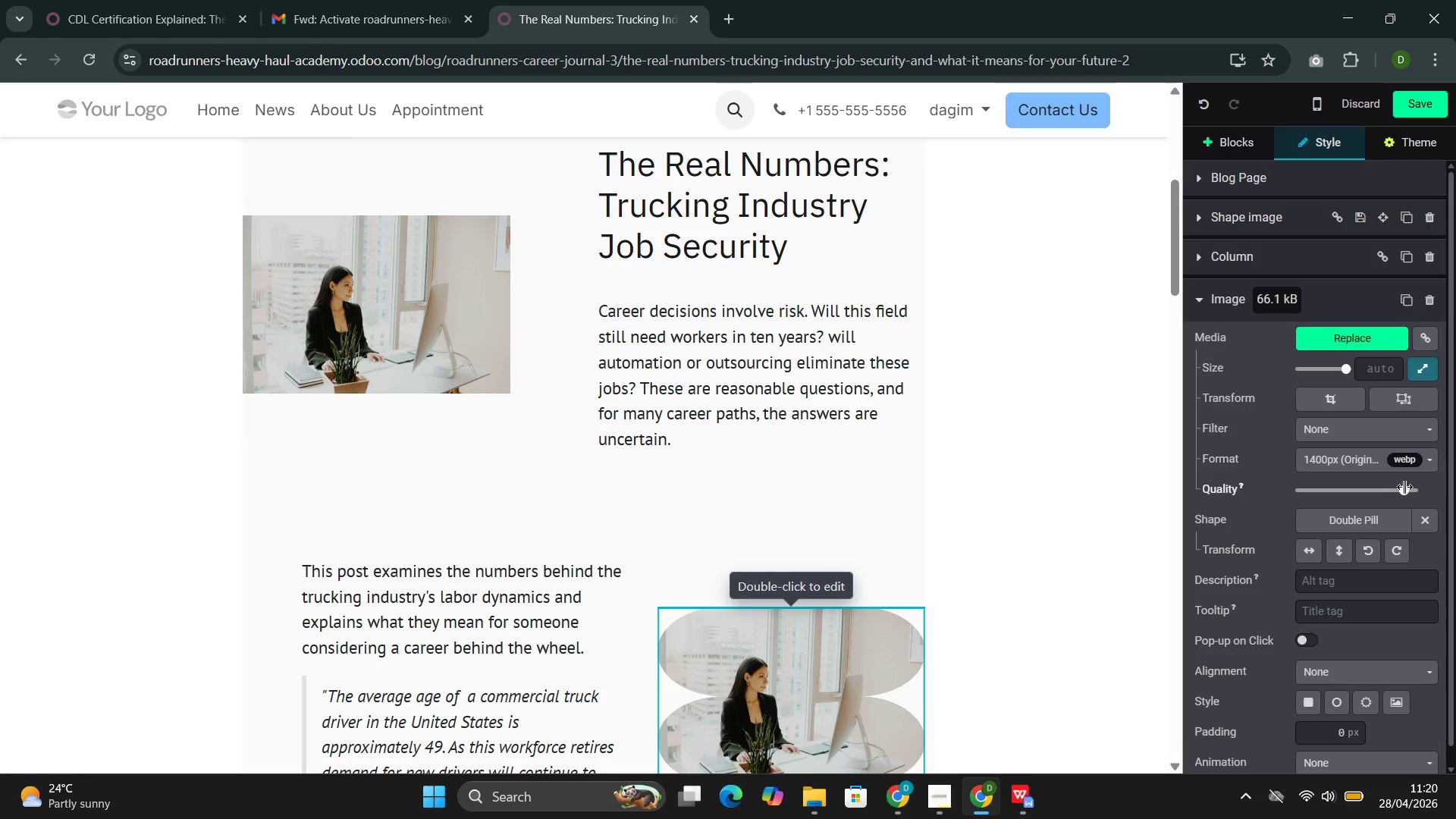 
scroll: coordinate [633, 665], scroll_direction: down, amount: 2.0
 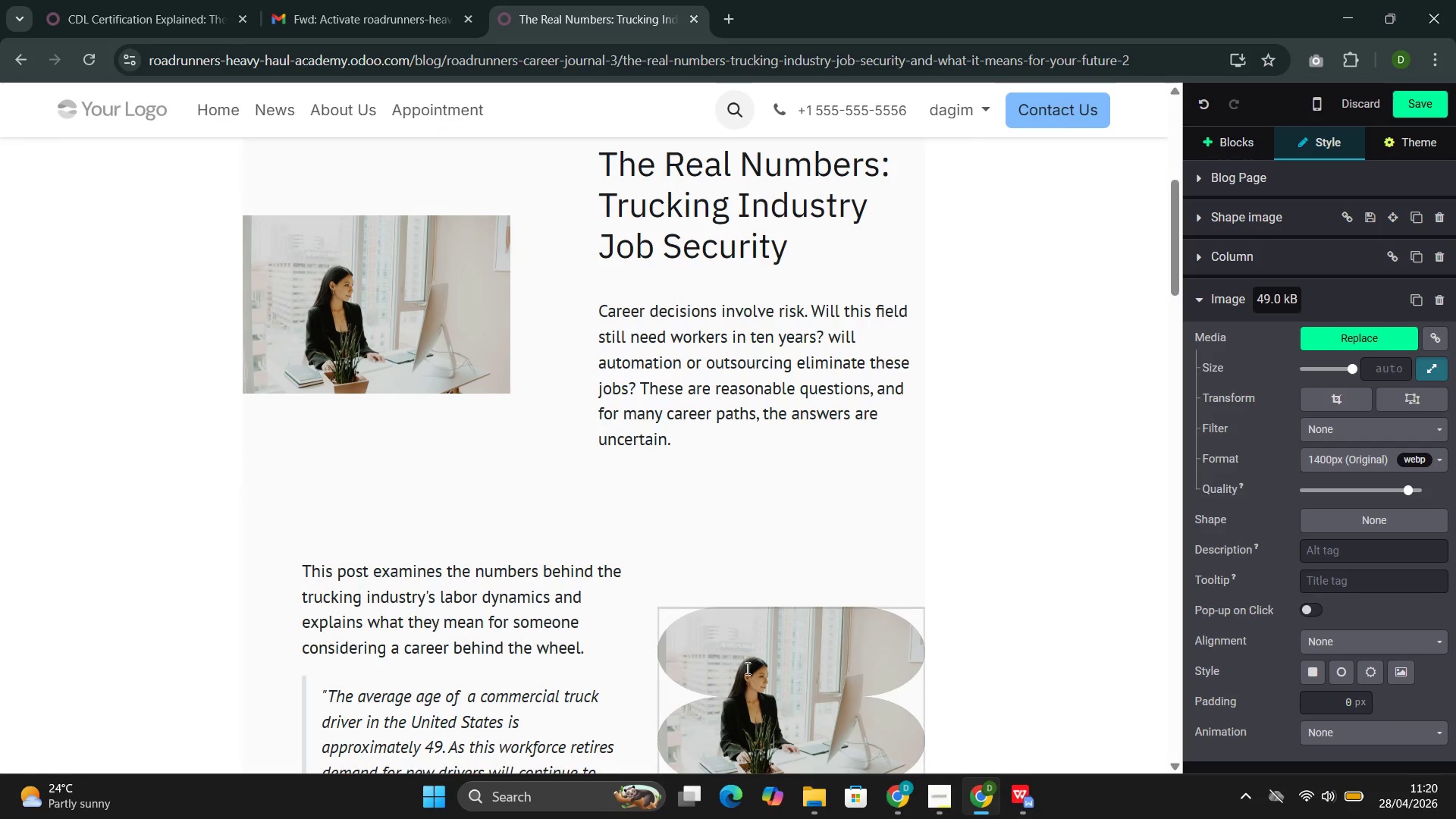 
left_click([1431, 525])
 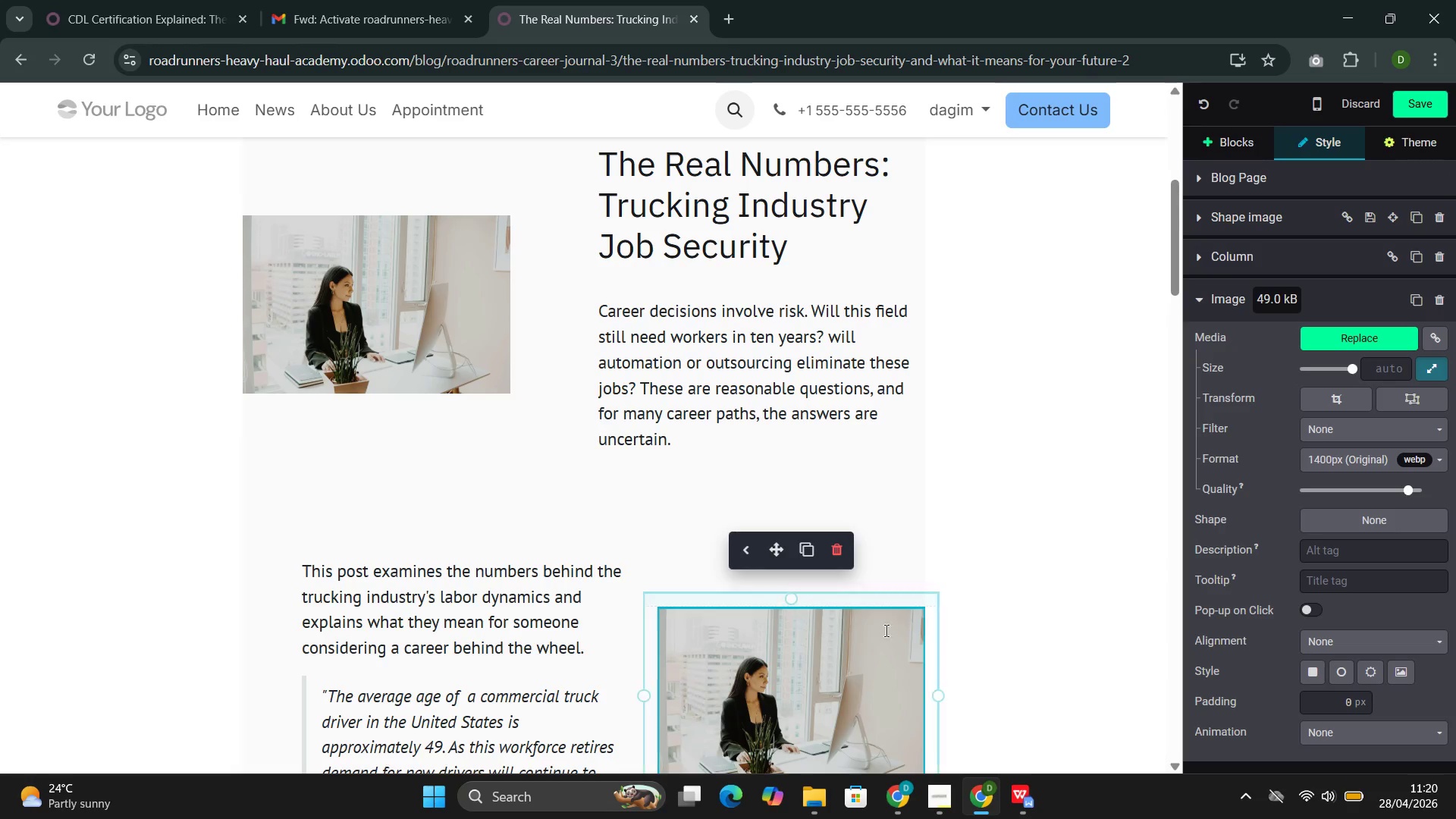 
scroll: coordinate [759, 637], scroll_direction: up, amount: 3.0
 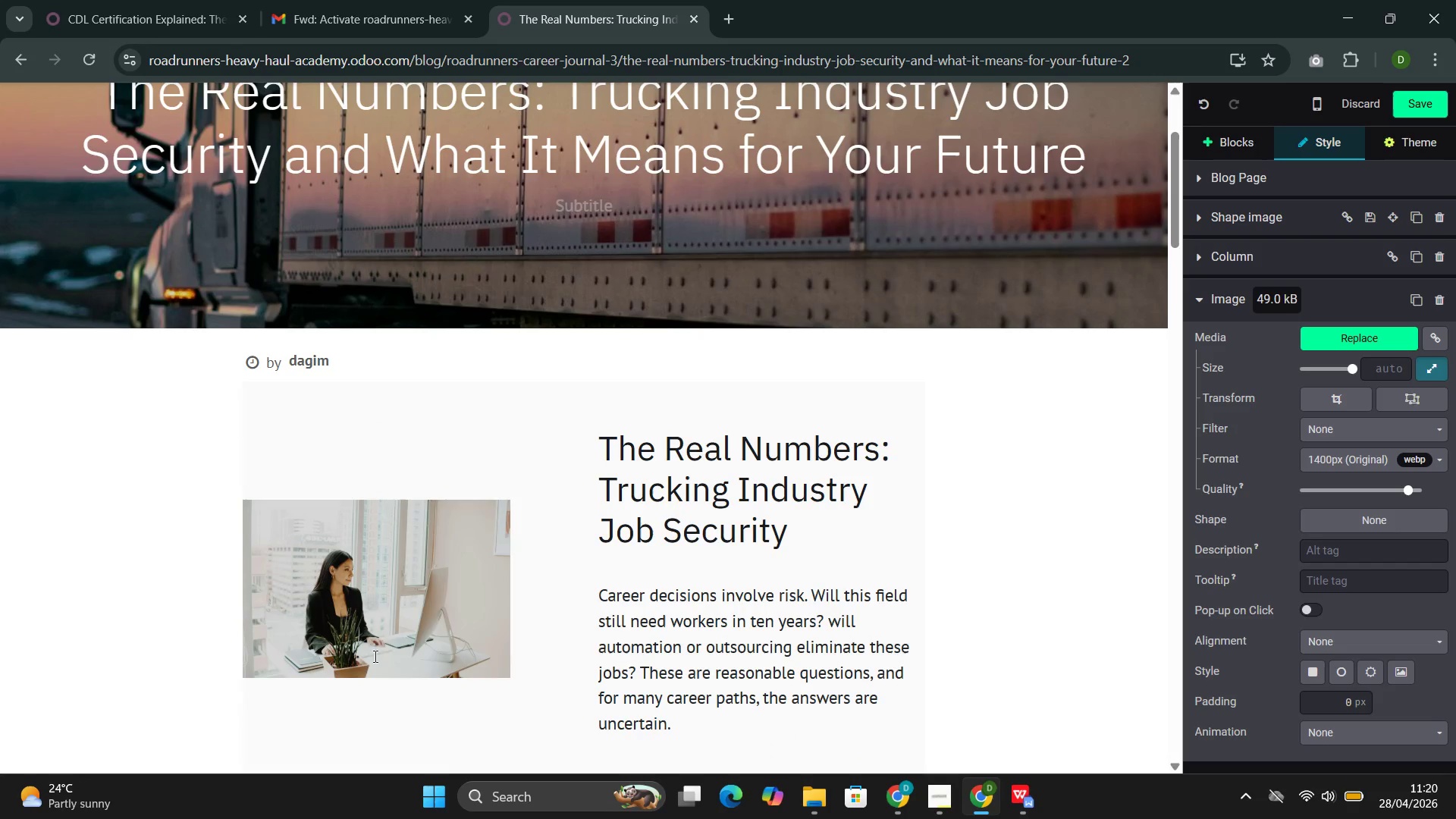 
left_click([383, 623])
 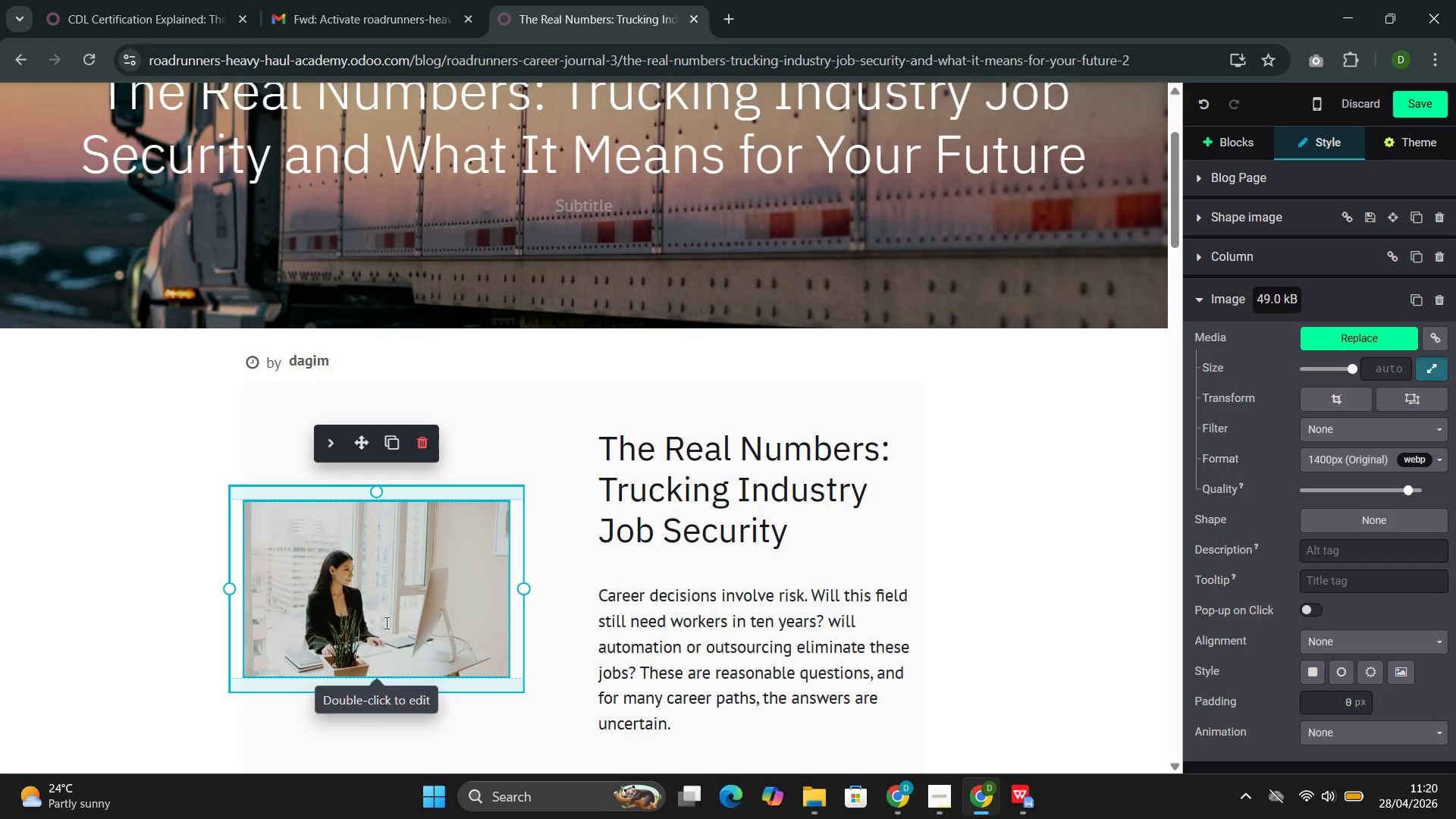 
double_click([385, 623])
 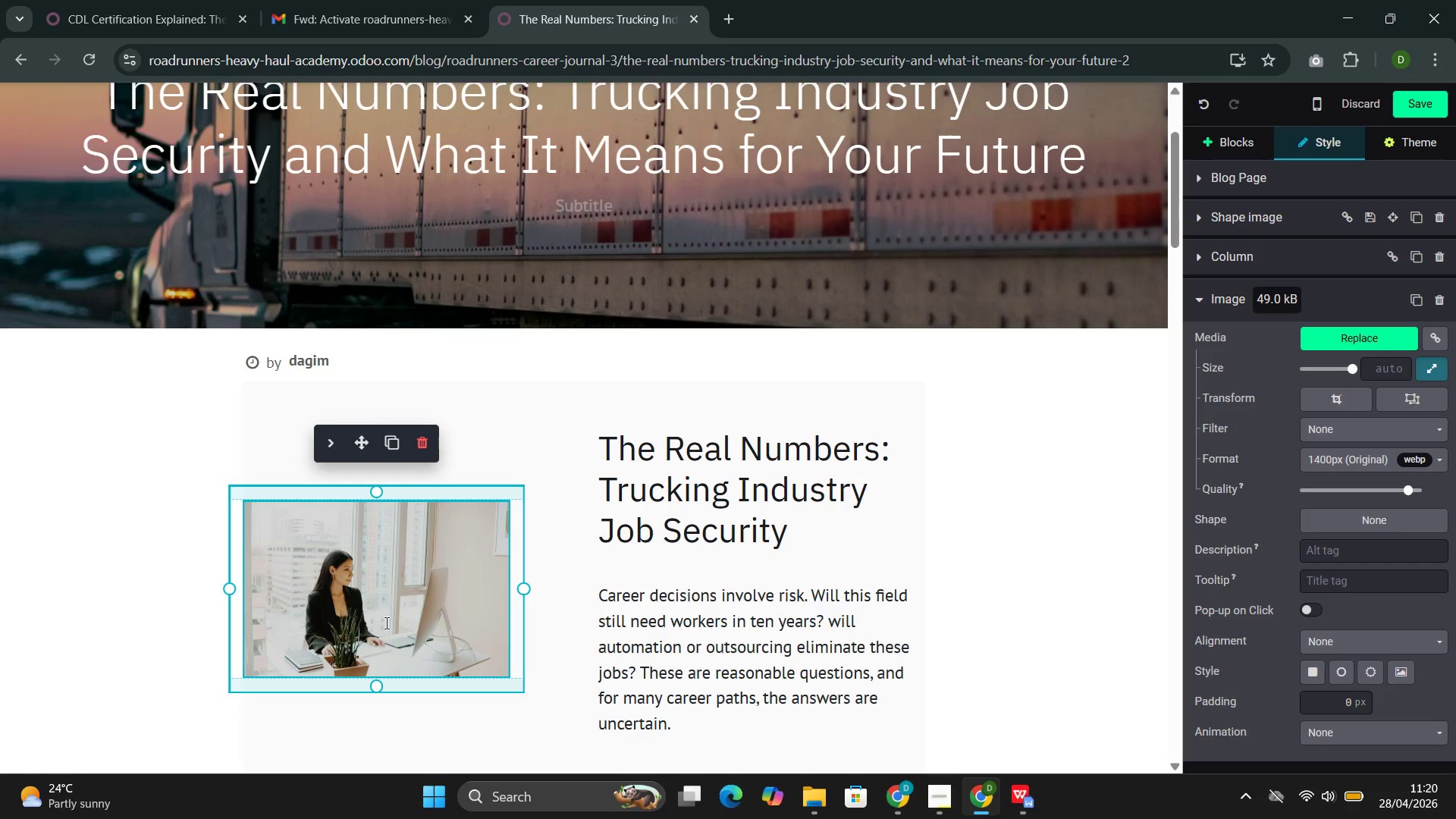 
scroll: coordinate [385, 621], scroll_direction: up, amount: 1.0
 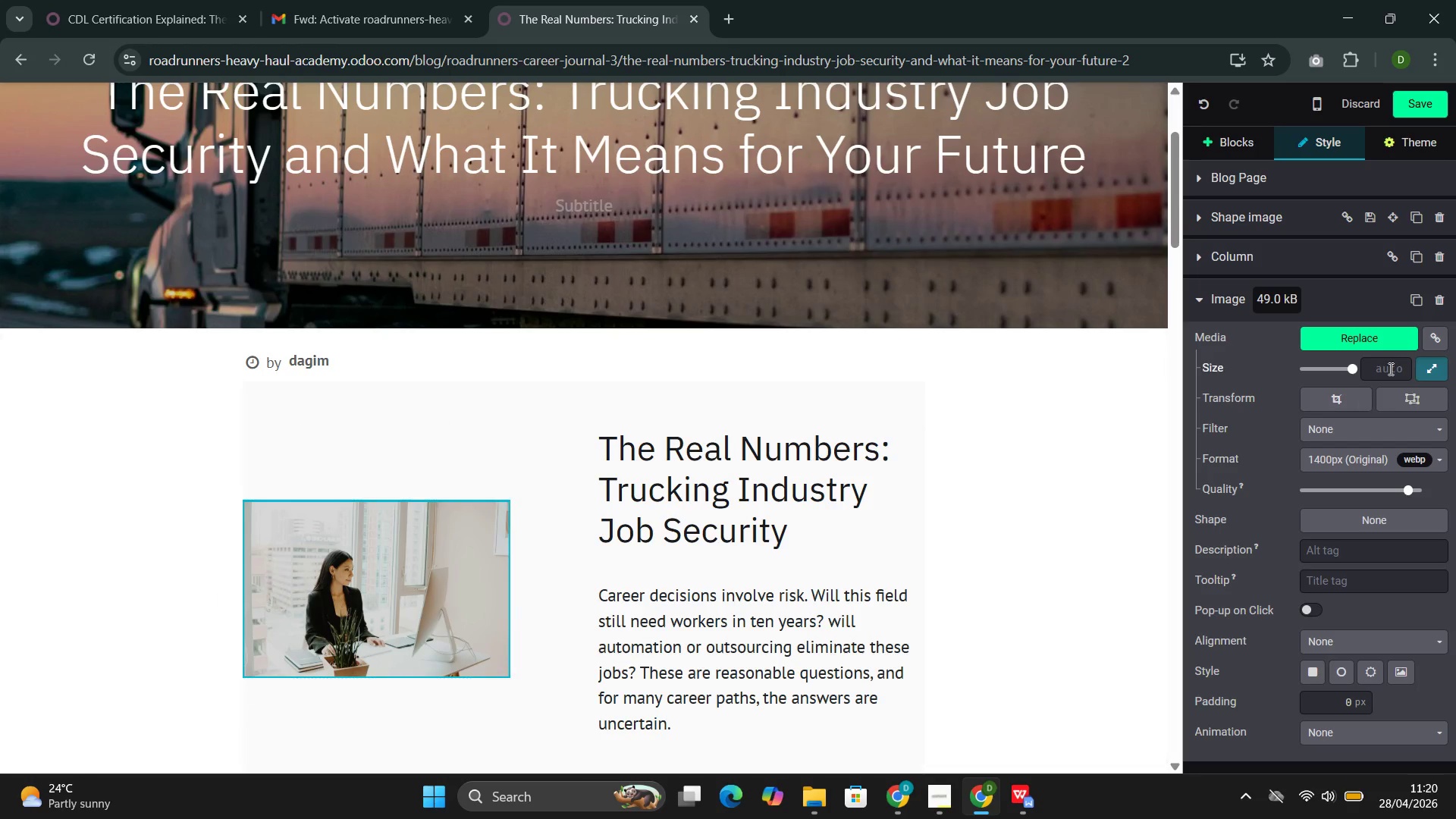 
left_click([1369, 340])
 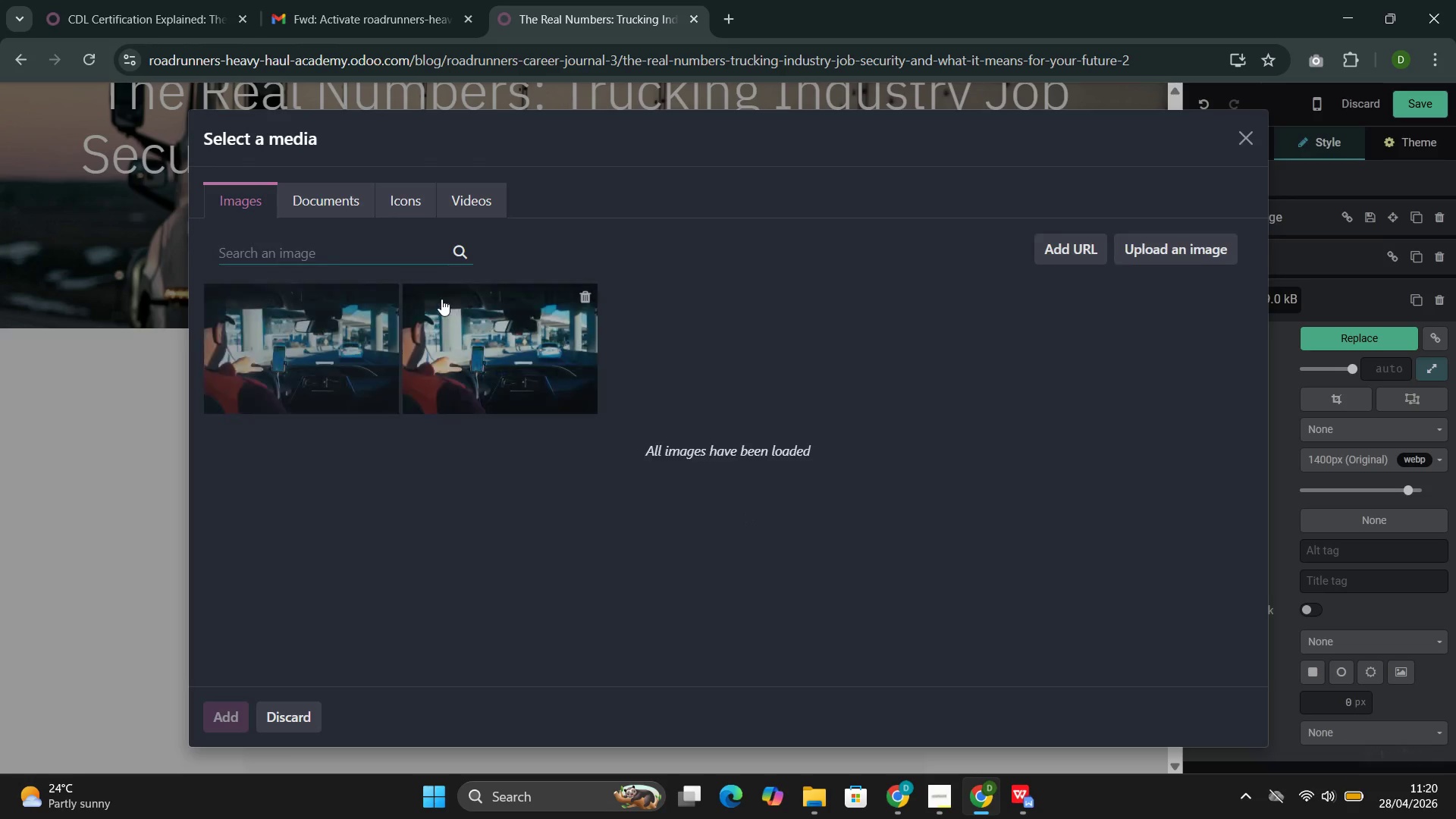 
left_click([398, 248])
 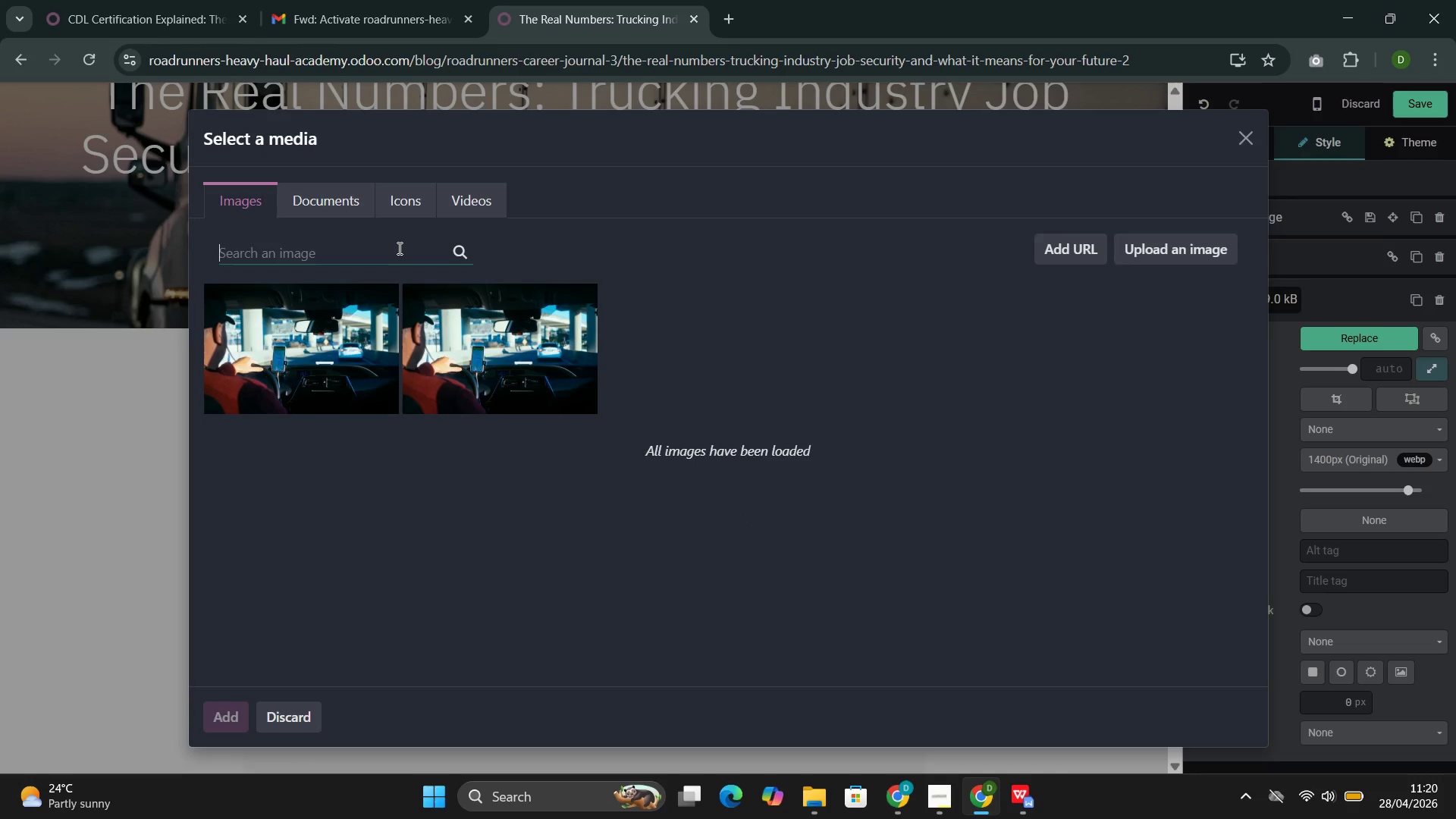 
type(truck)
 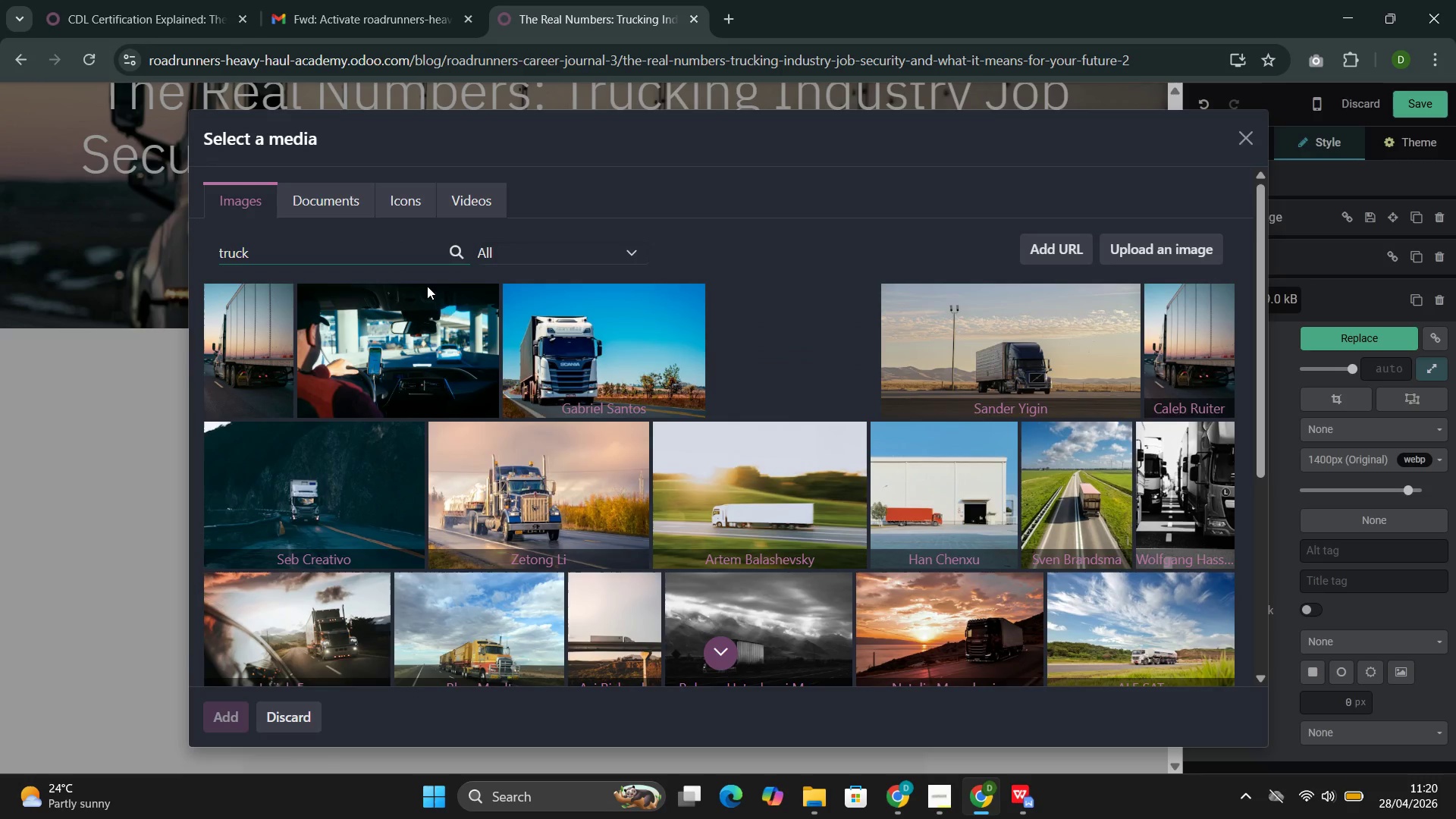 
wait(18.55)
 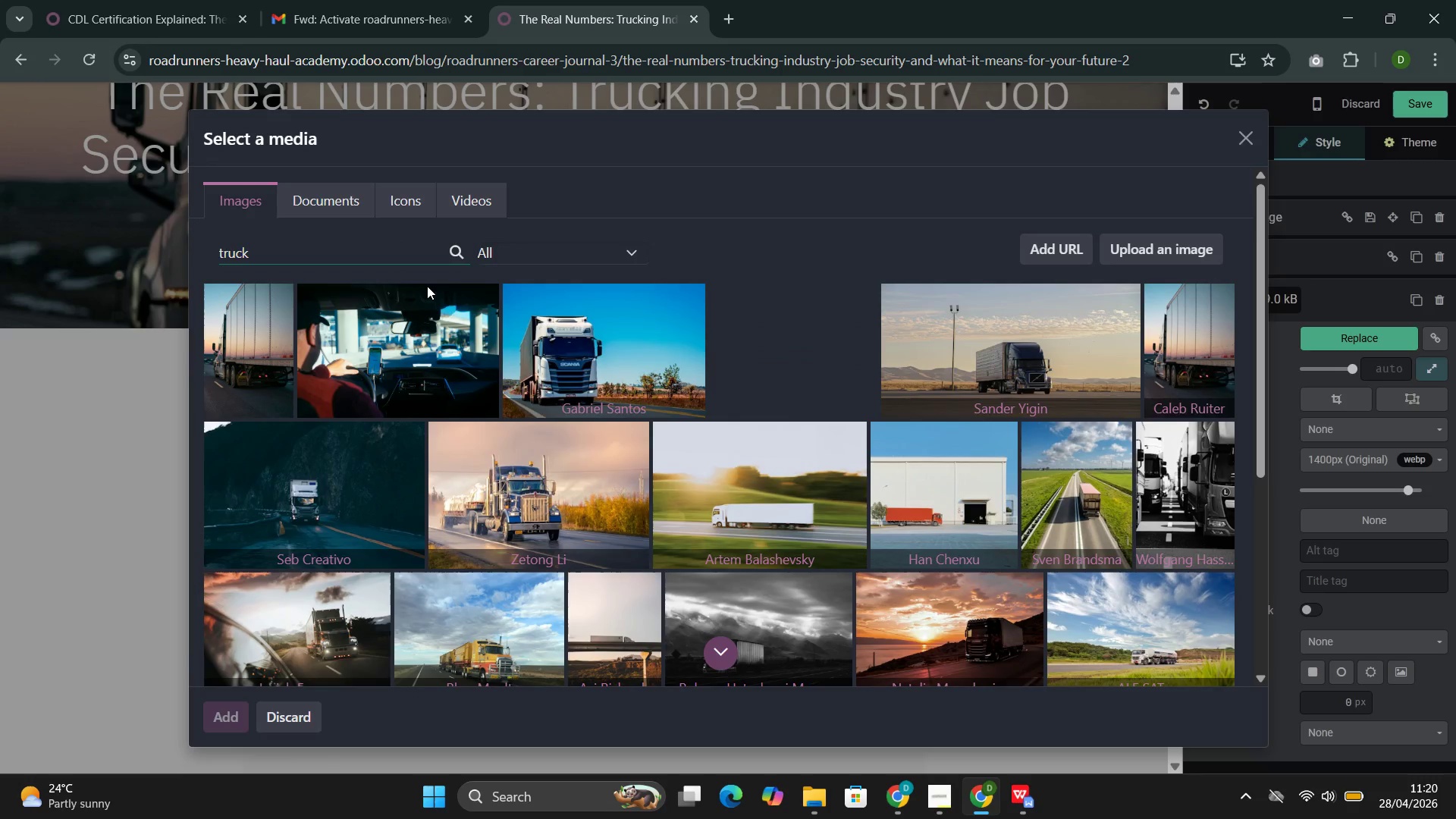 
scroll: coordinate [623, 574], scroll_direction: down, amount: 6.0
 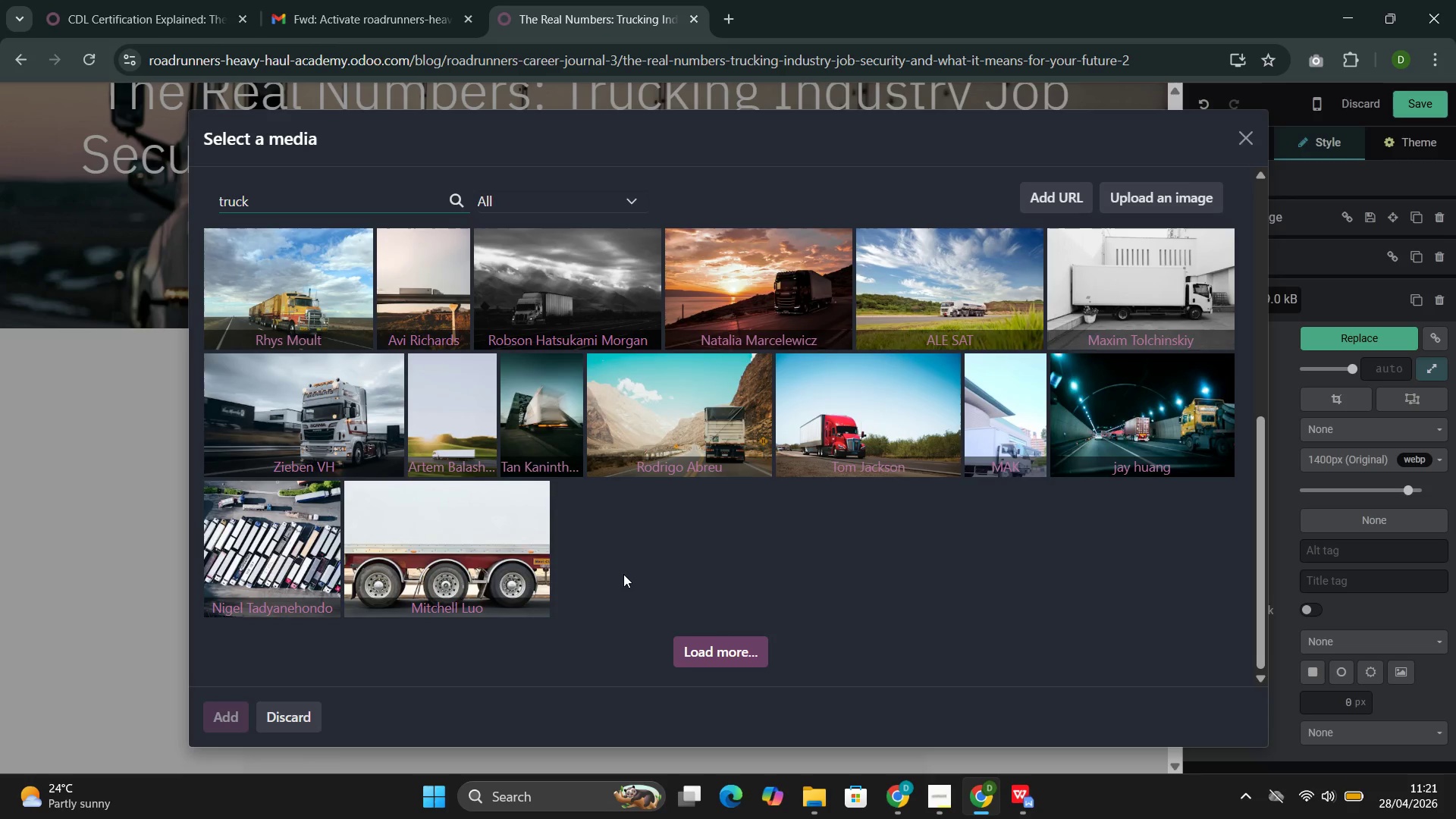 
scroll: coordinate [623, 574], scroll_direction: up, amount: 2.0
 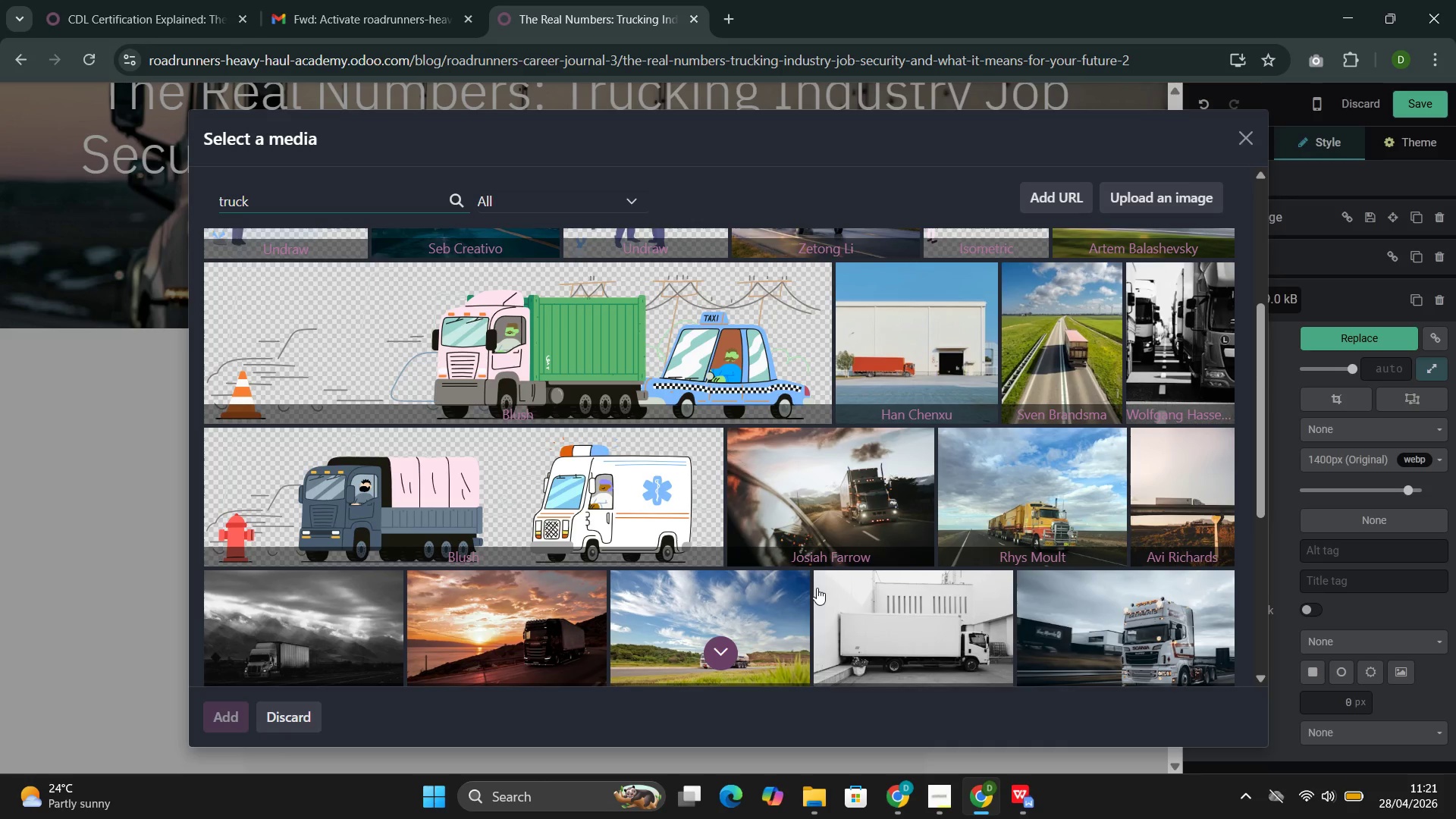 
scroll: coordinate [817, 588], scroll_direction: down, amount: 1.0
 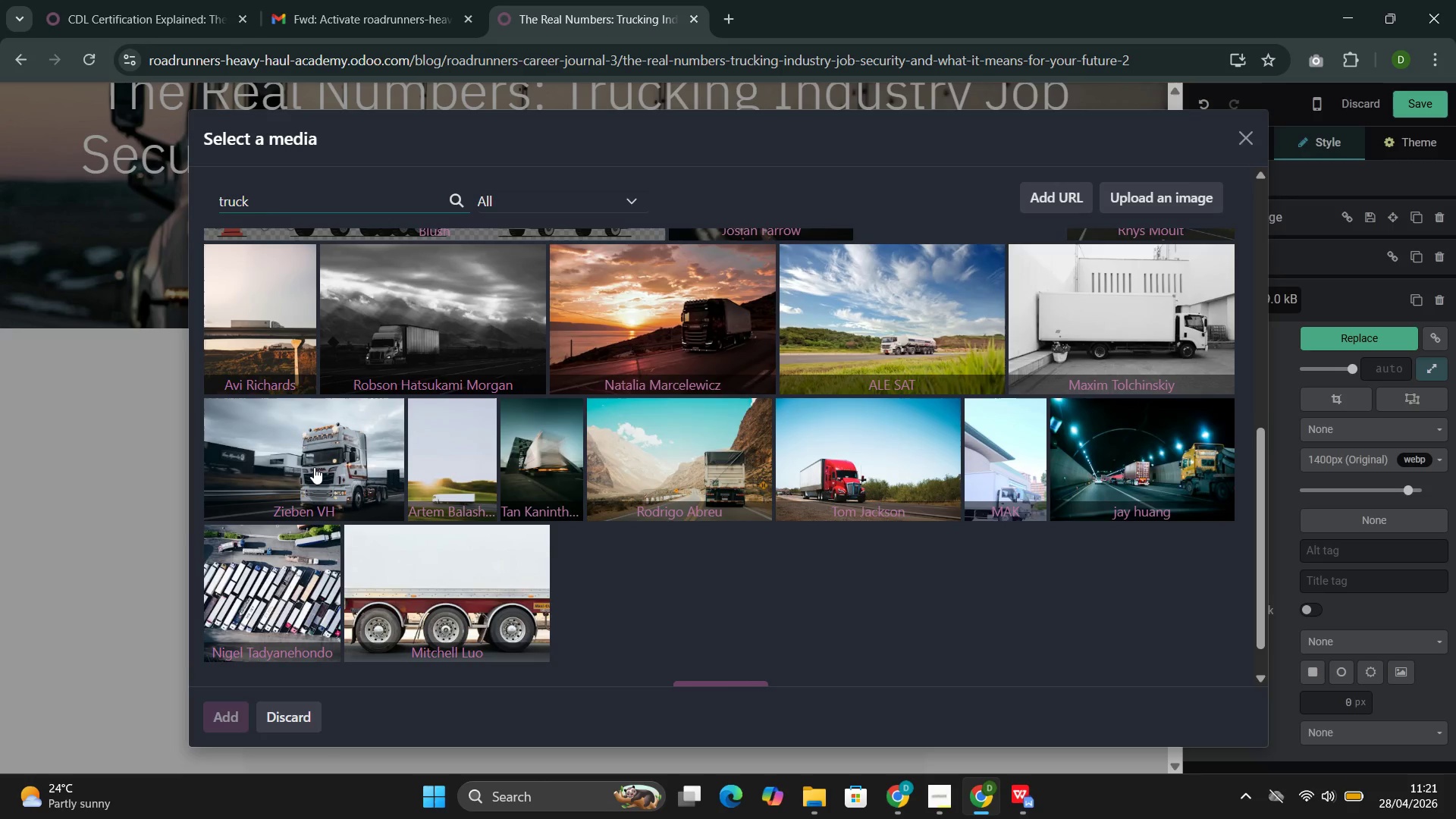 
scroll: coordinate [836, 466], scroll_direction: up, amount: 22.0
 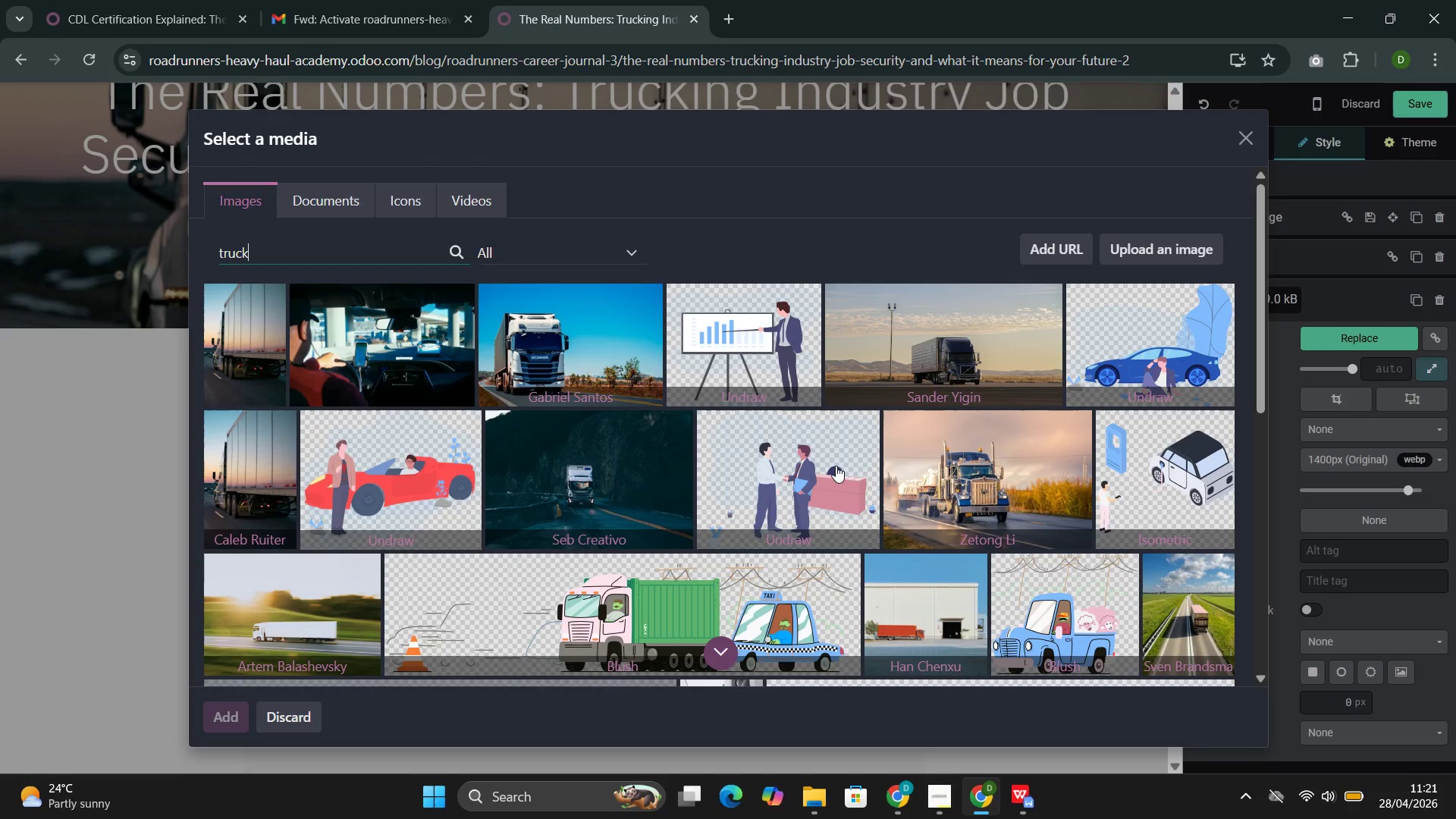 
scroll: coordinate [836, 466], scroll_direction: down, amount: 2.0
 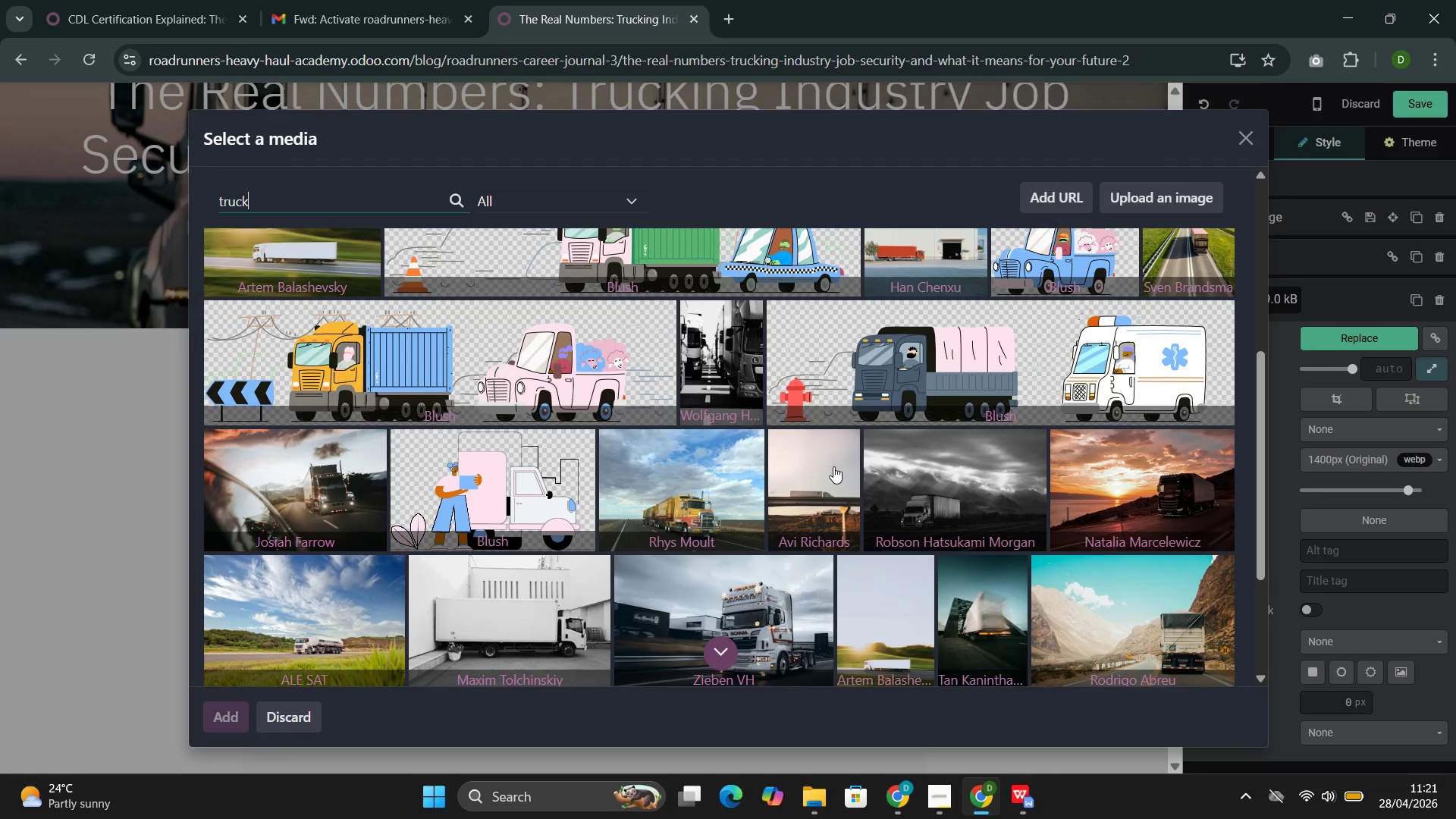 
left_click([821, 484])
 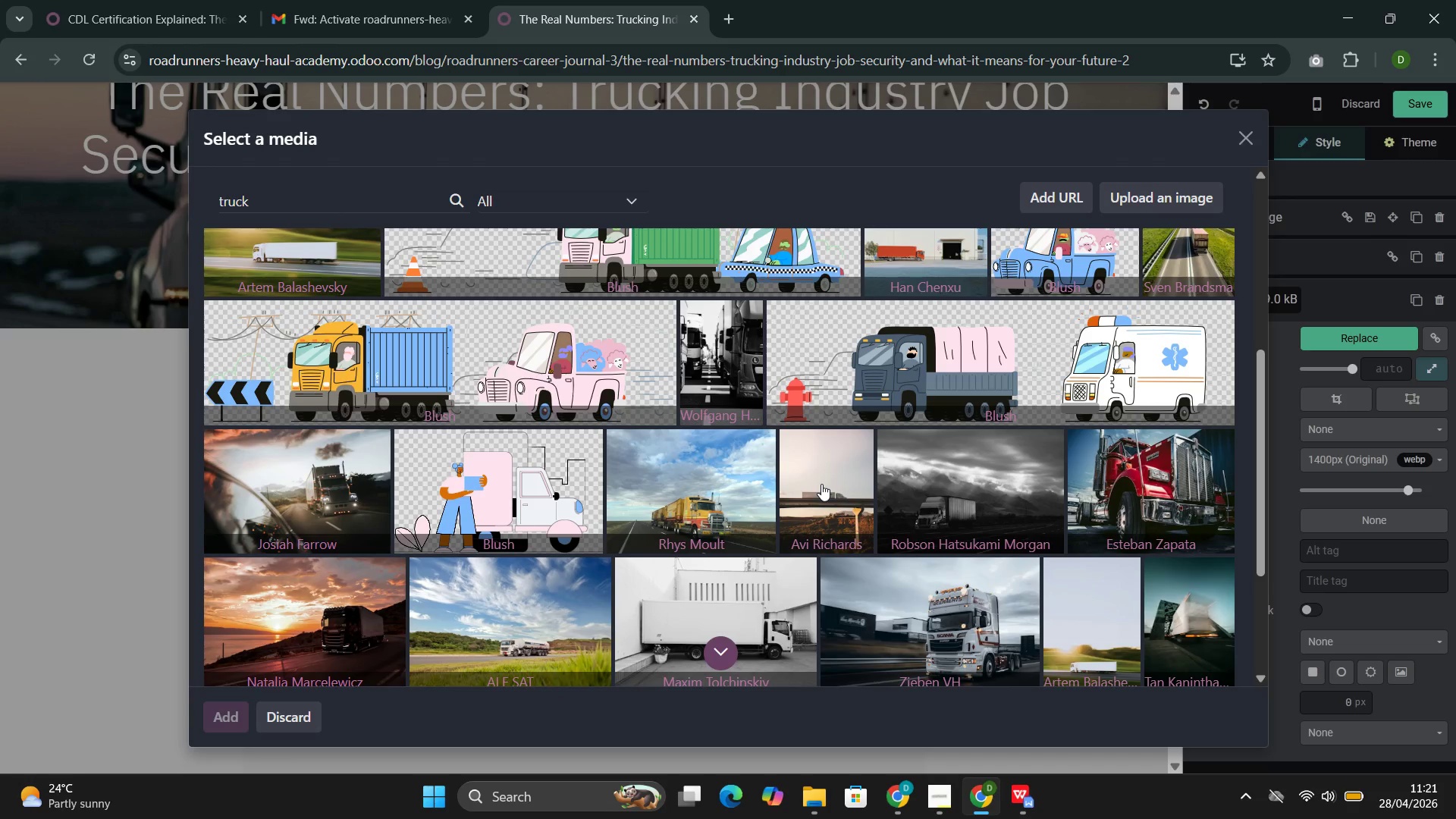 
wait(25.8)
 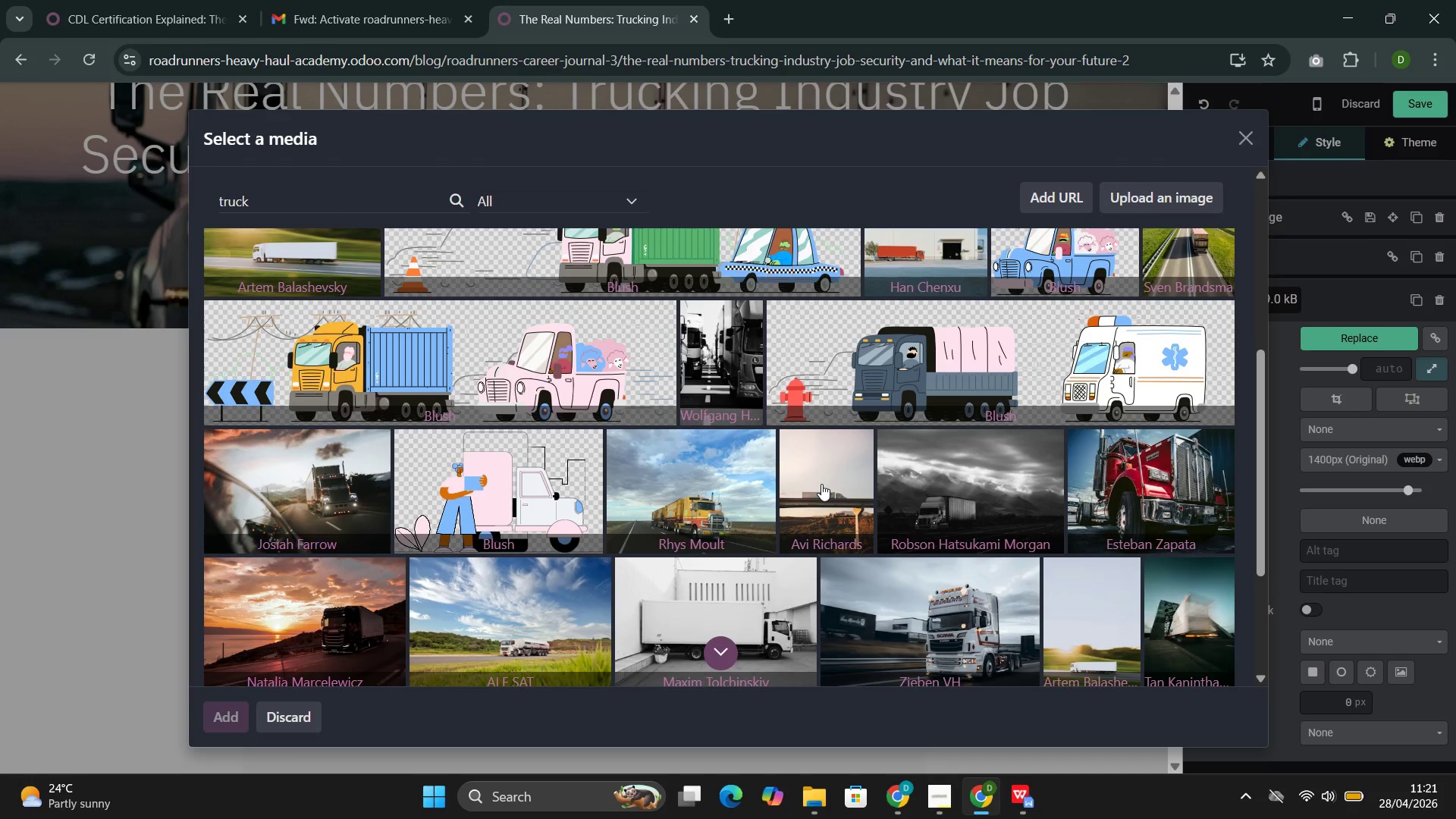 
scroll: coordinate [840, 610], scroll_direction: down, amount: 5.0
 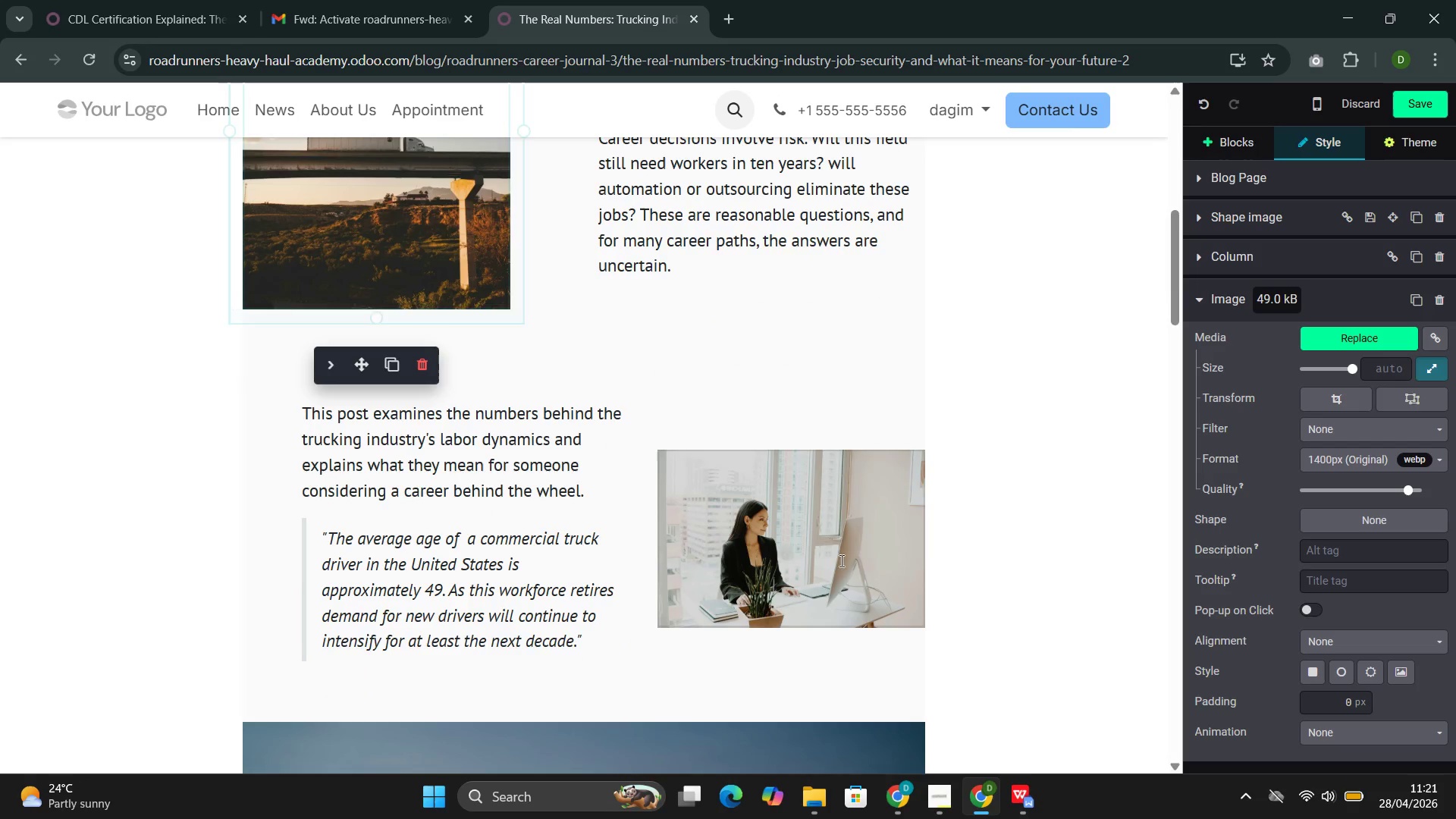 
left_click([841, 544])
 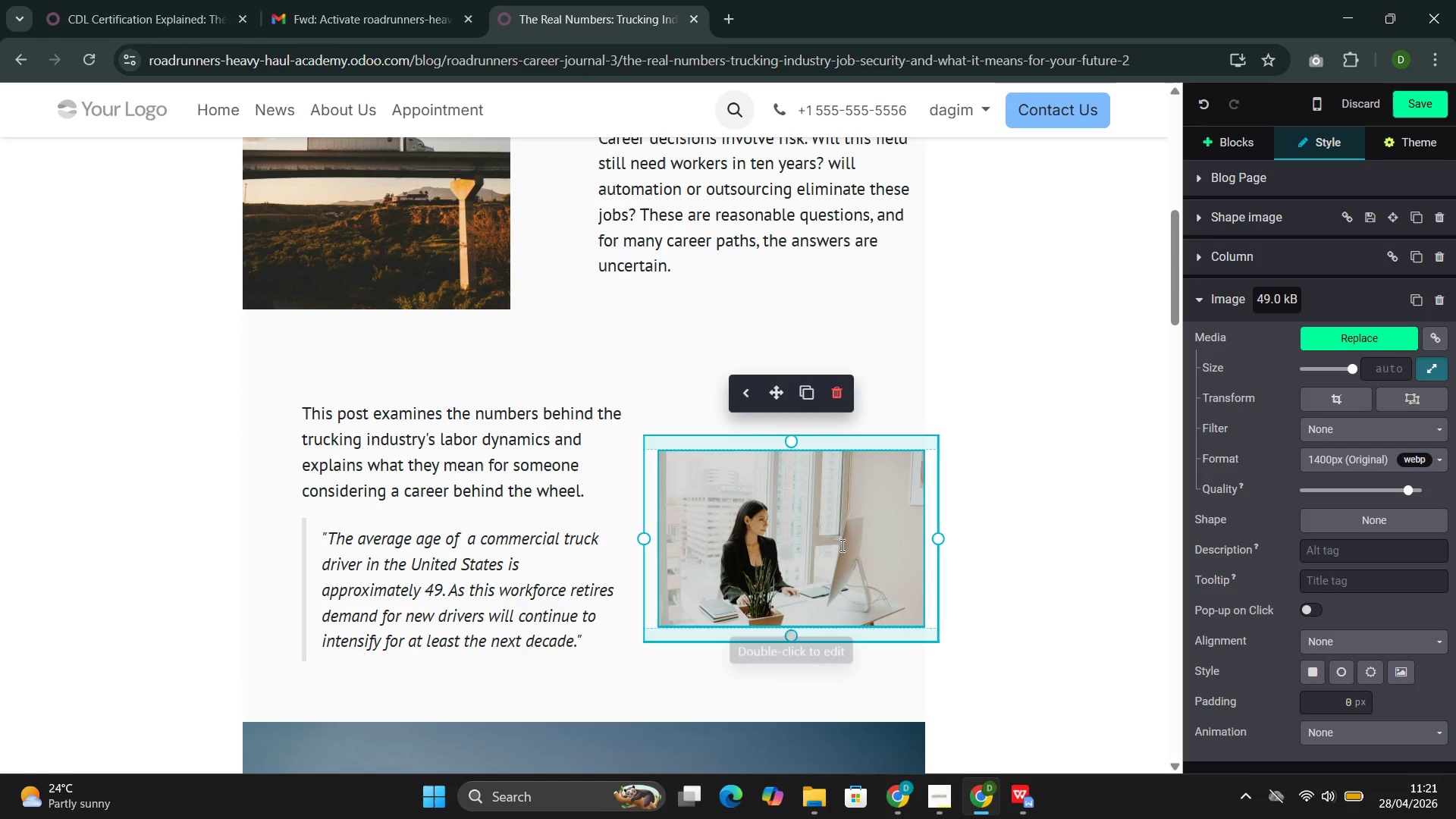 
double_click([841, 545])
 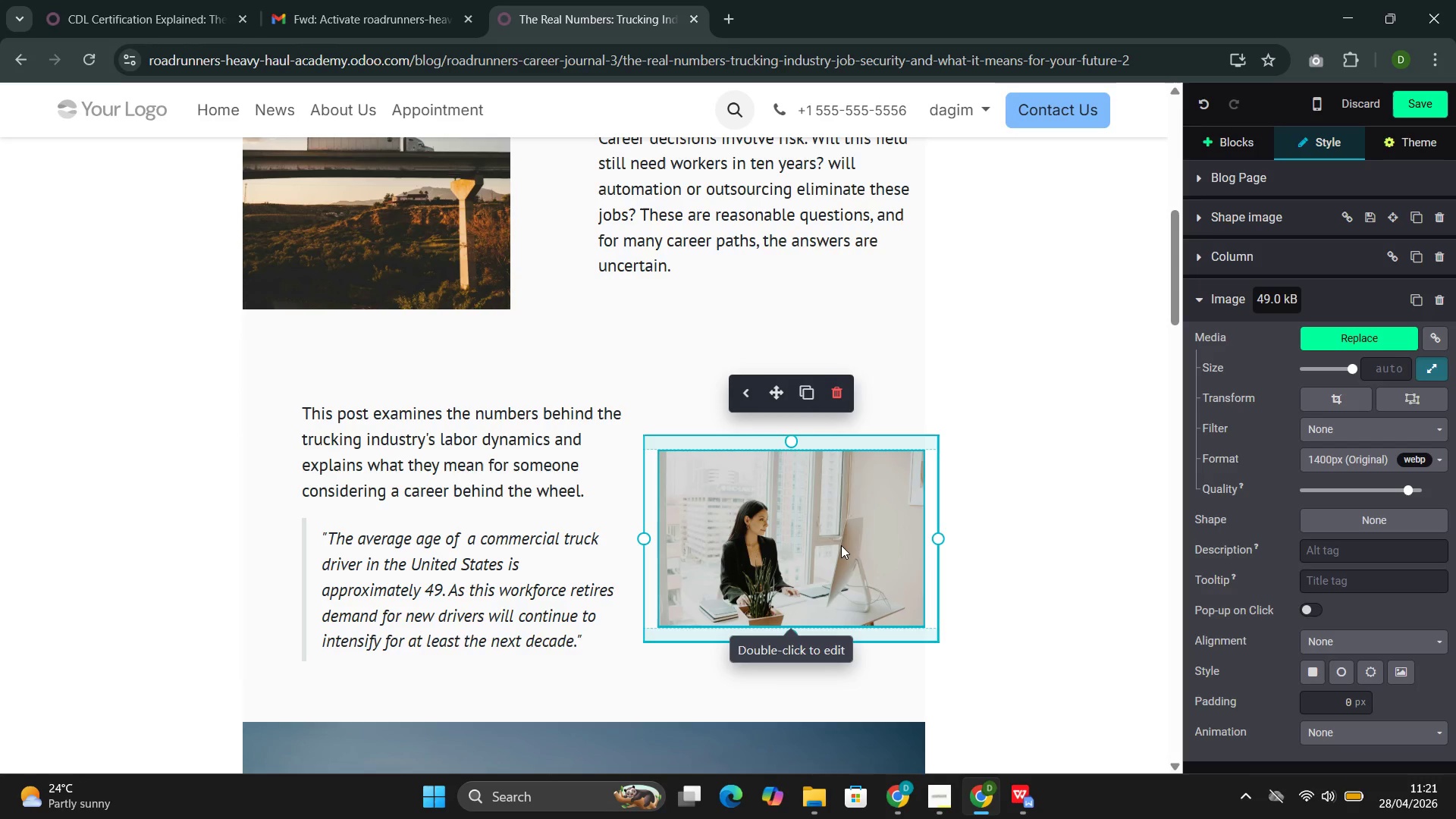 
triple_click([841, 545])
 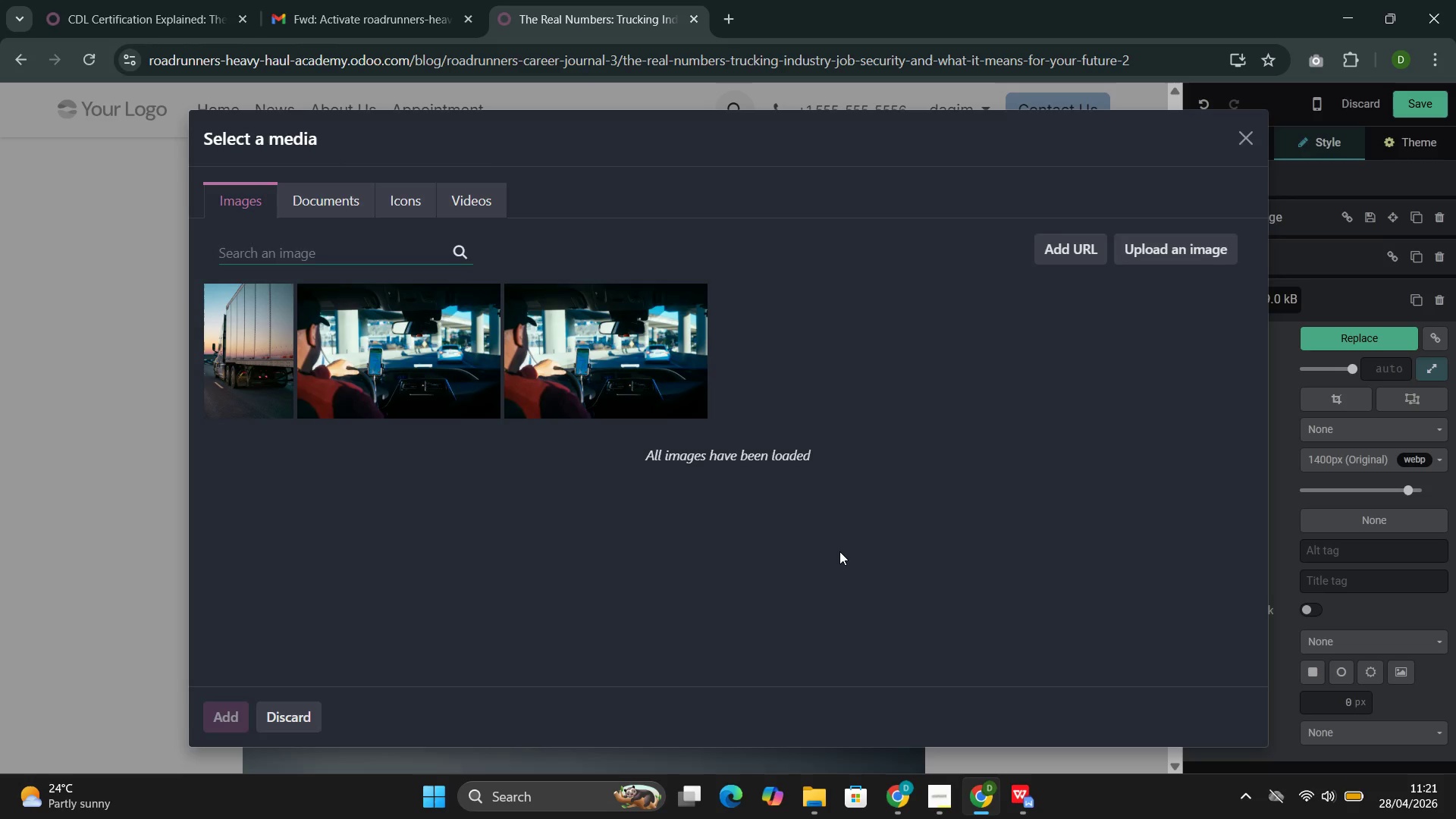 
type(truck)
 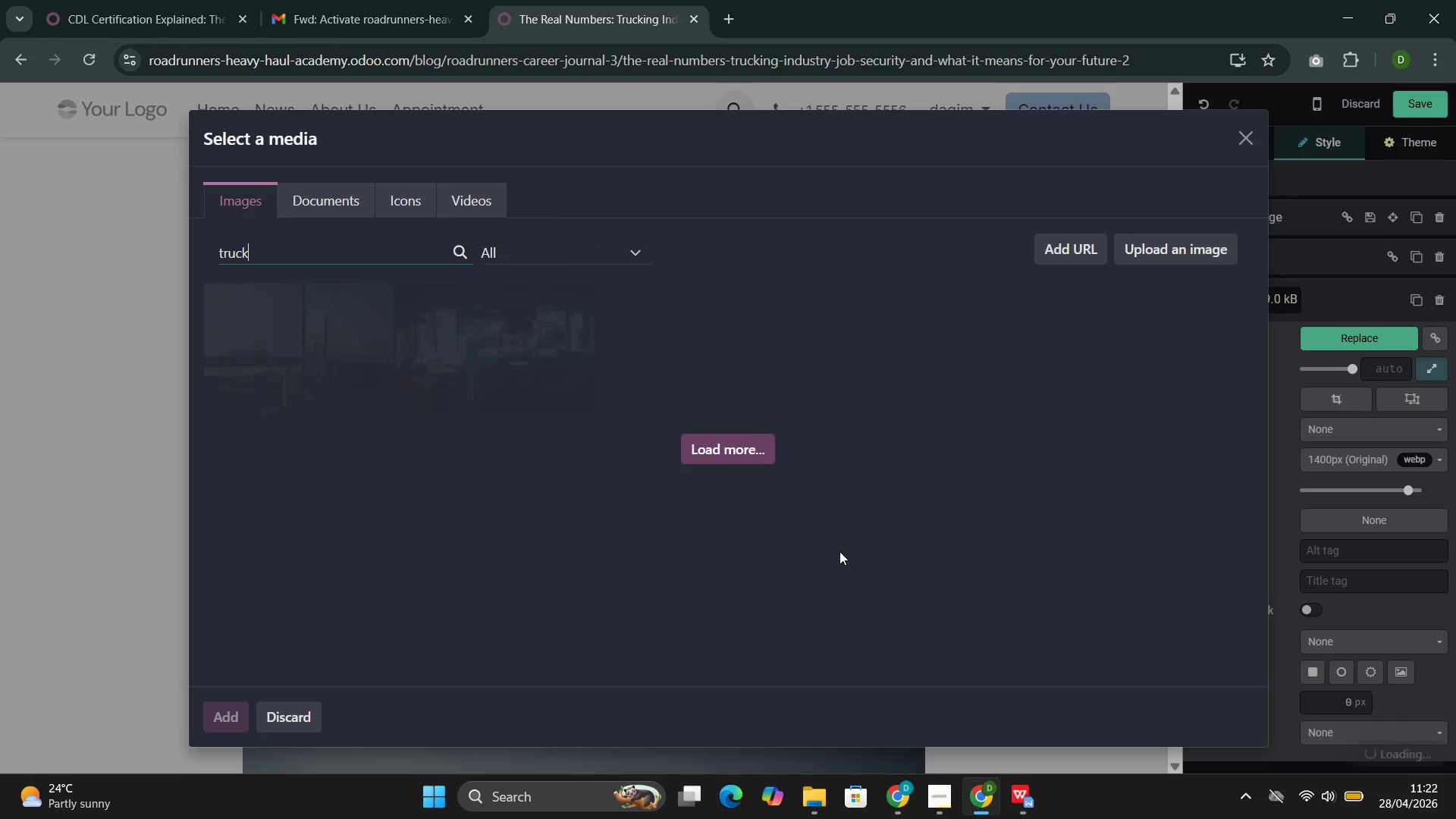 
wait(15.95)
 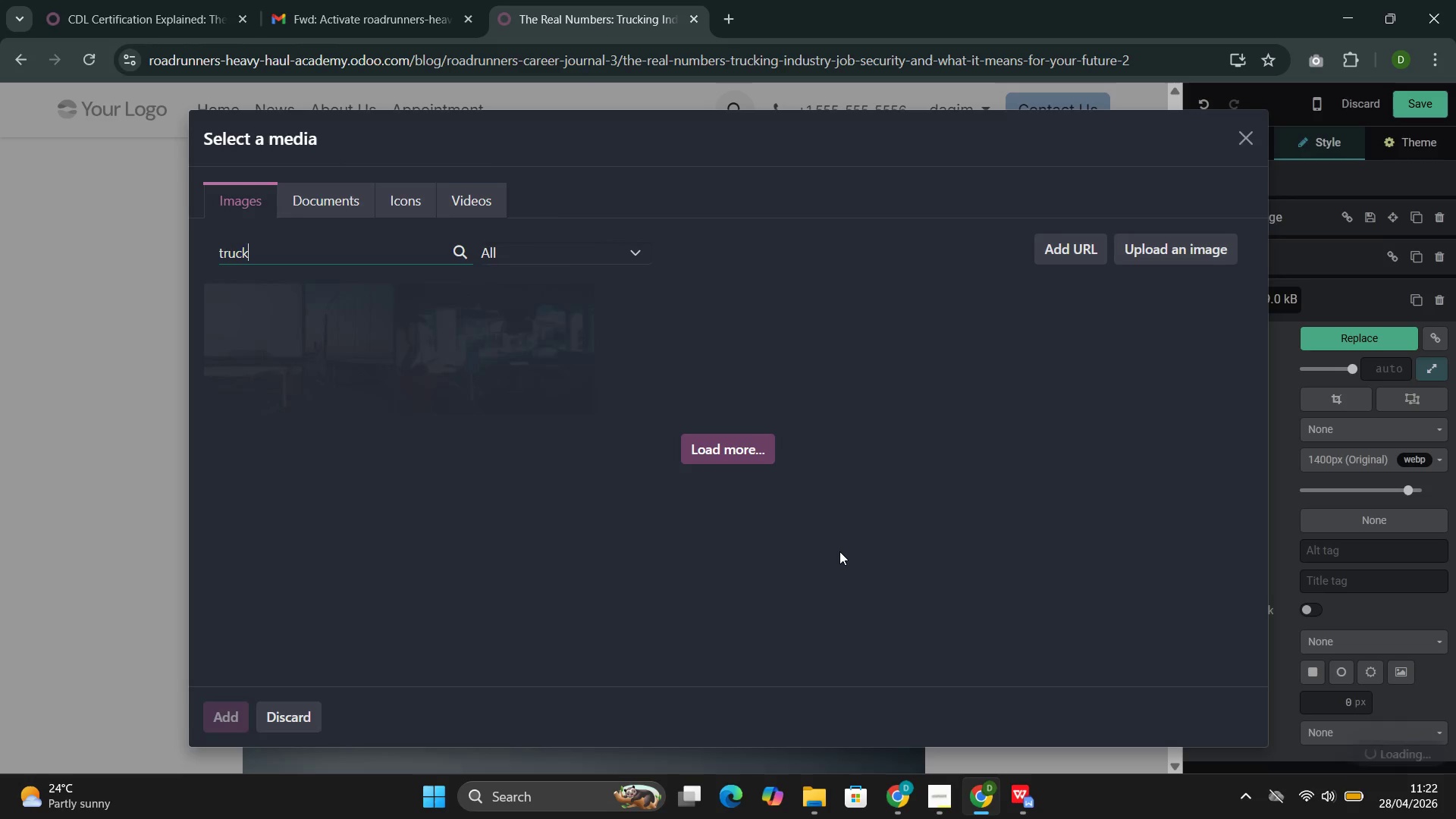 
scroll: coordinate [725, 570], scroll_direction: down, amount: 5.0
 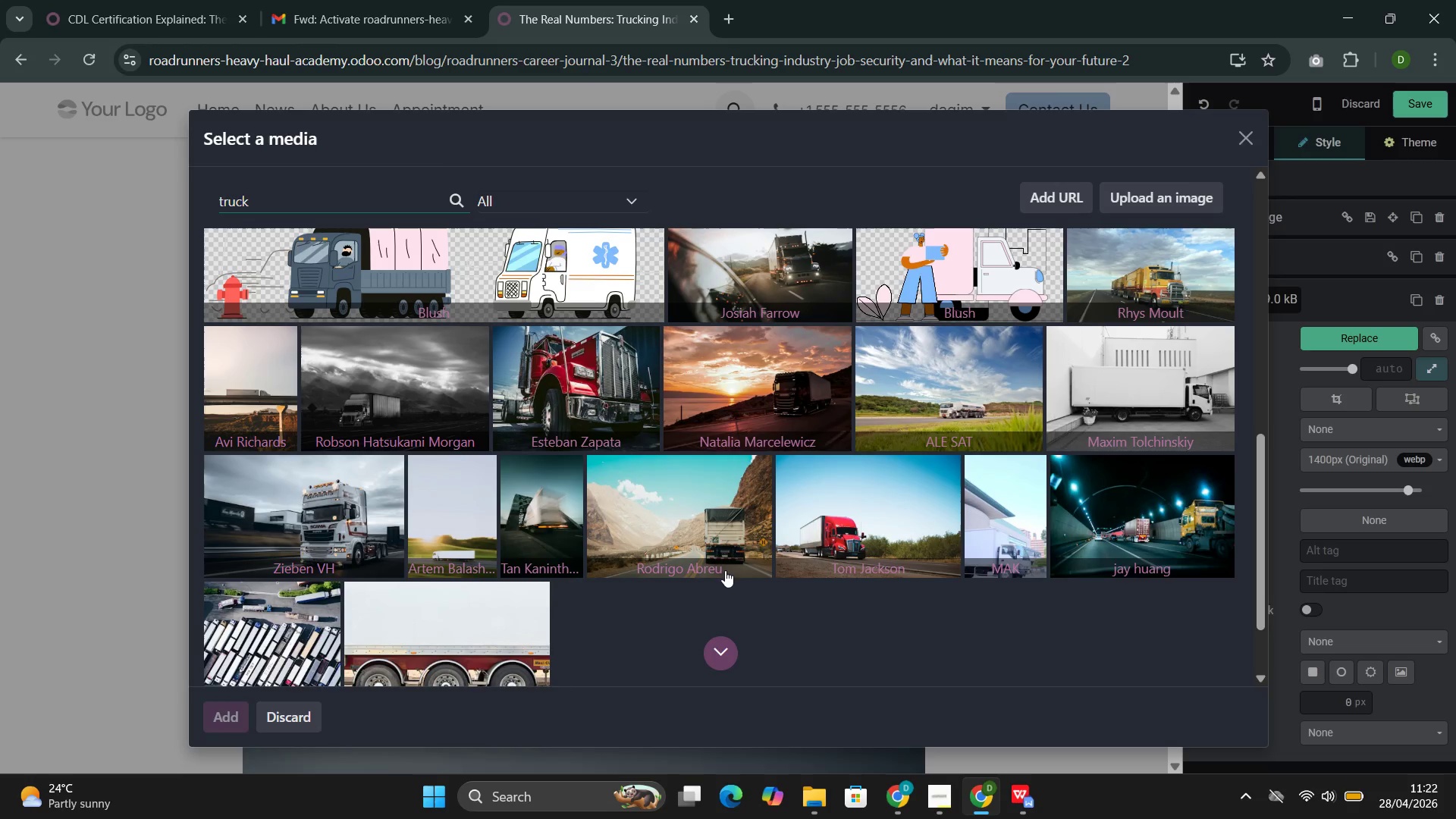 
left_click([548, 513])
 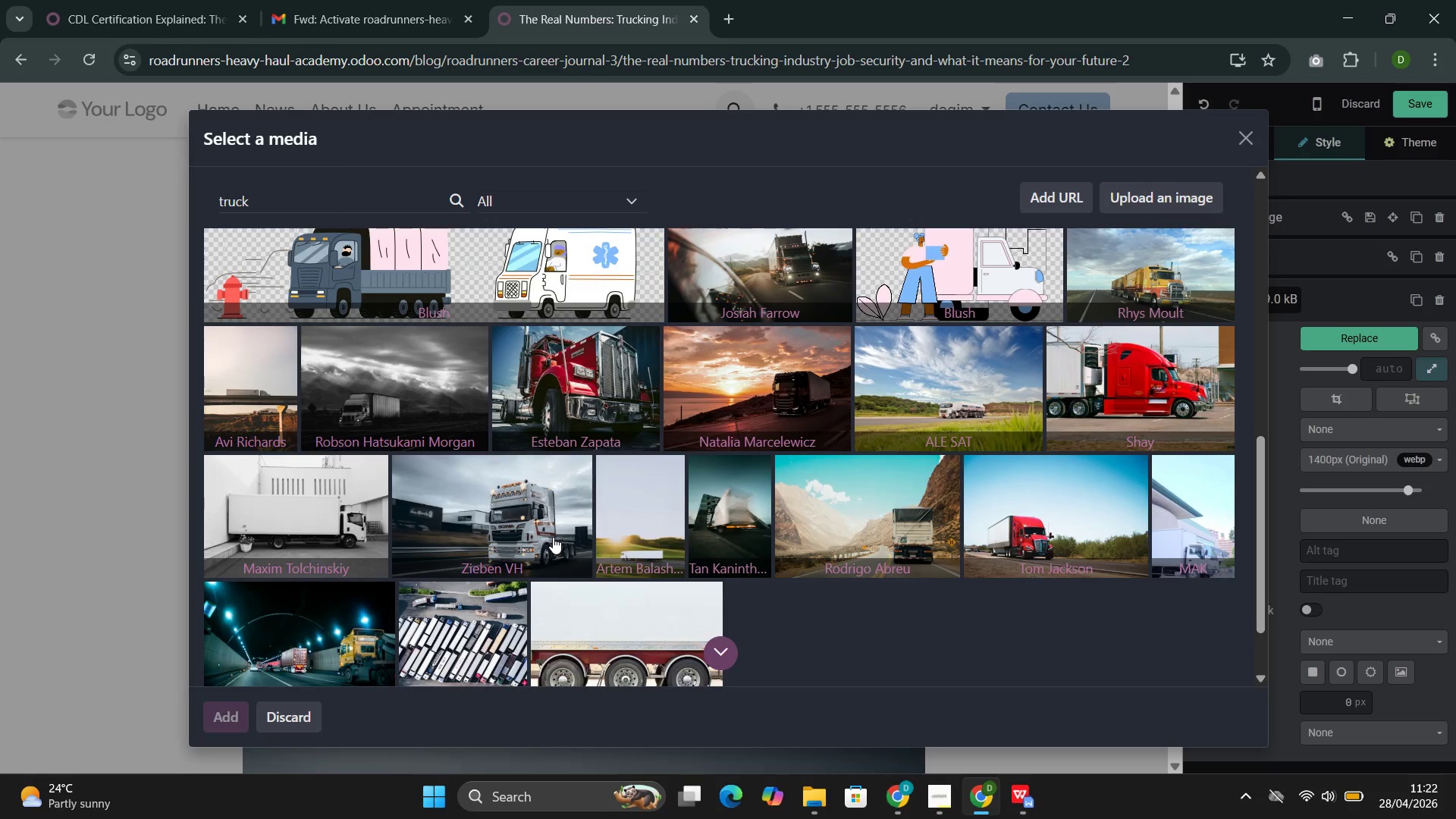 
wait(31.98)
 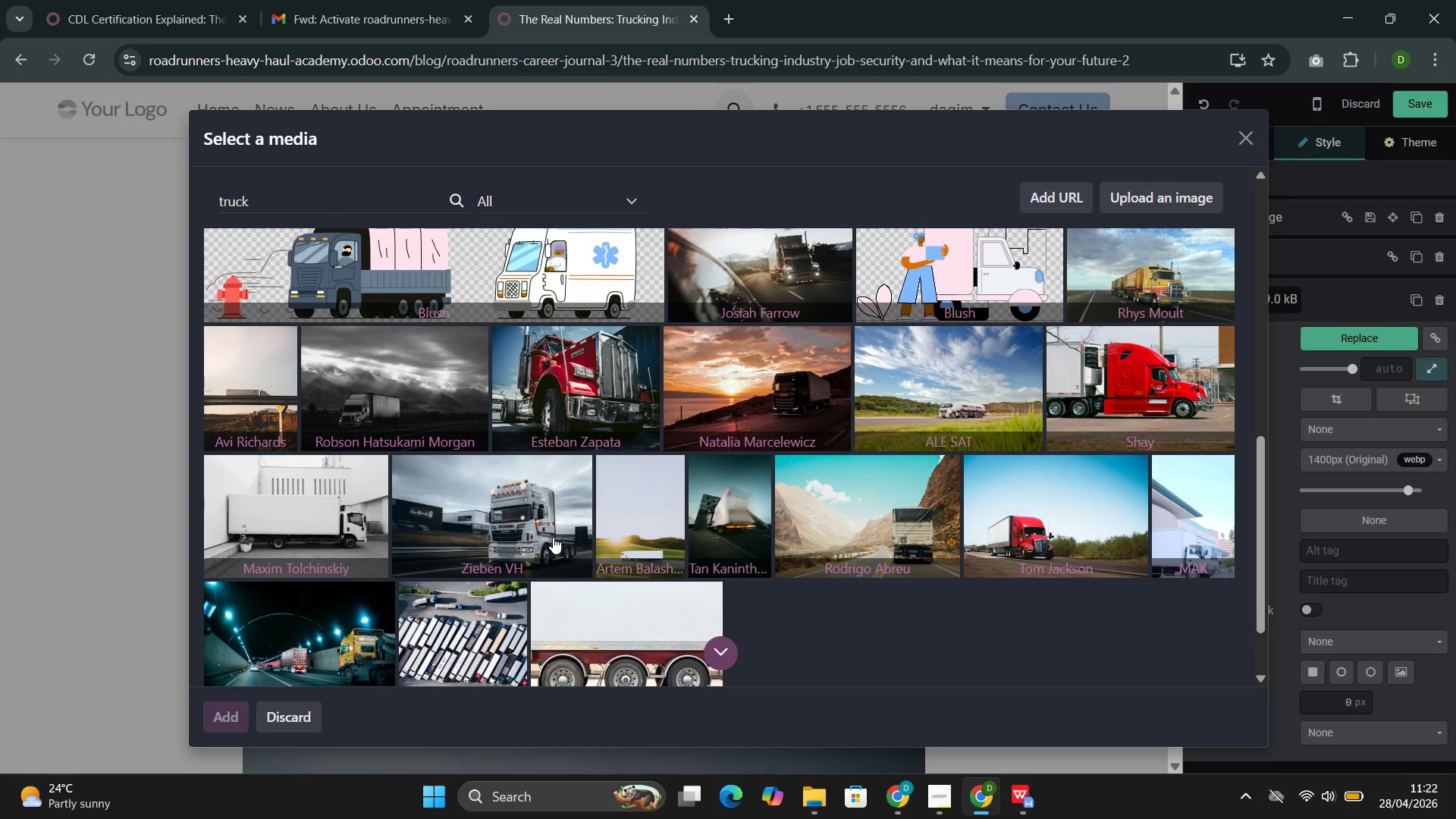 
scroll: coordinate [501, 315], scroll_direction: down, amount: 5.0
 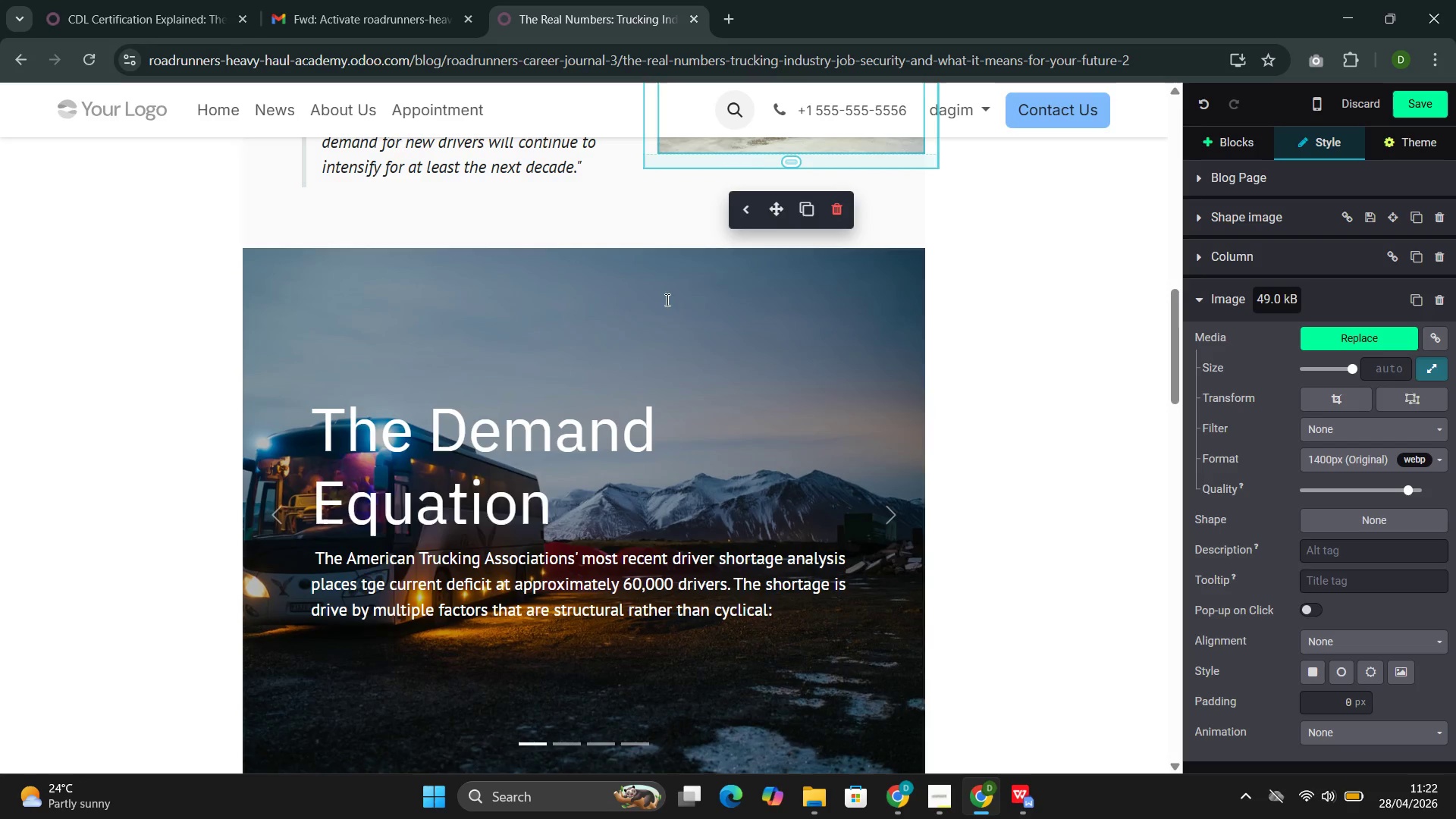 
left_click([679, 340])
 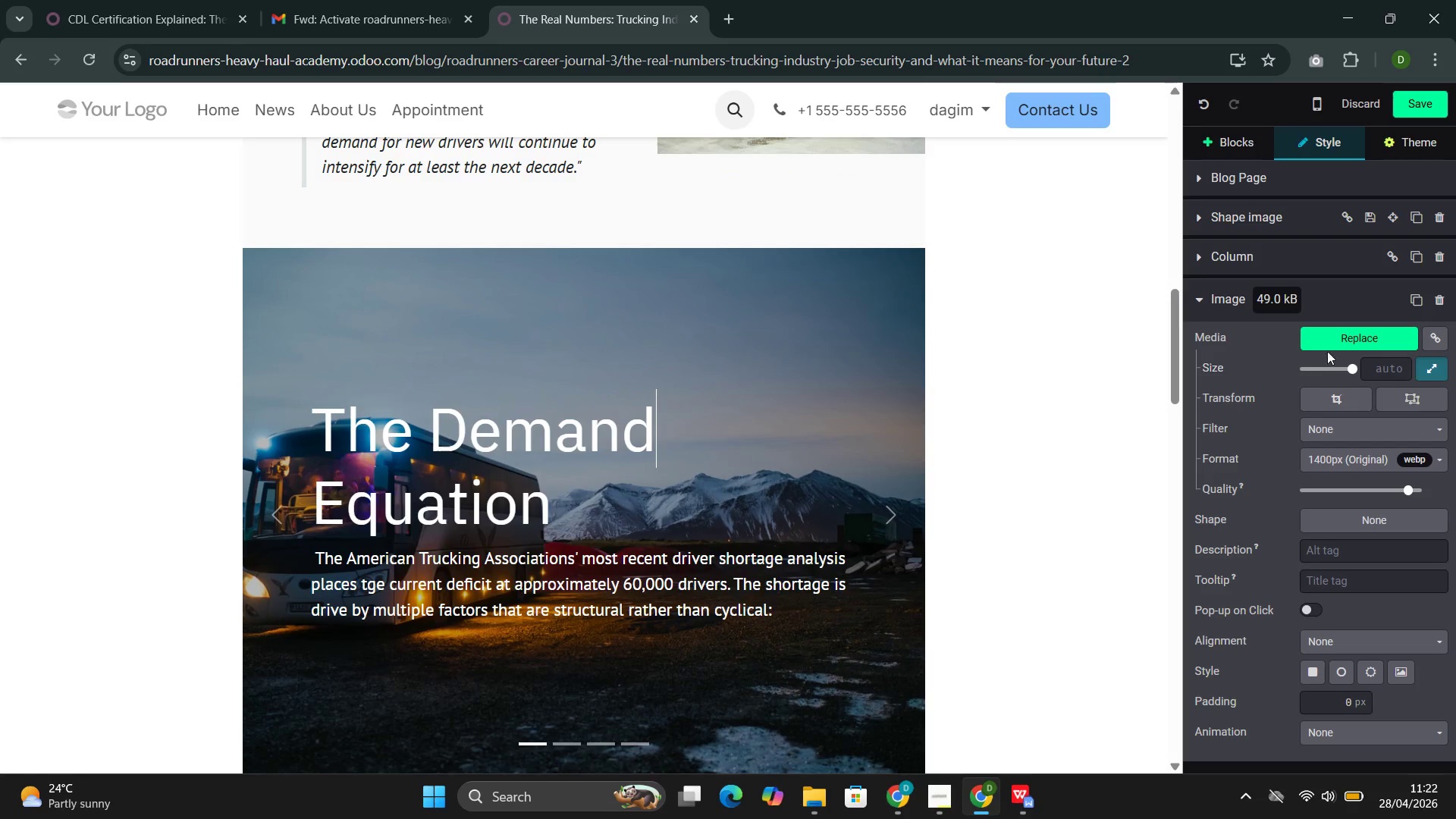 
left_click([1336, 337])
 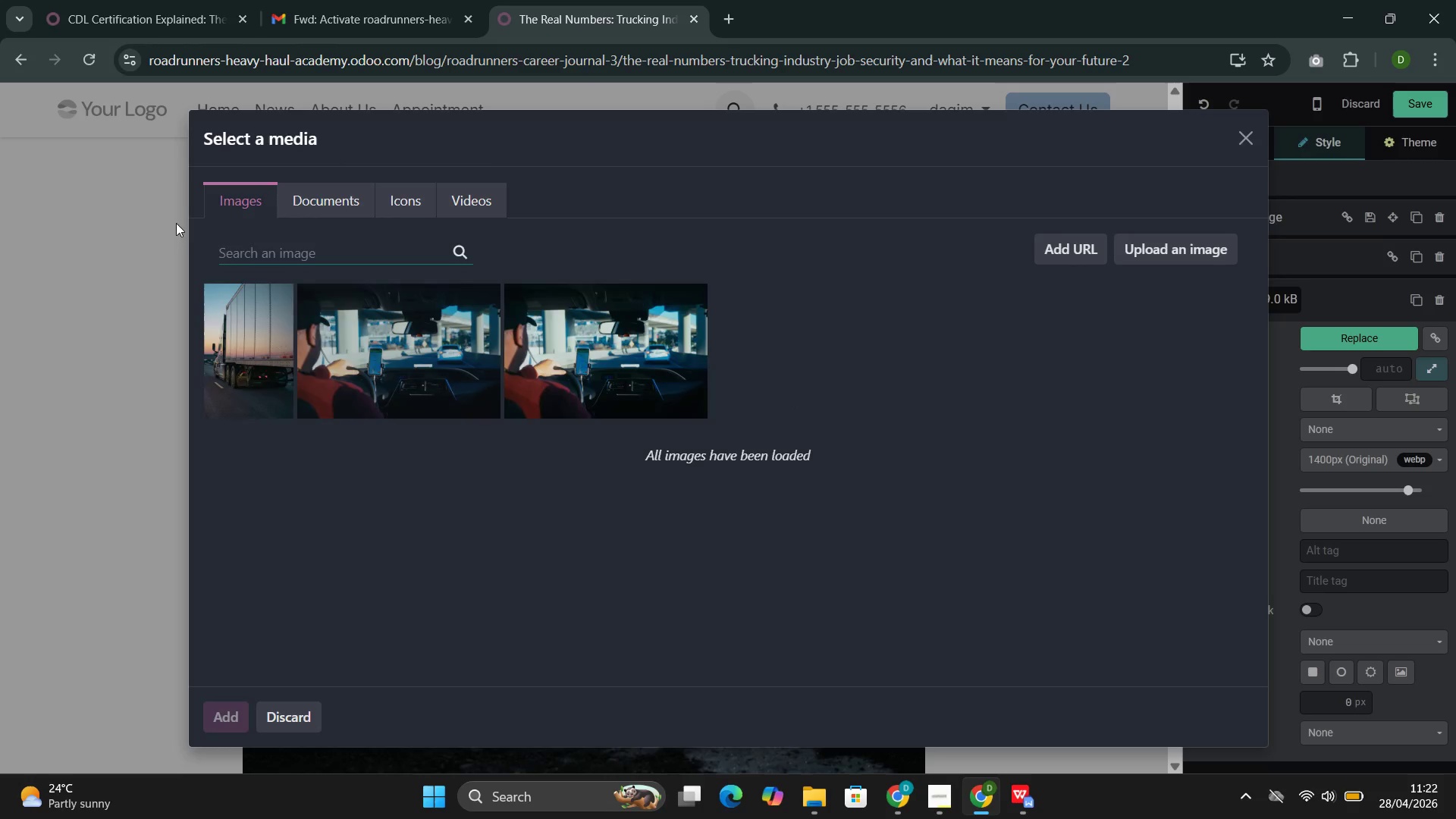 
left_click([279, 262])
 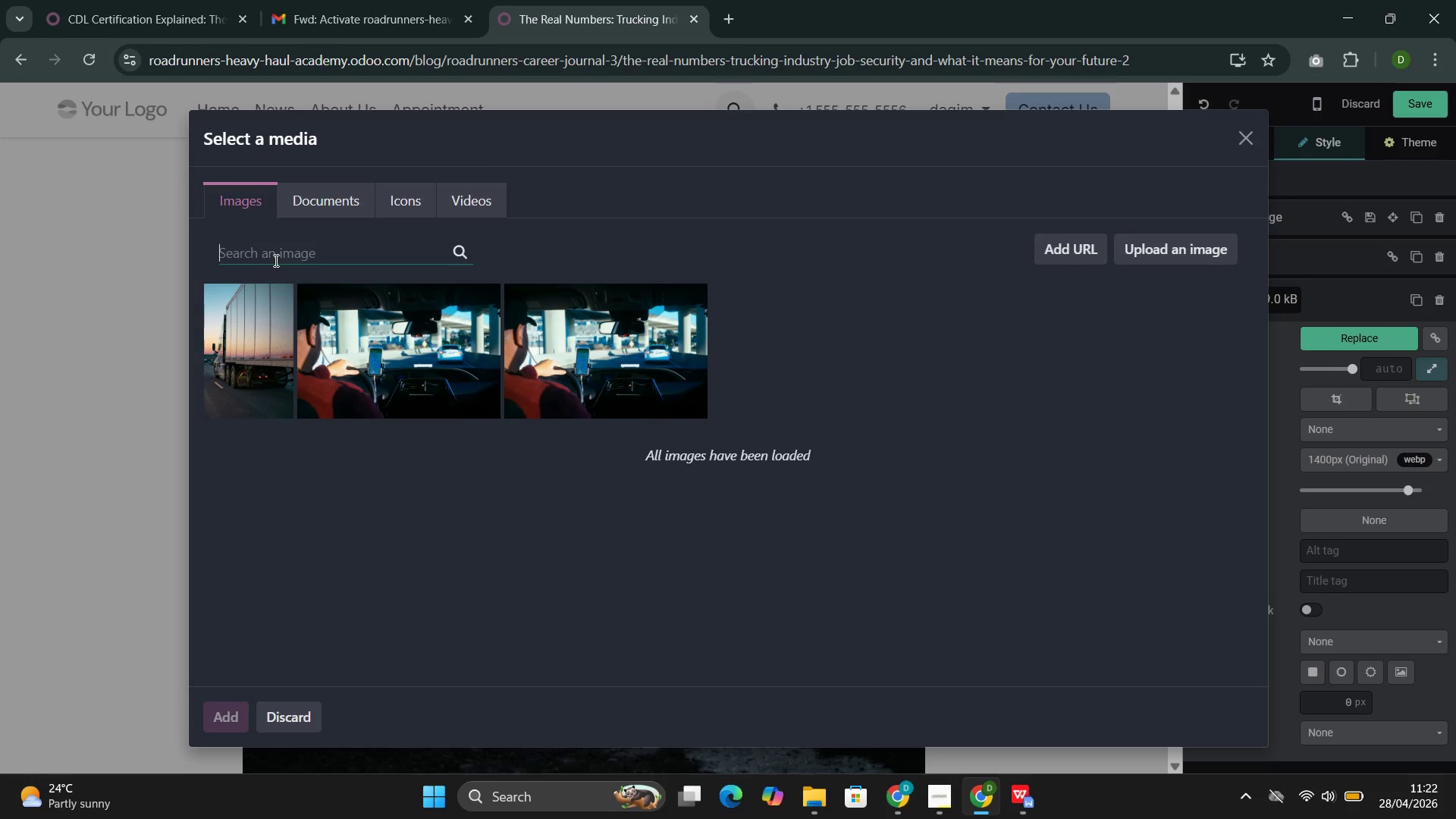 
type(truck)
 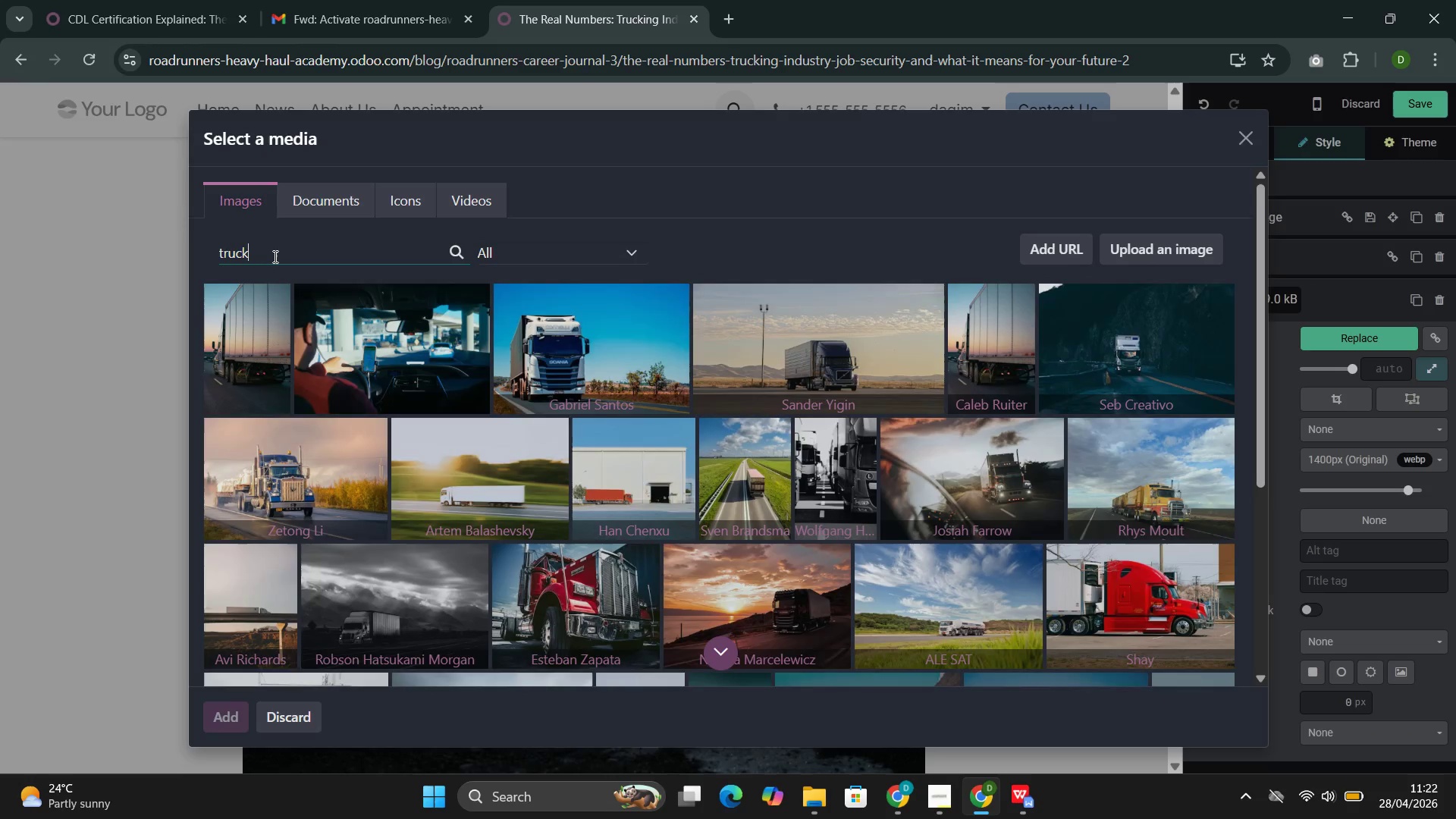 
scroll: coordinate [463, 369], scroll_direction: down, amount: 1.0
 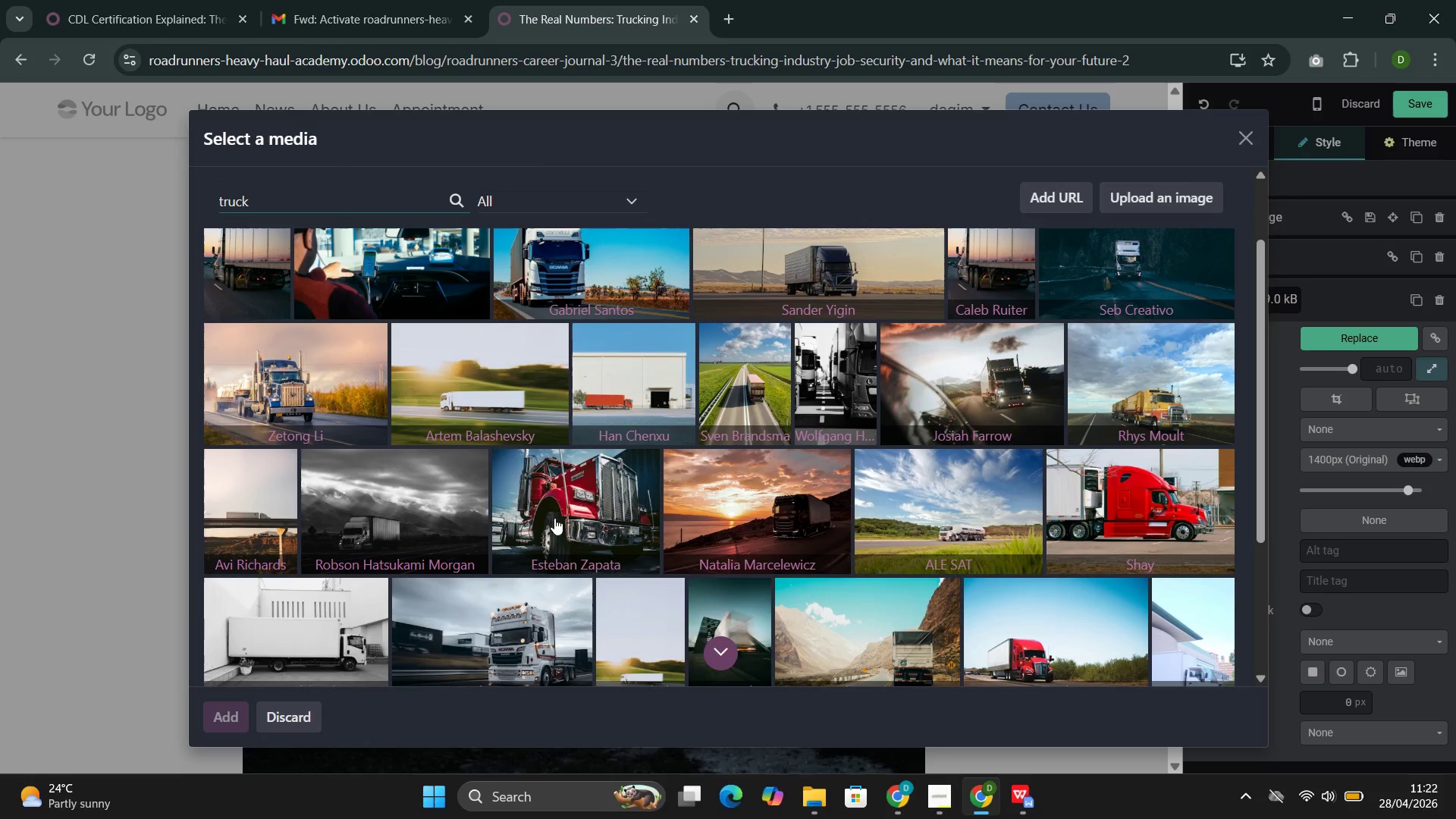 
left_click([549, 491])
 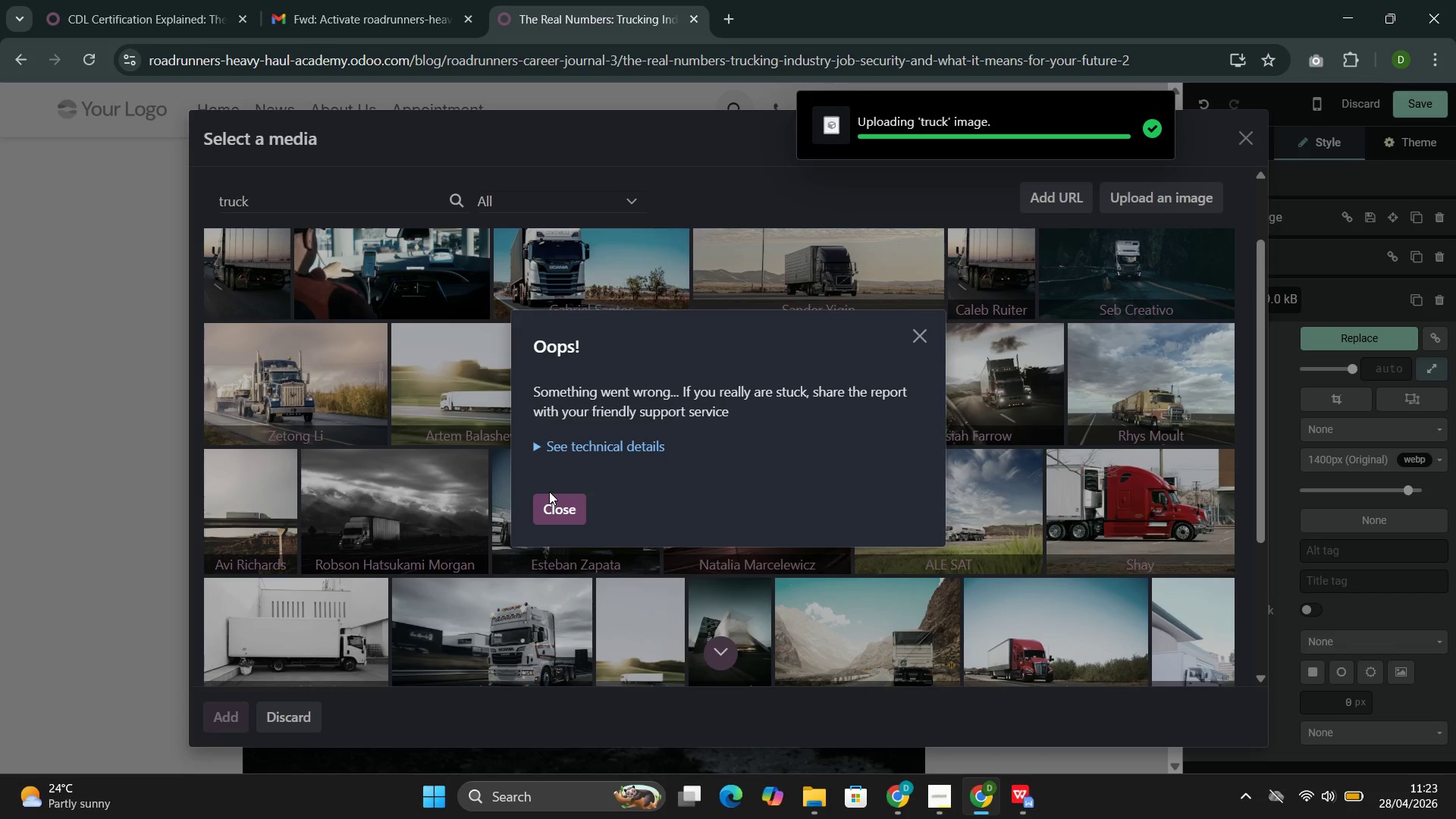 
left_click([570, 516])
 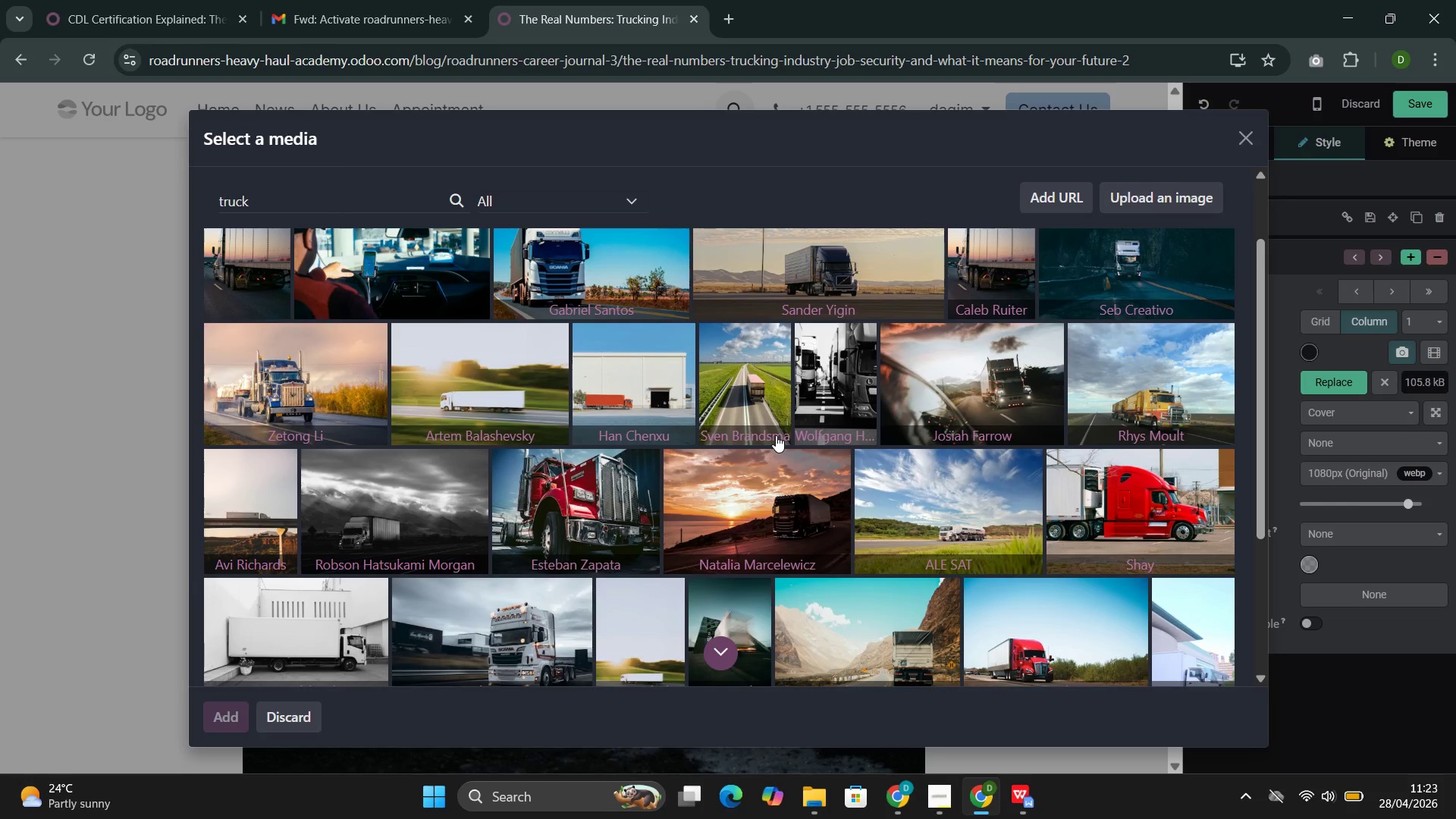 
wait(47.3)
 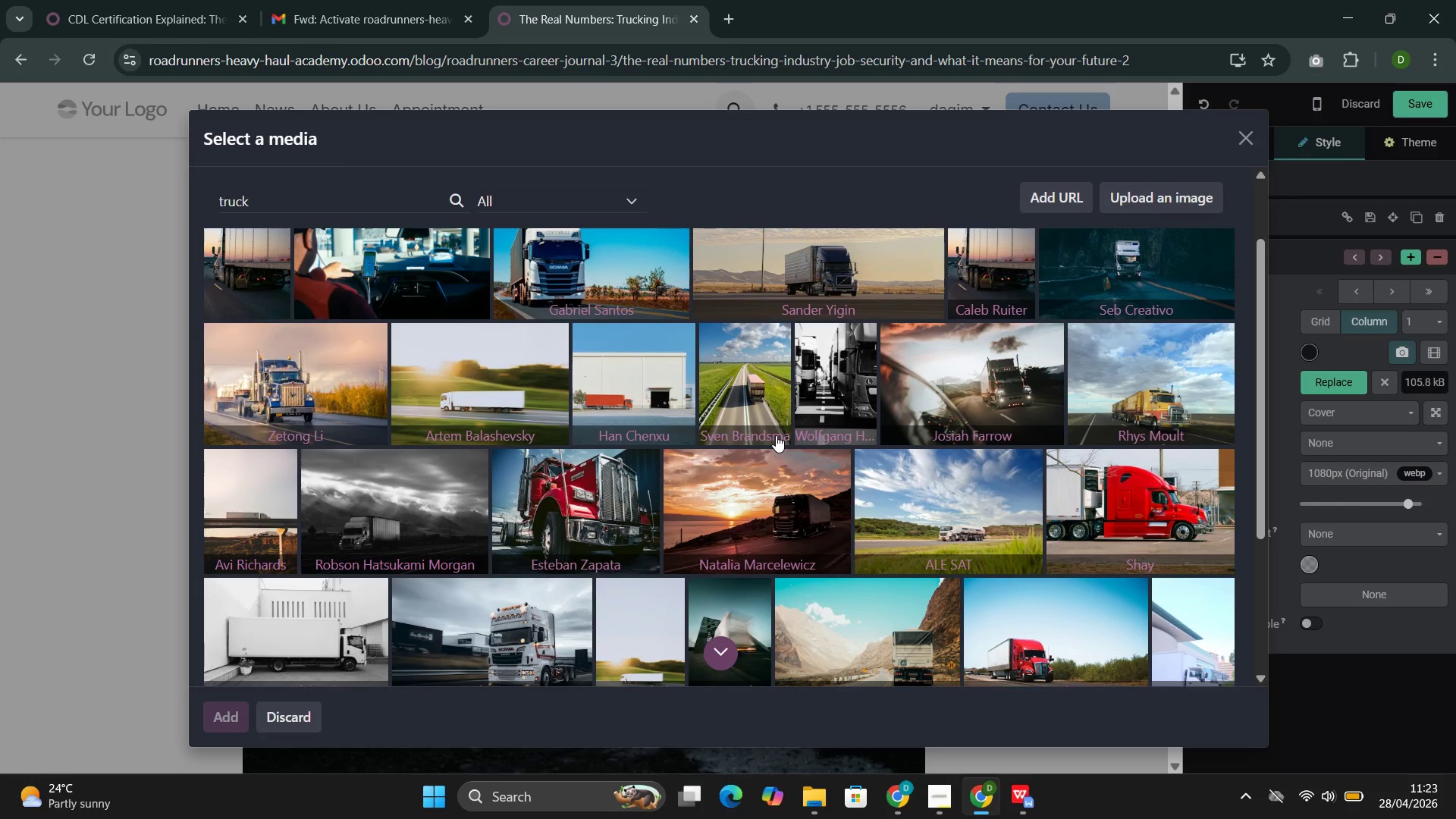 
scroll: coordinate [799, 471], scroll_direction: down, amount: 5.0
 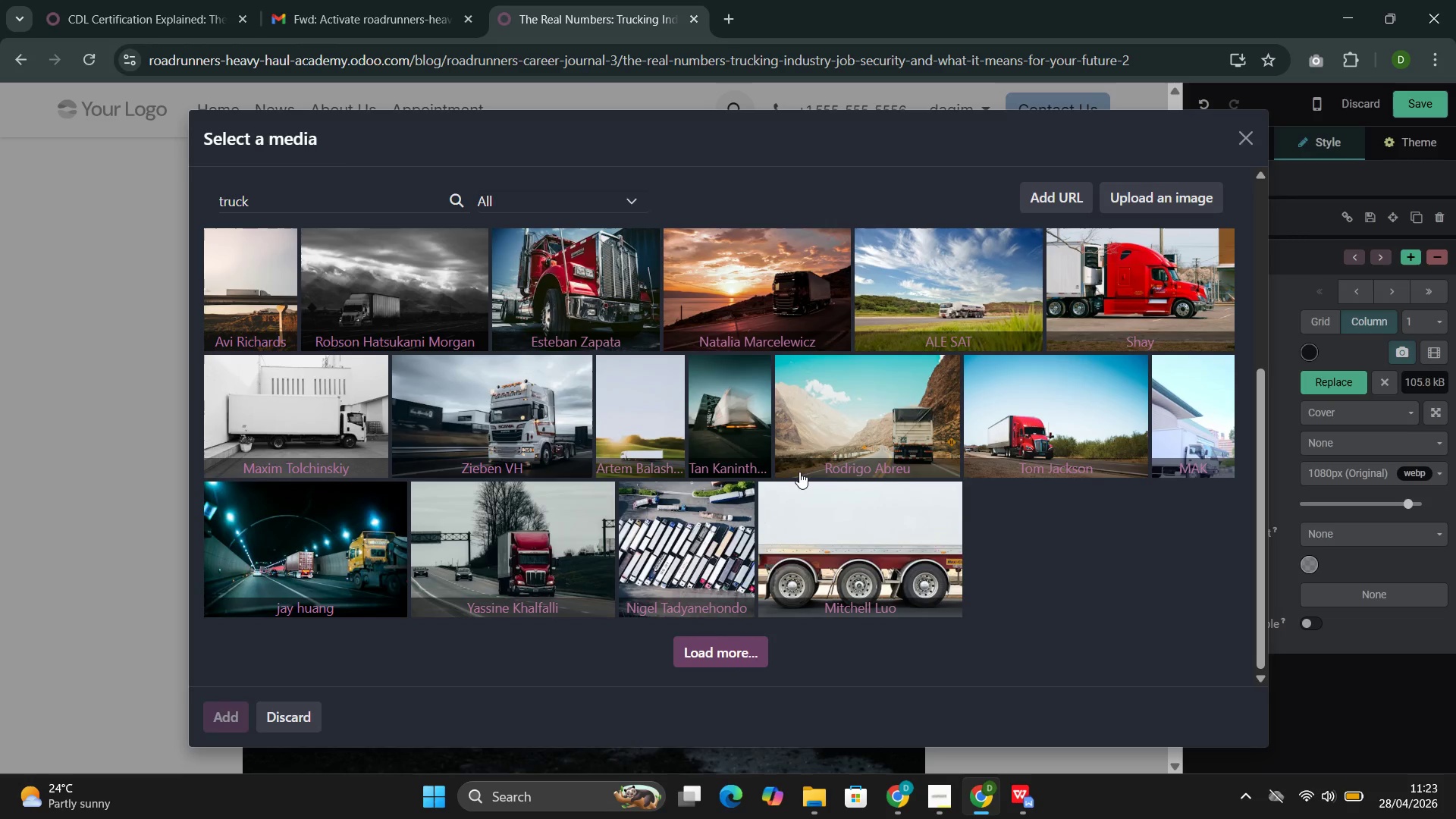 
scroll: coordinate [731, 560], scroll_direction: up, amount: 5.0
 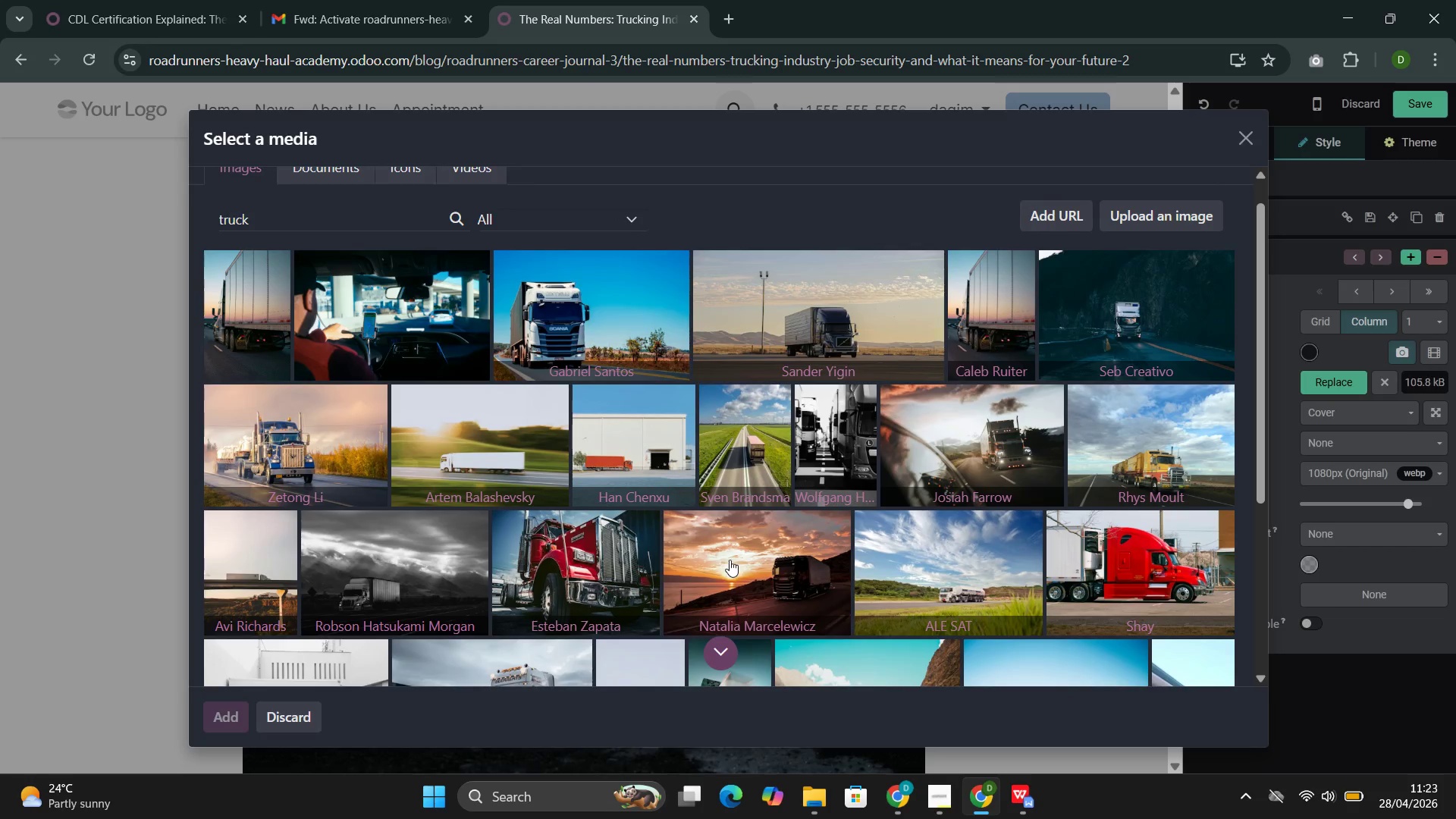 
mouse_move([557, 554])
 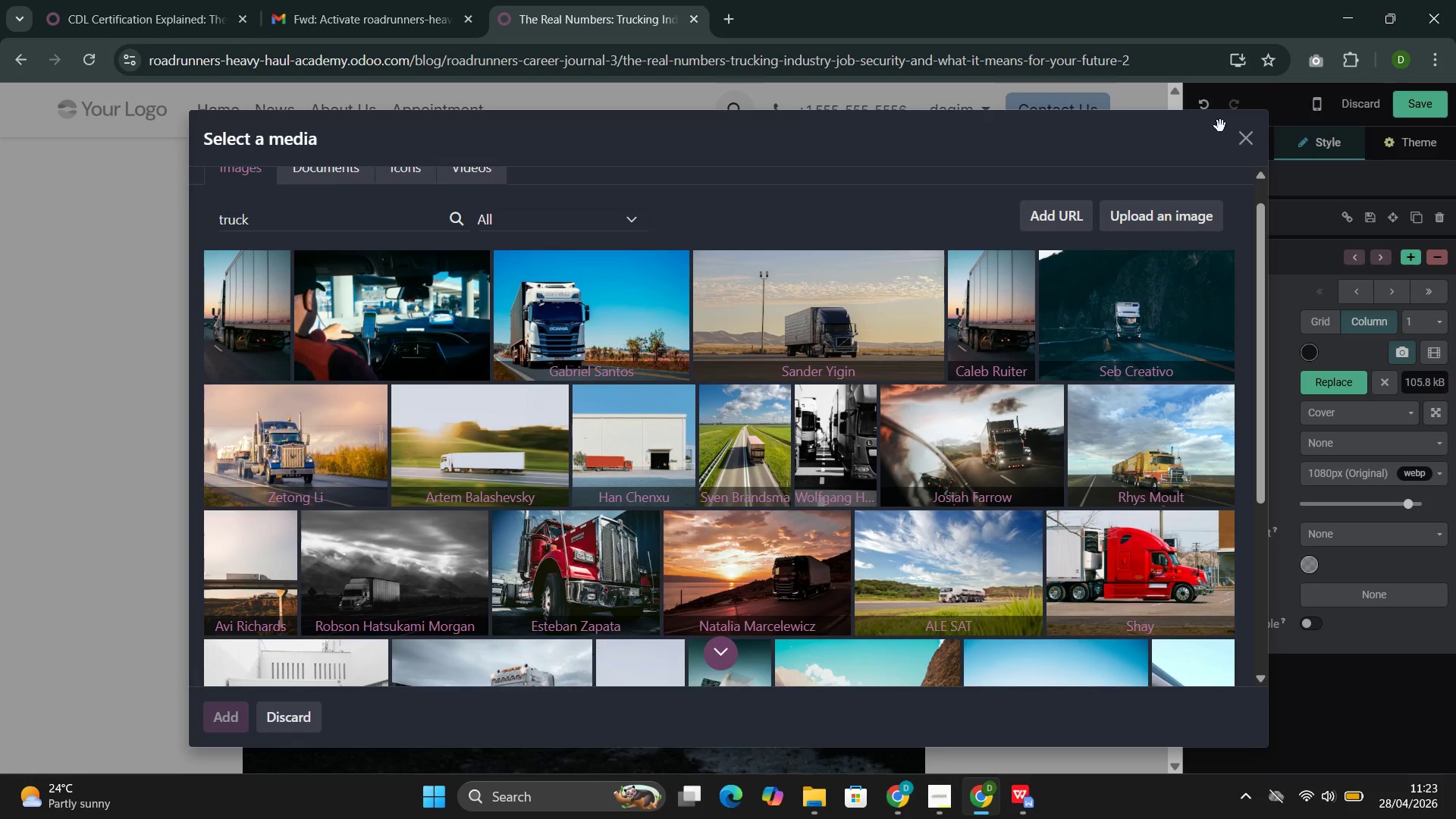 
left_click([1259, 140])
 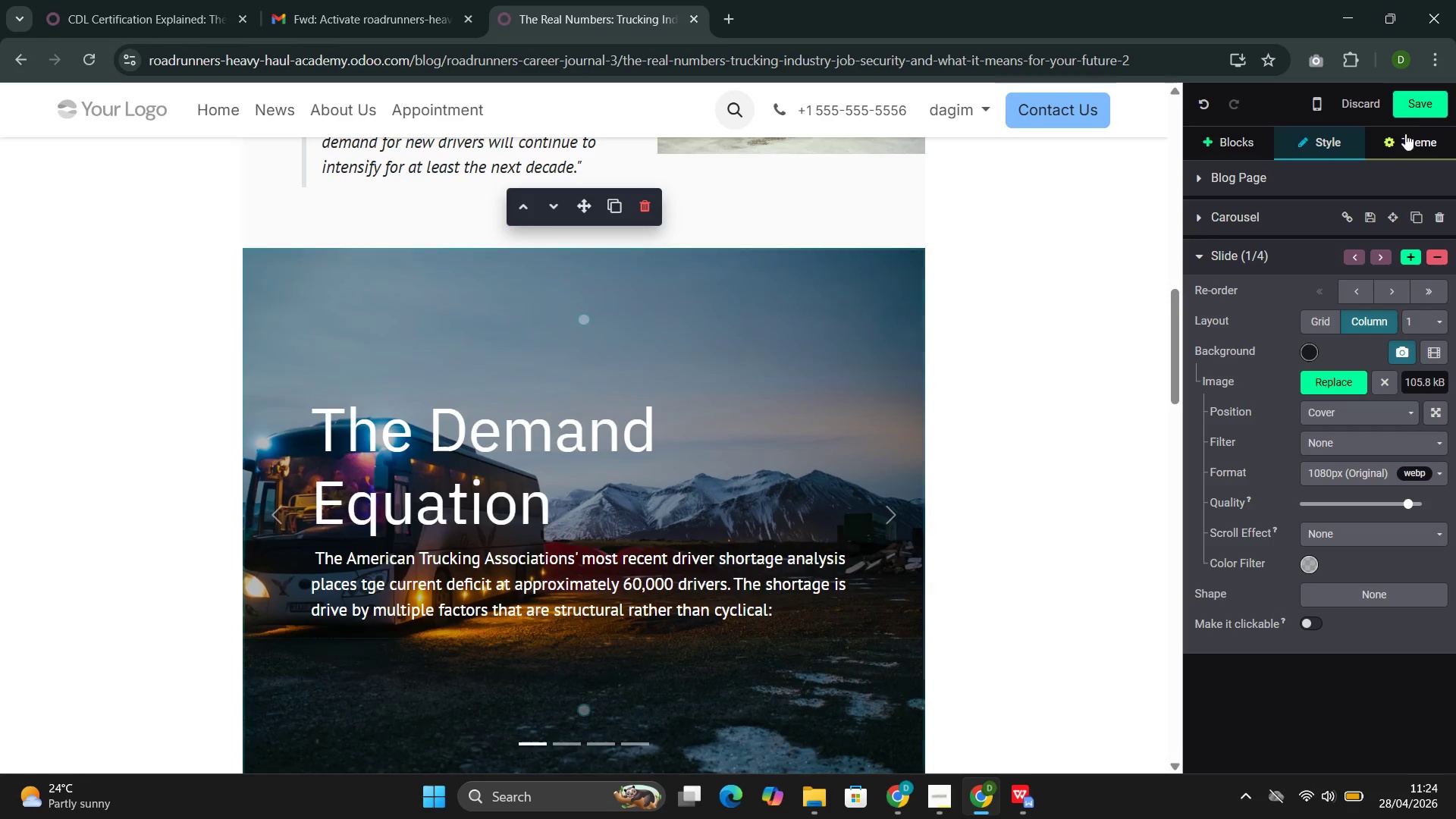 
left_click([1420, 103])
 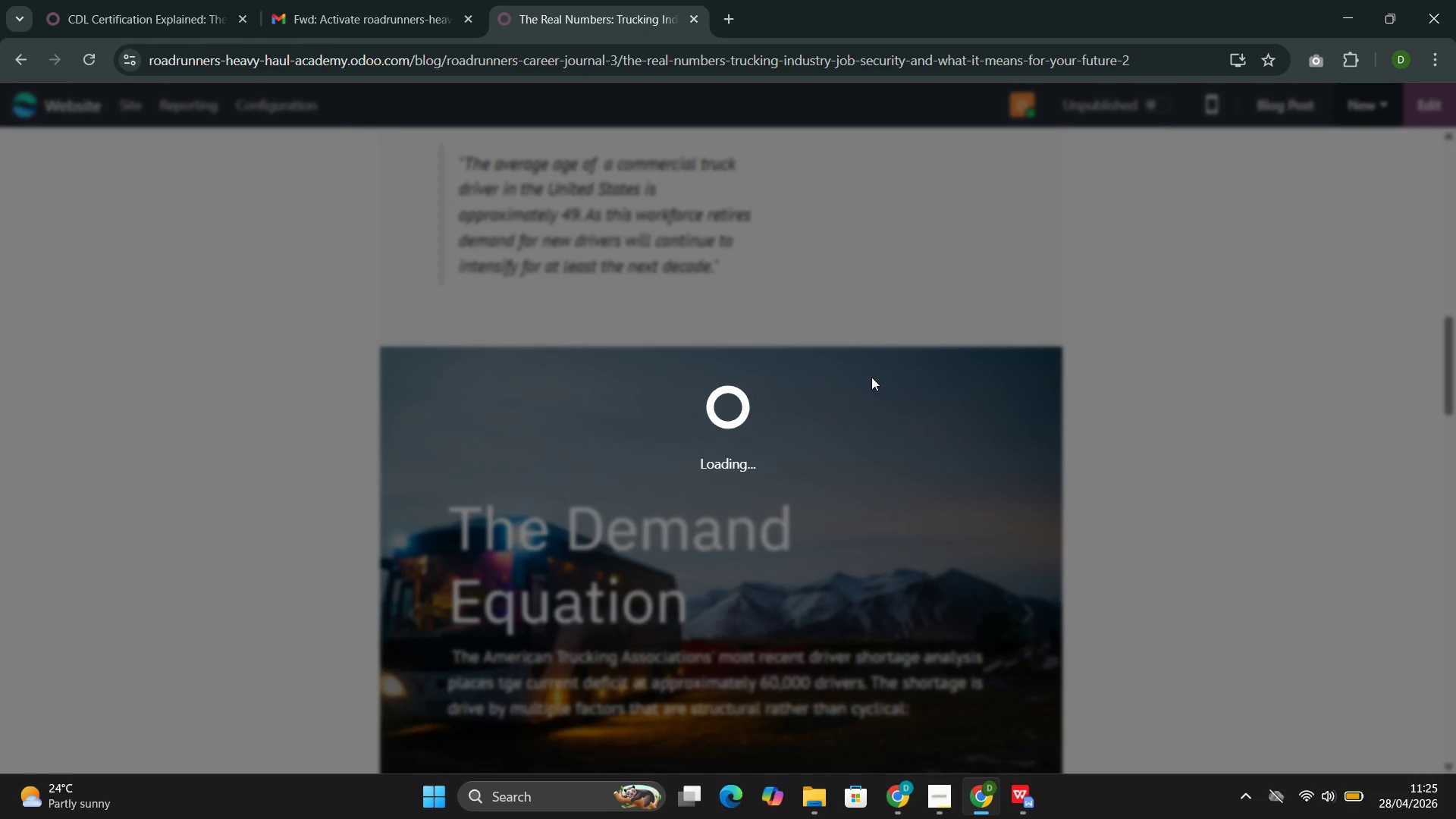 
wait(66.52)
 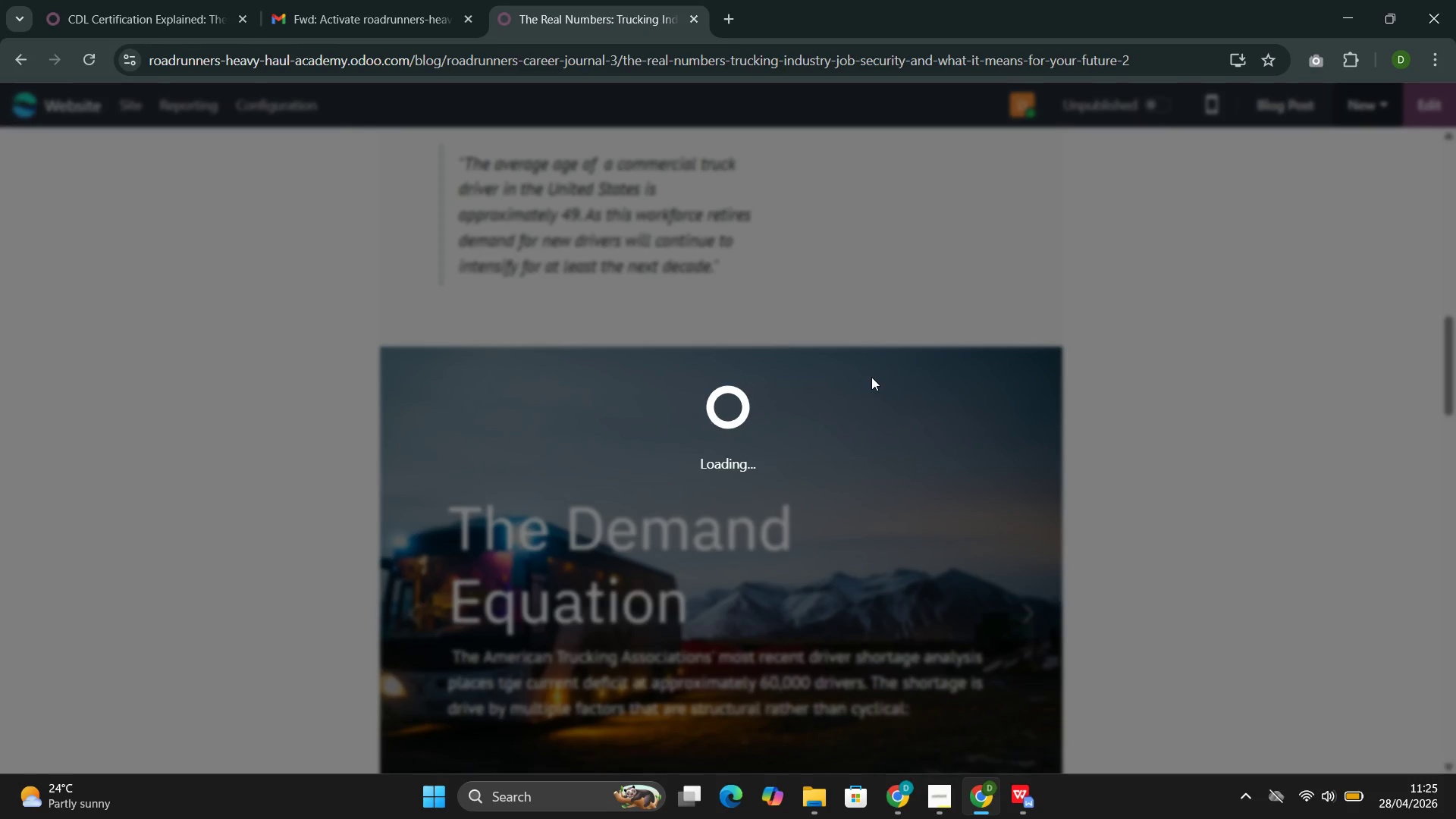 
scroll: coordinate [899, 365], scroll_direction: up, amount: 8.0
 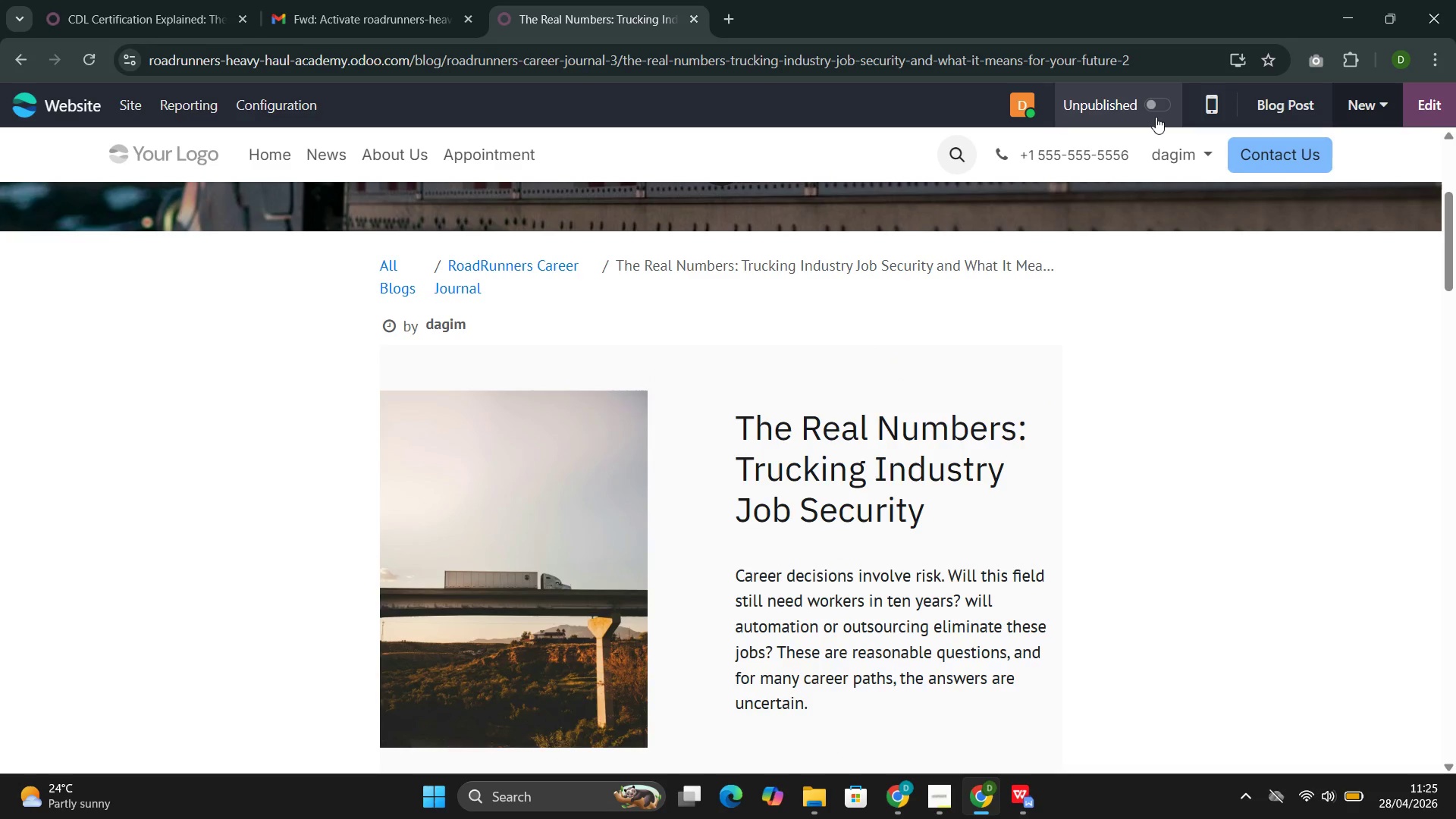 
left_click([1159, 105])
 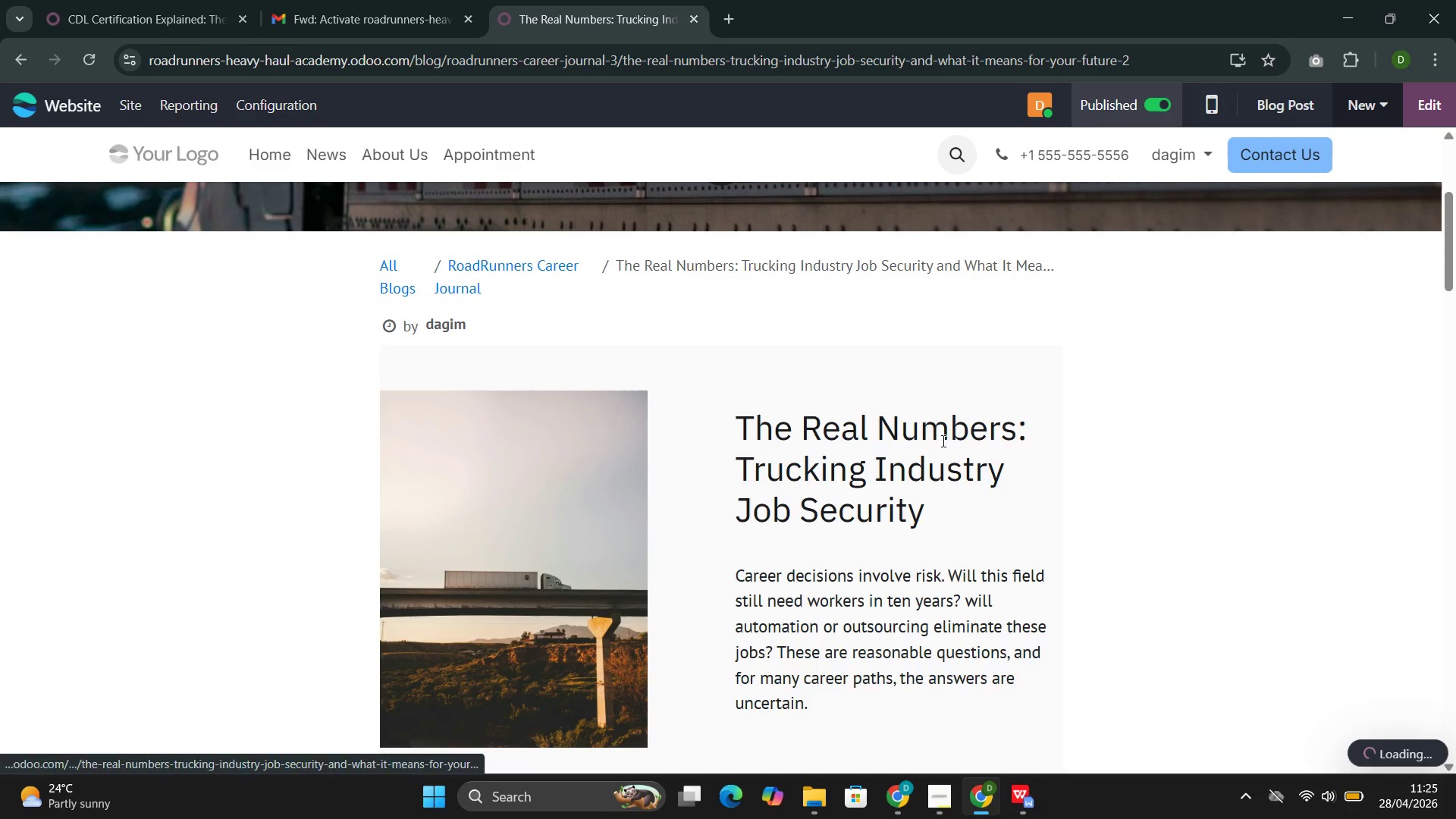 
scroll: coordinate [311, 347], scroll_direction: up, amount: 11.0
 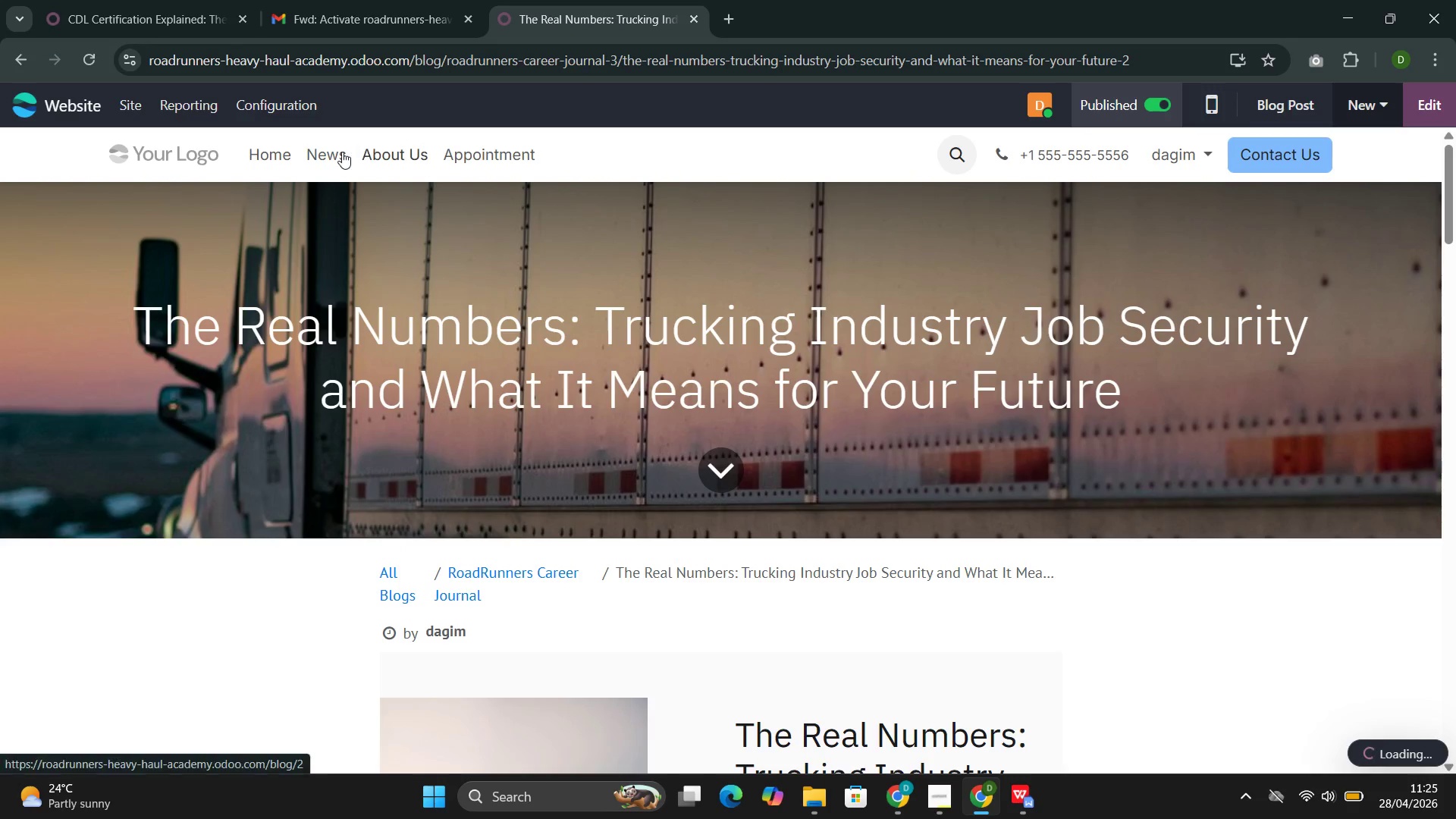 
left_click([339, 152])
 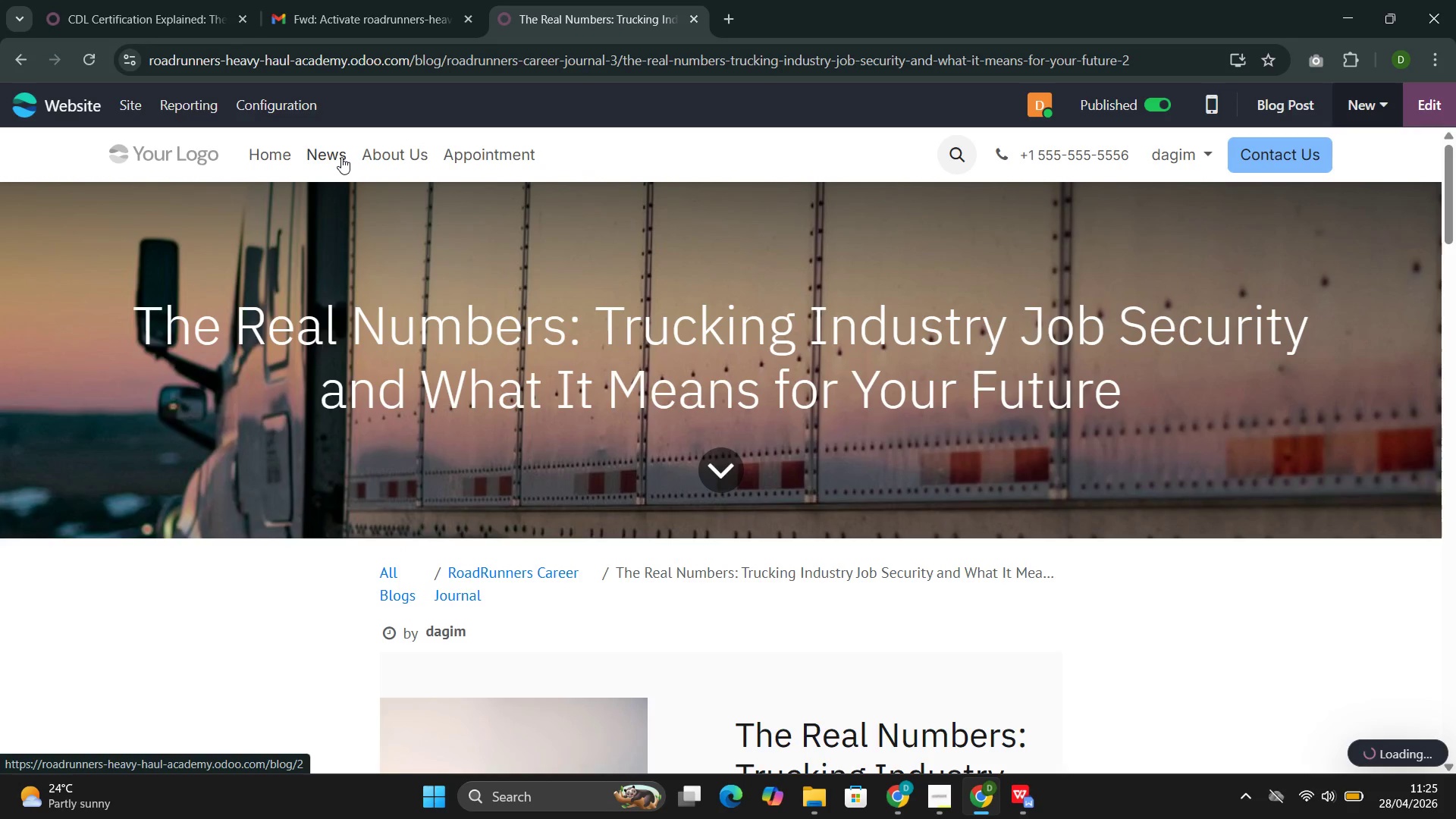 
wait(8.03)
 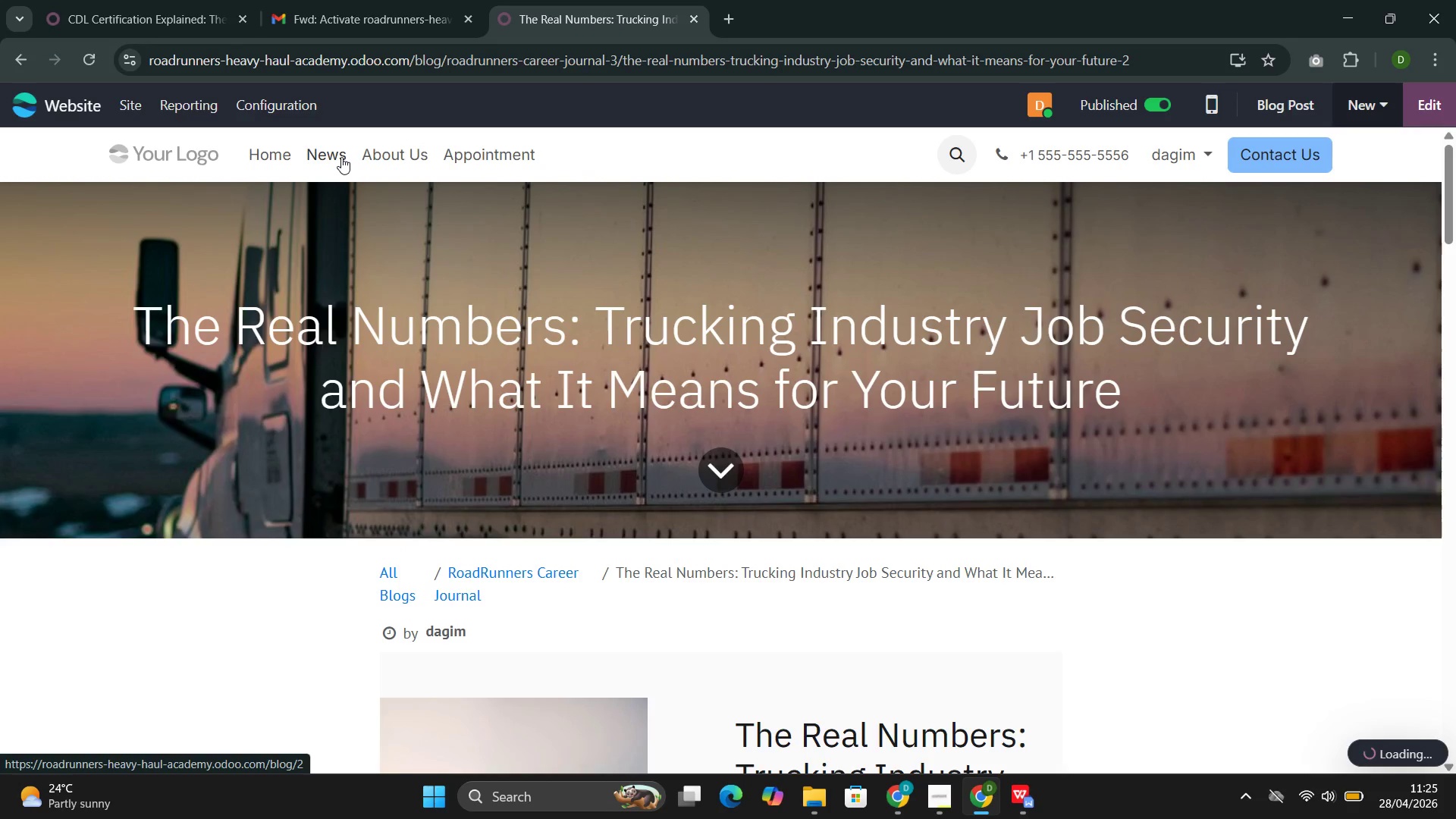 
left_click([509, 381])
 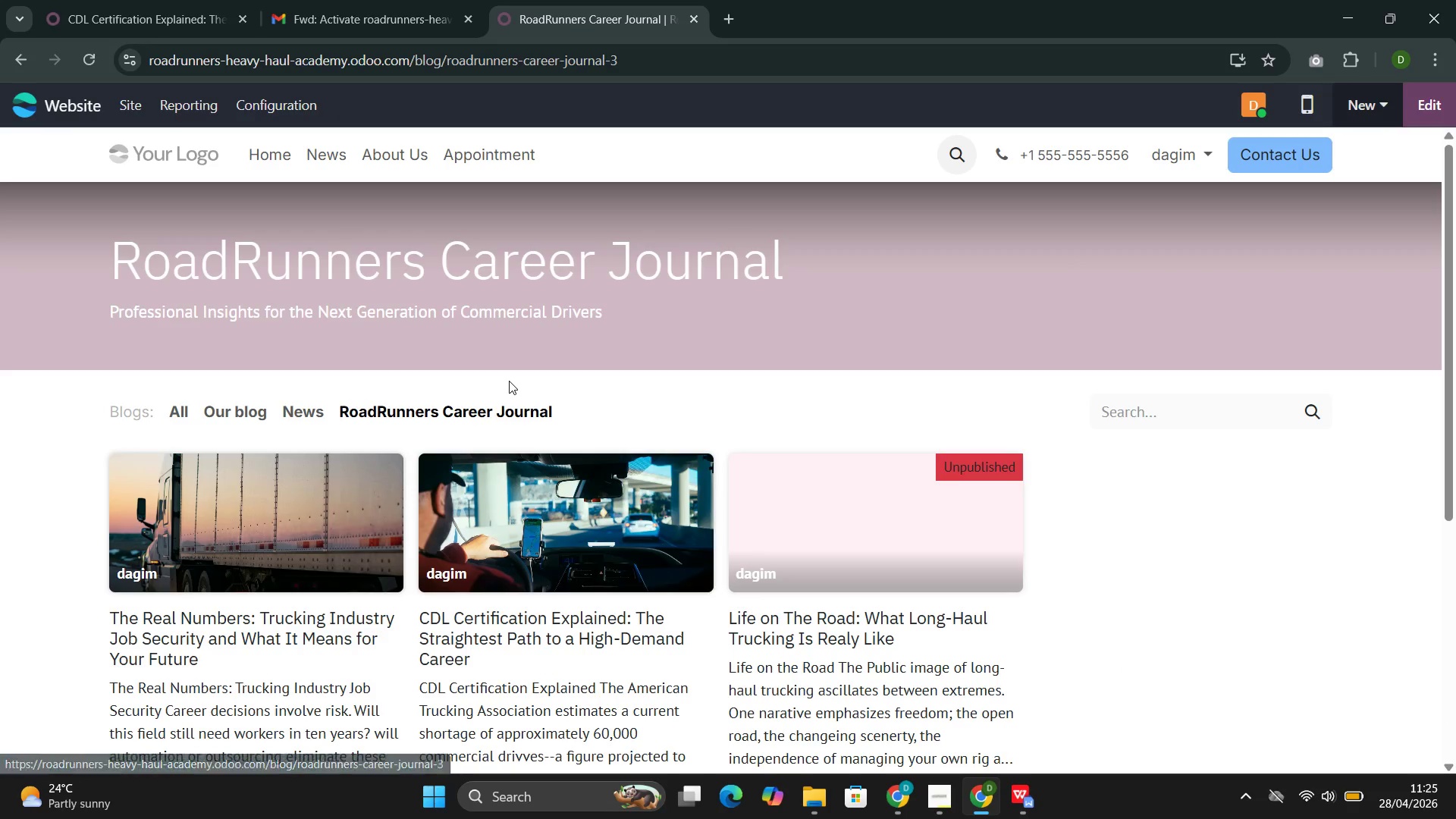 
scroll: coordinate [531, 420], scroll_direction: down, amount: 1.0
 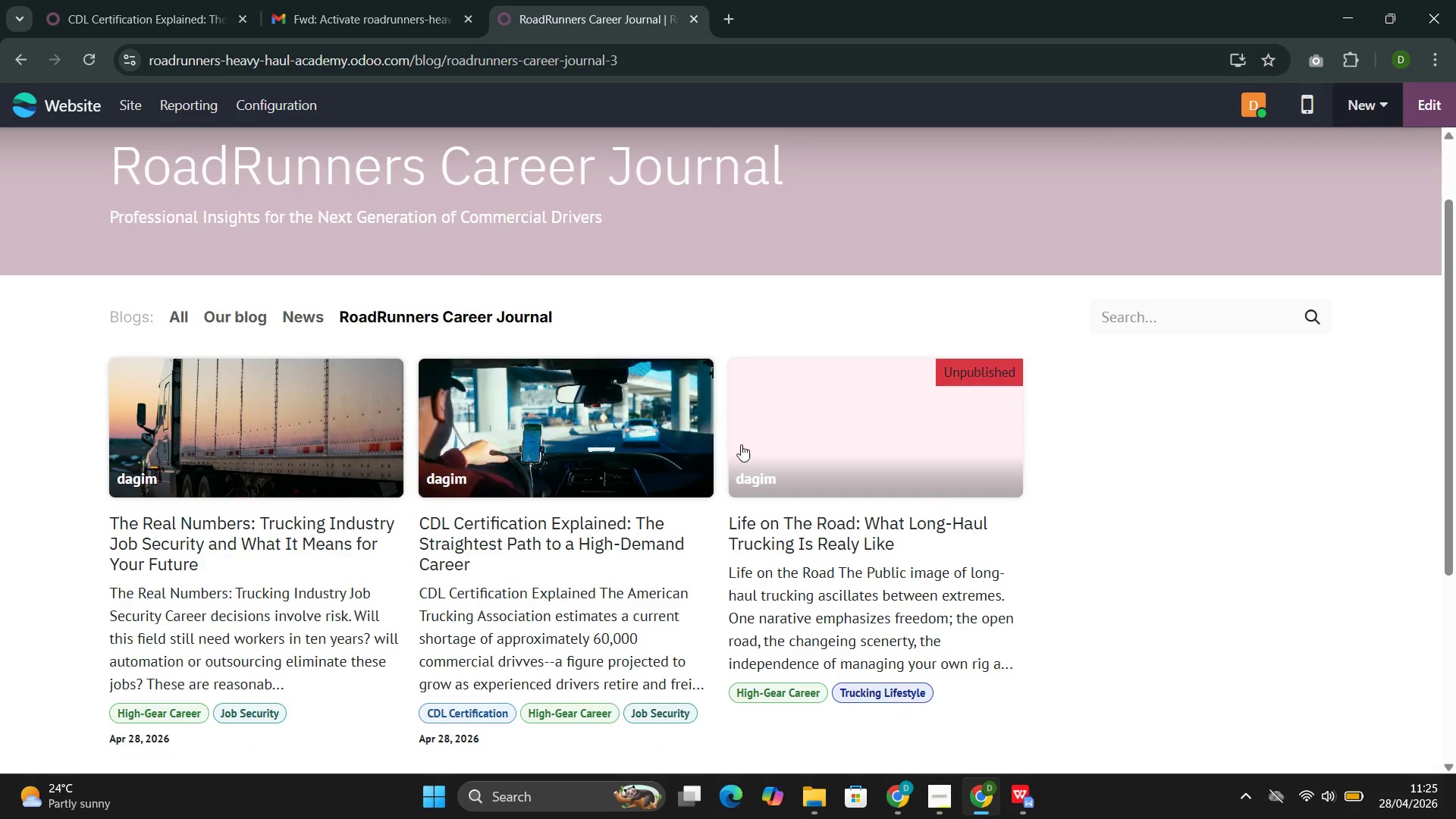 
mouse_move([760, 457])
 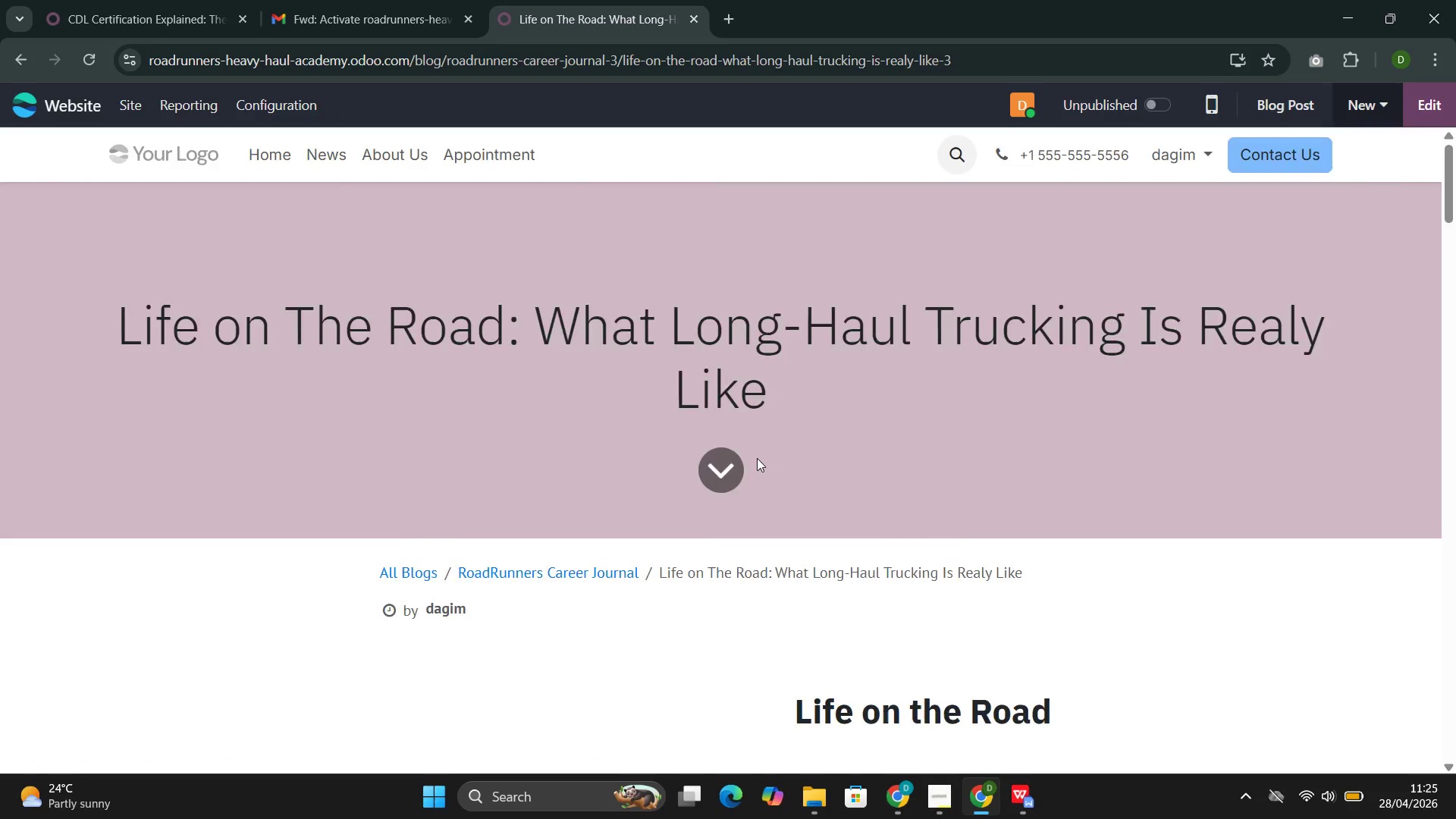 
scroll: coordinate [757, 458], scroll_direction: down, amount: 3.0
 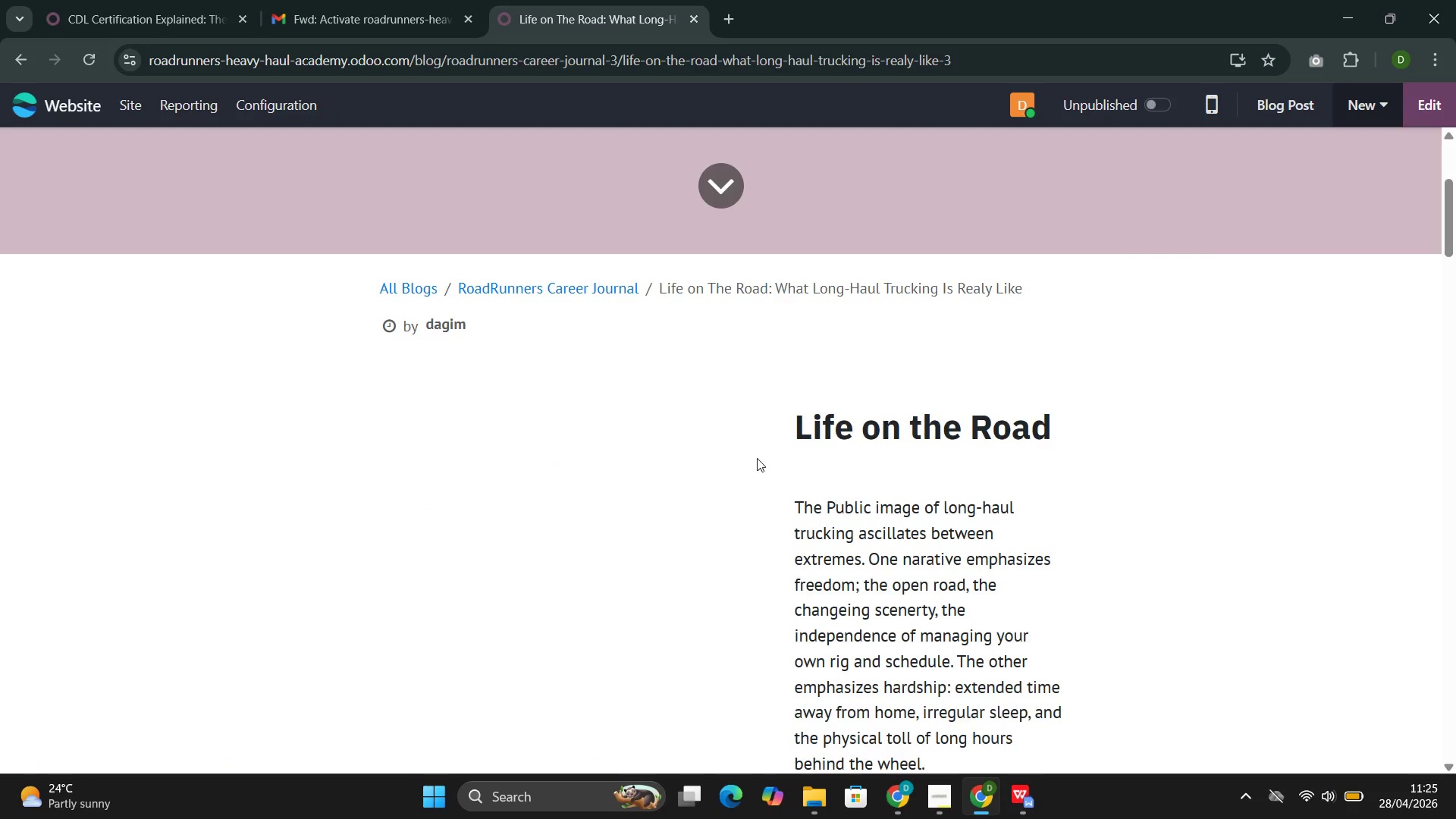 
scroll: coordinate [757, 458], scroll_direction: up, amount: 3.0
 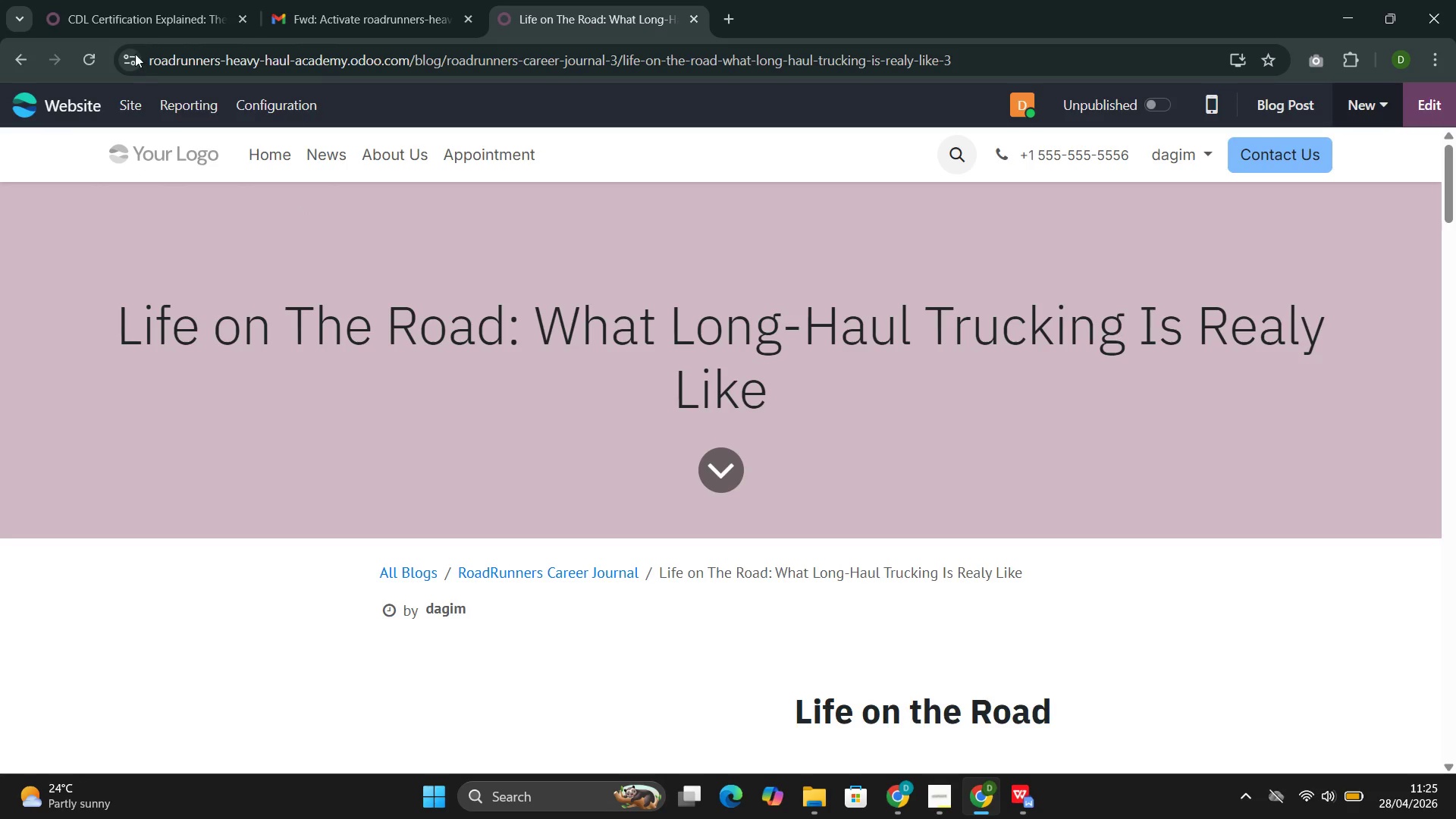 
left_click([130, 104])
 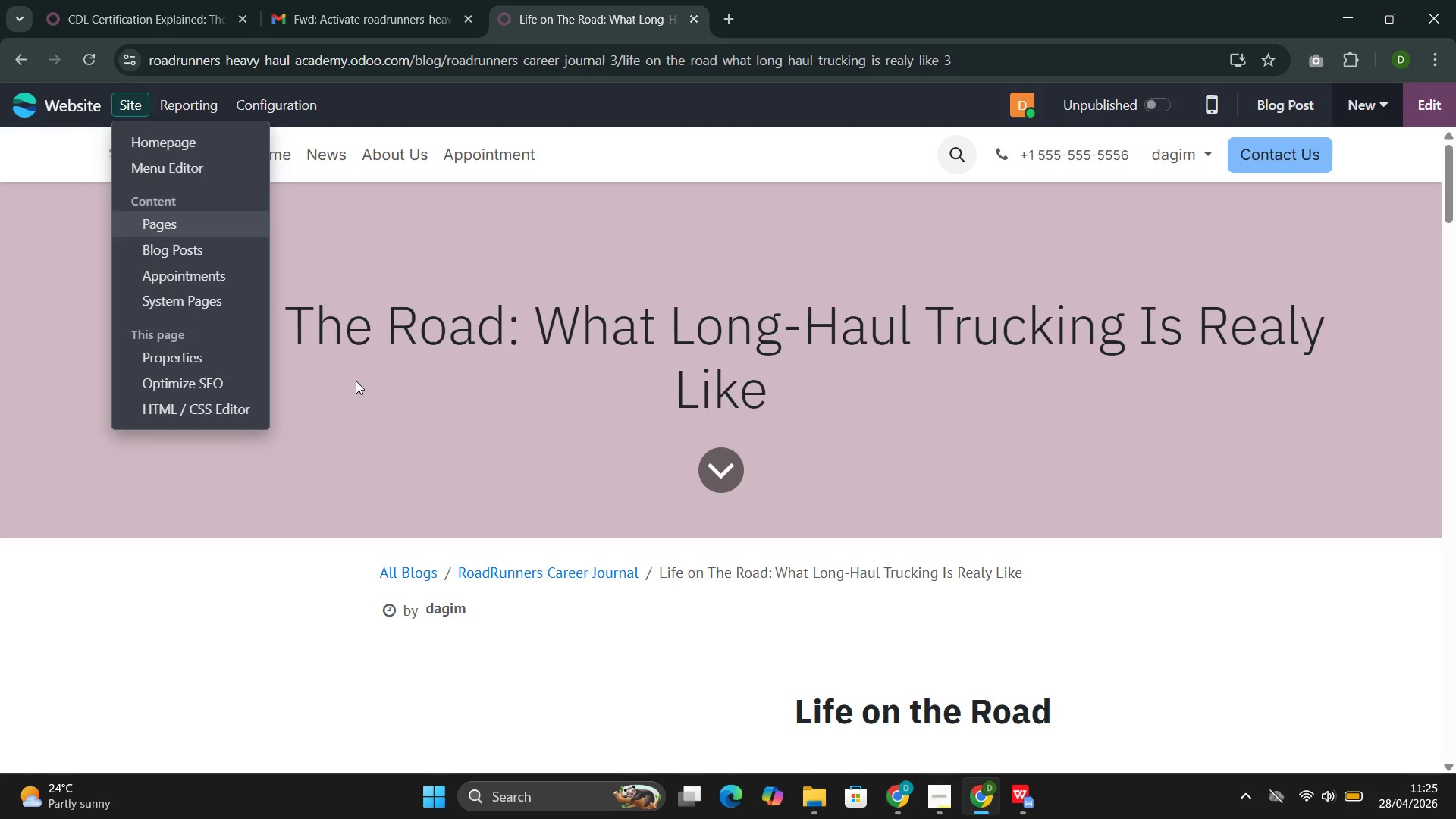 
left_click([360, 388])
 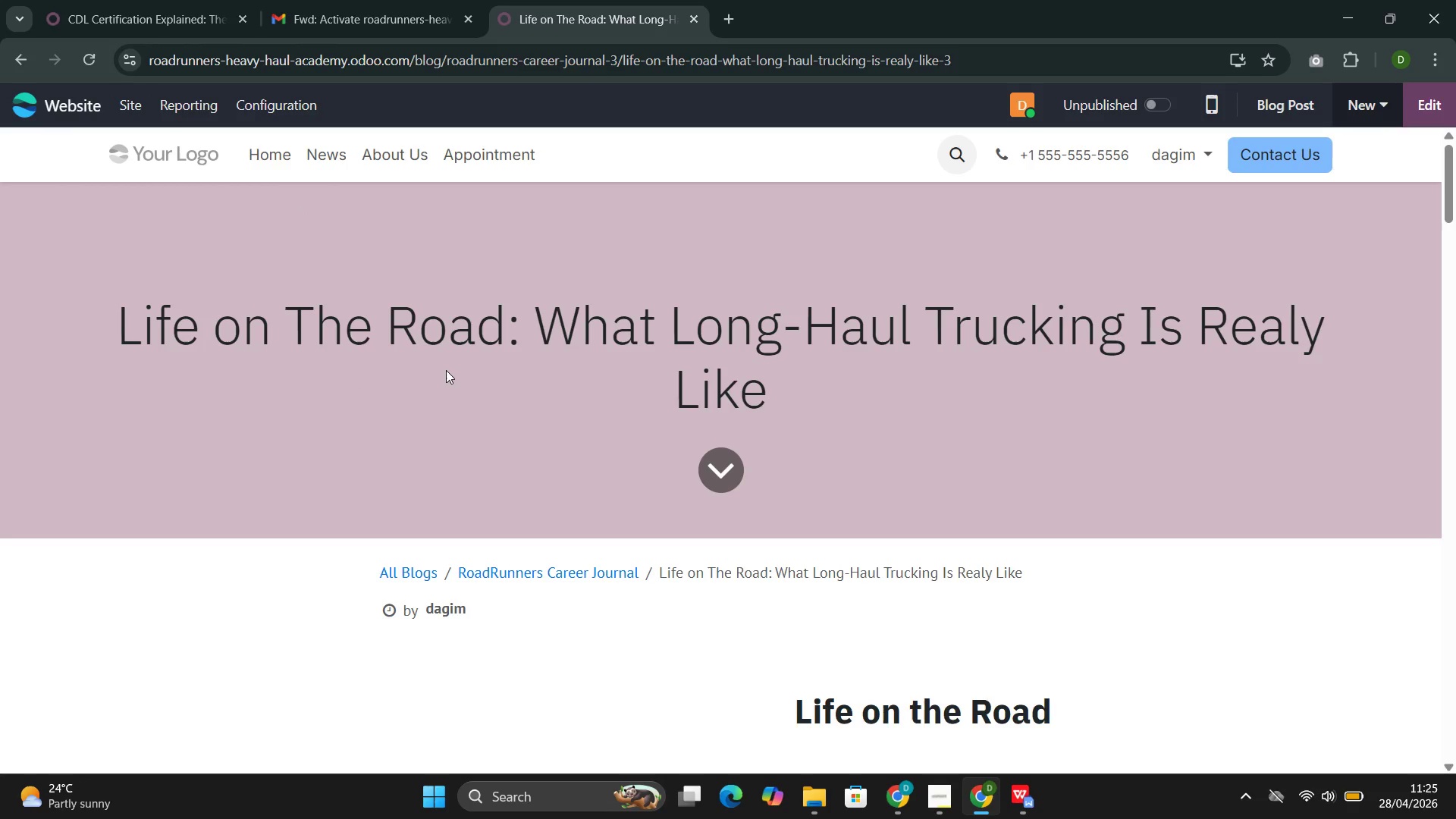 
wait(6.36)
 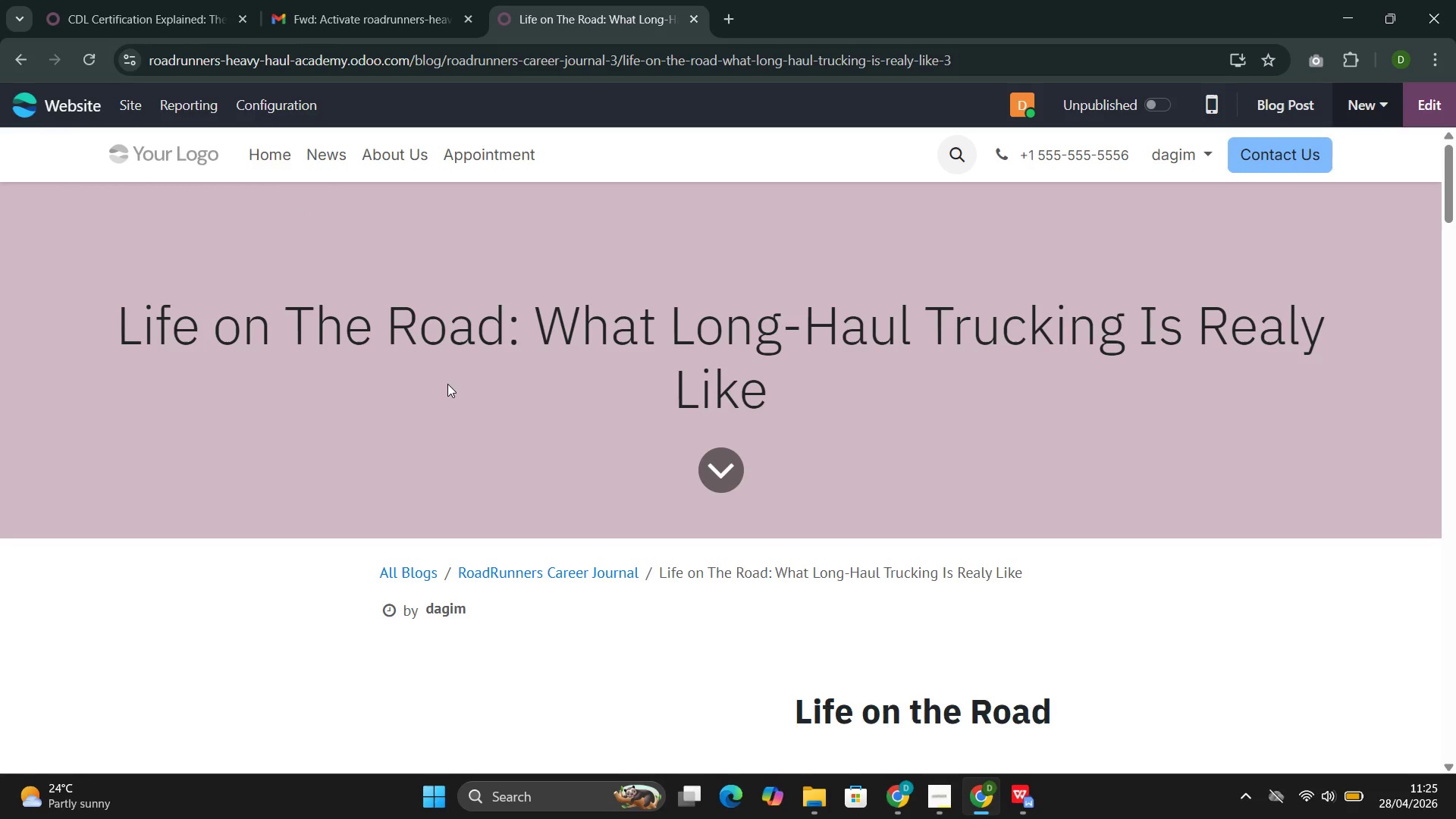 
left_click_drag(start_coordinate=[795, 397], to_coordinate=[350, 359])
 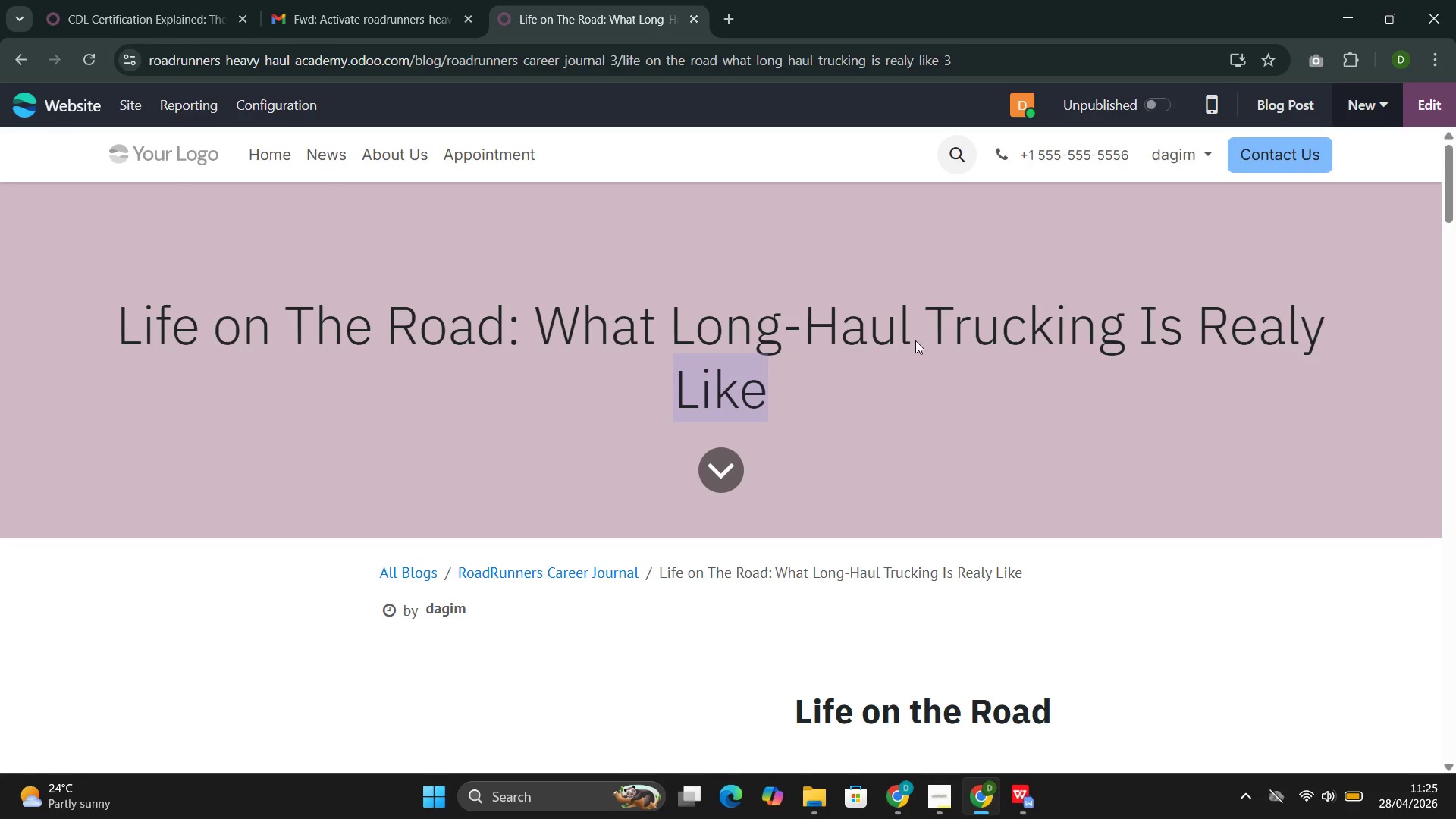 
left_click([1441, 111])
 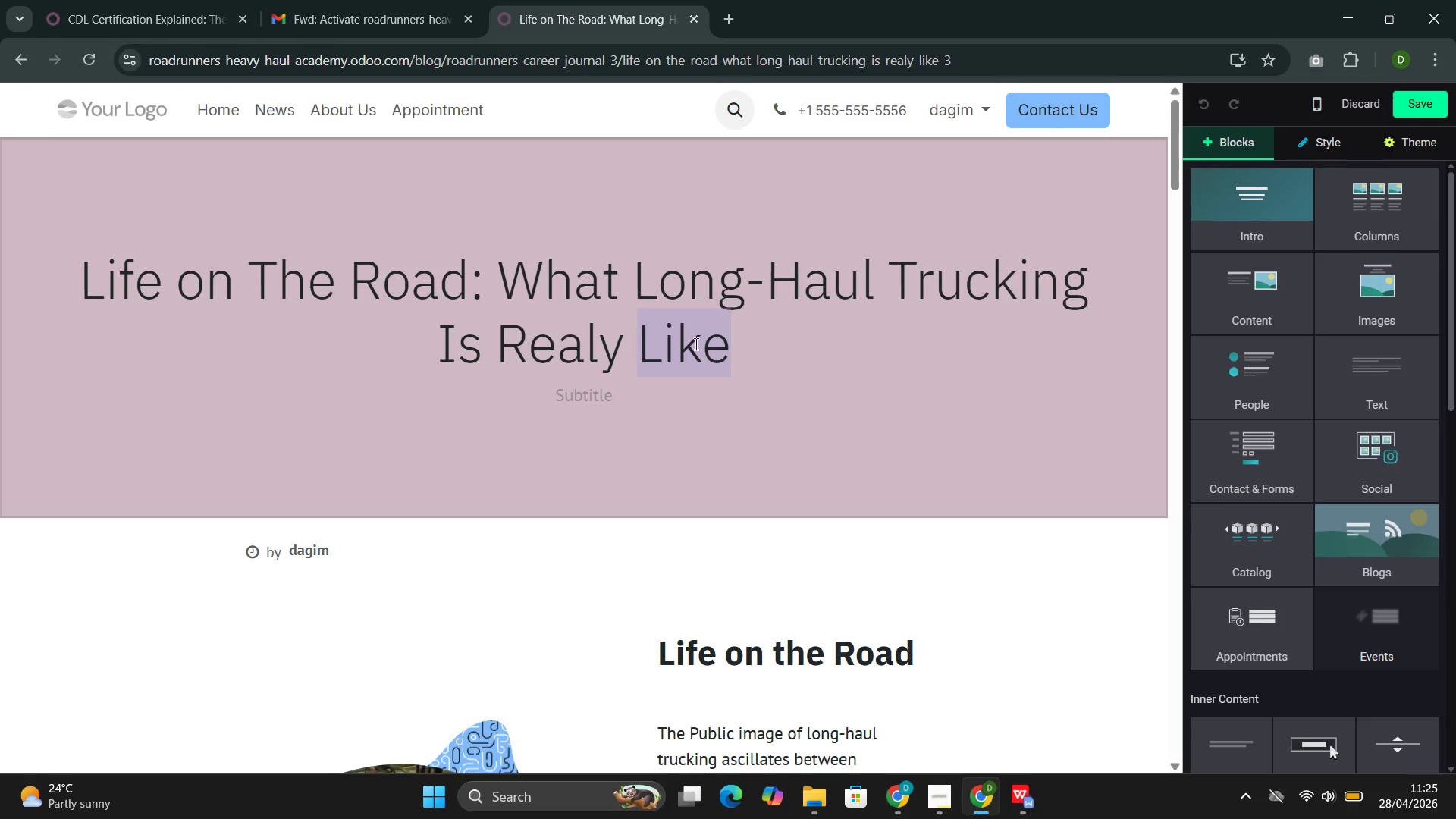 
left_click([578, 342])
 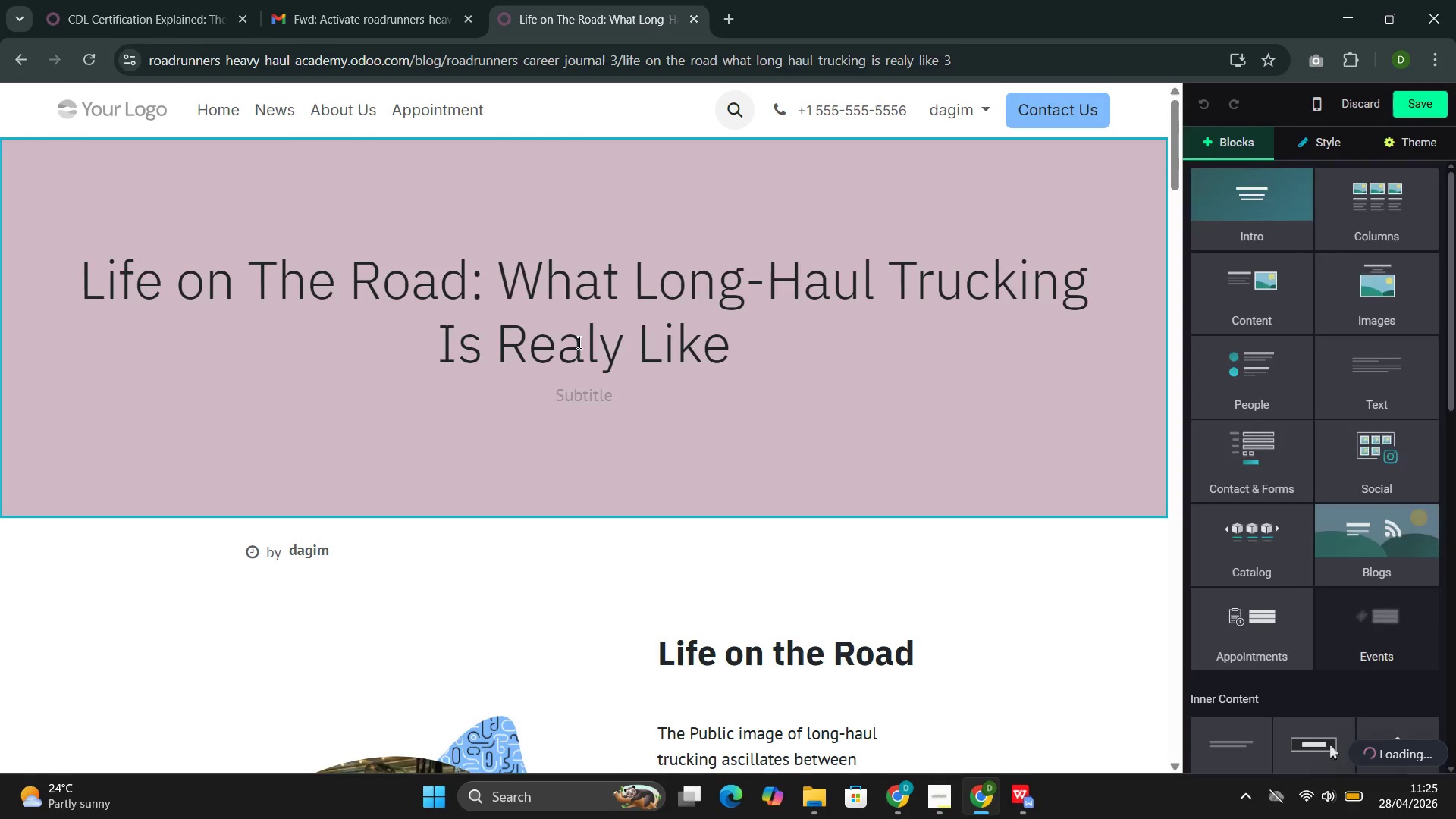 
key(L)
 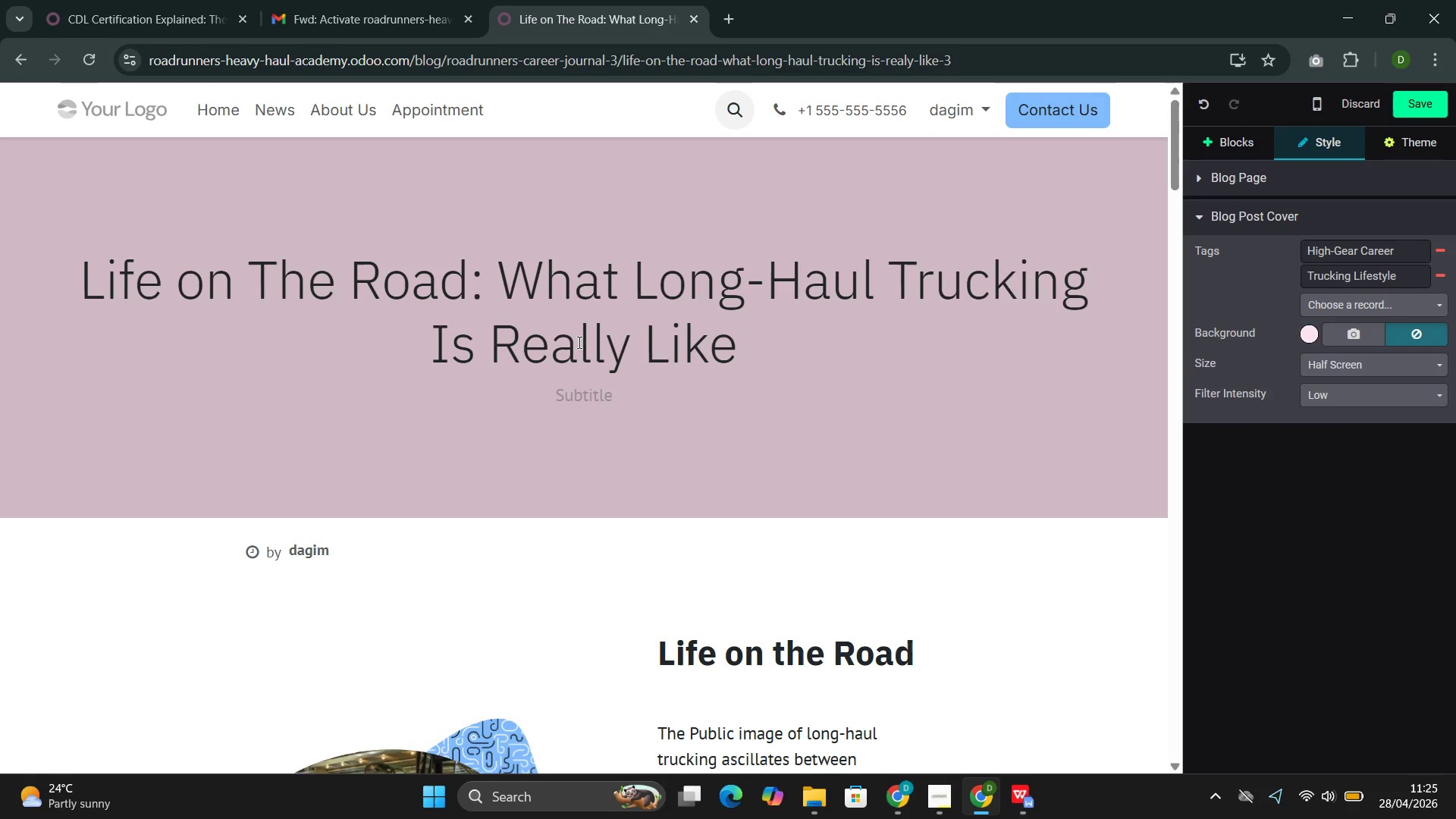 
left_click([618, 372])
 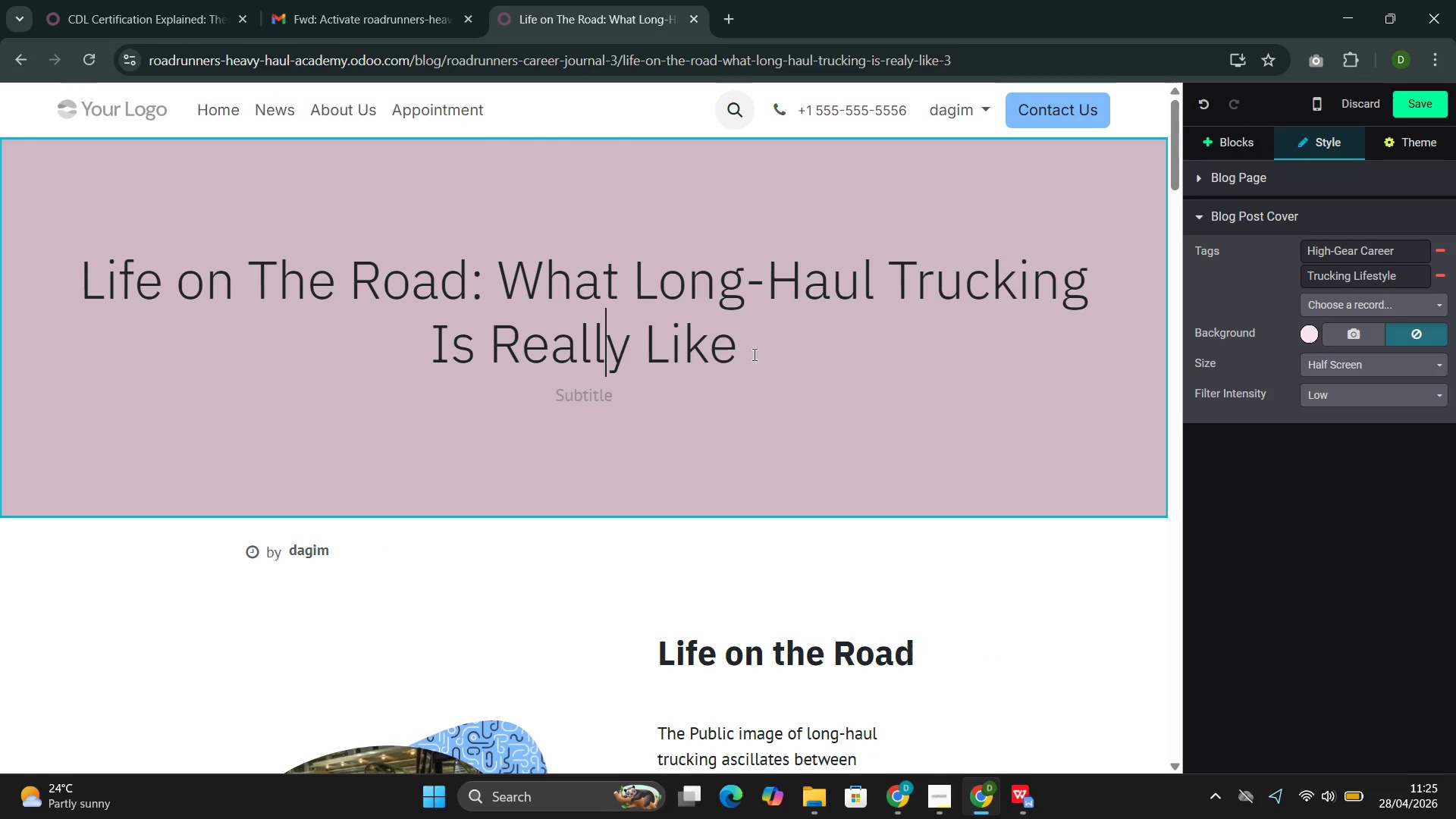 
left_click_drag(start_coordinate=[774, 352], to_coordinate=[71, 277])
 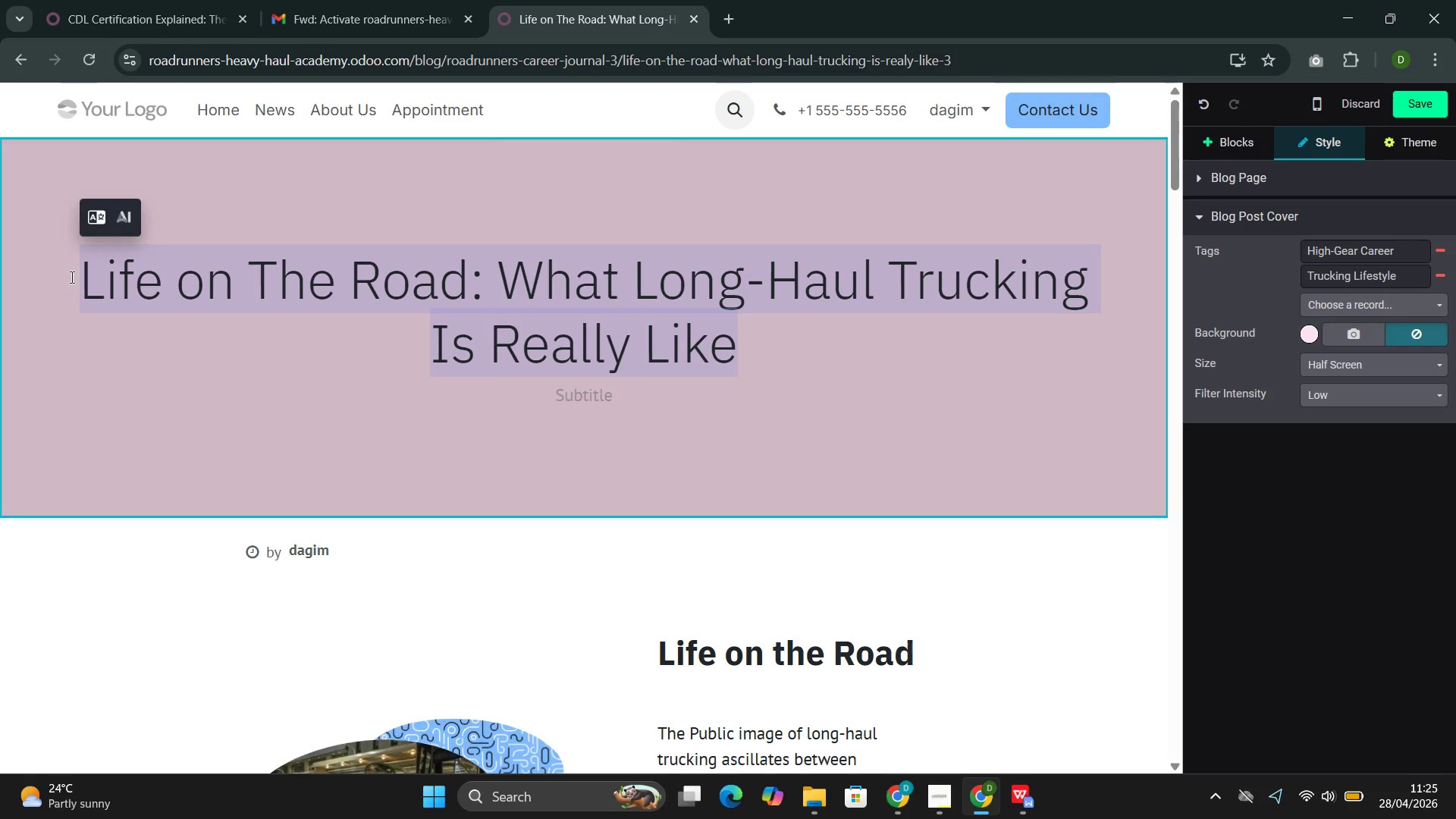 
key(Control+C)
 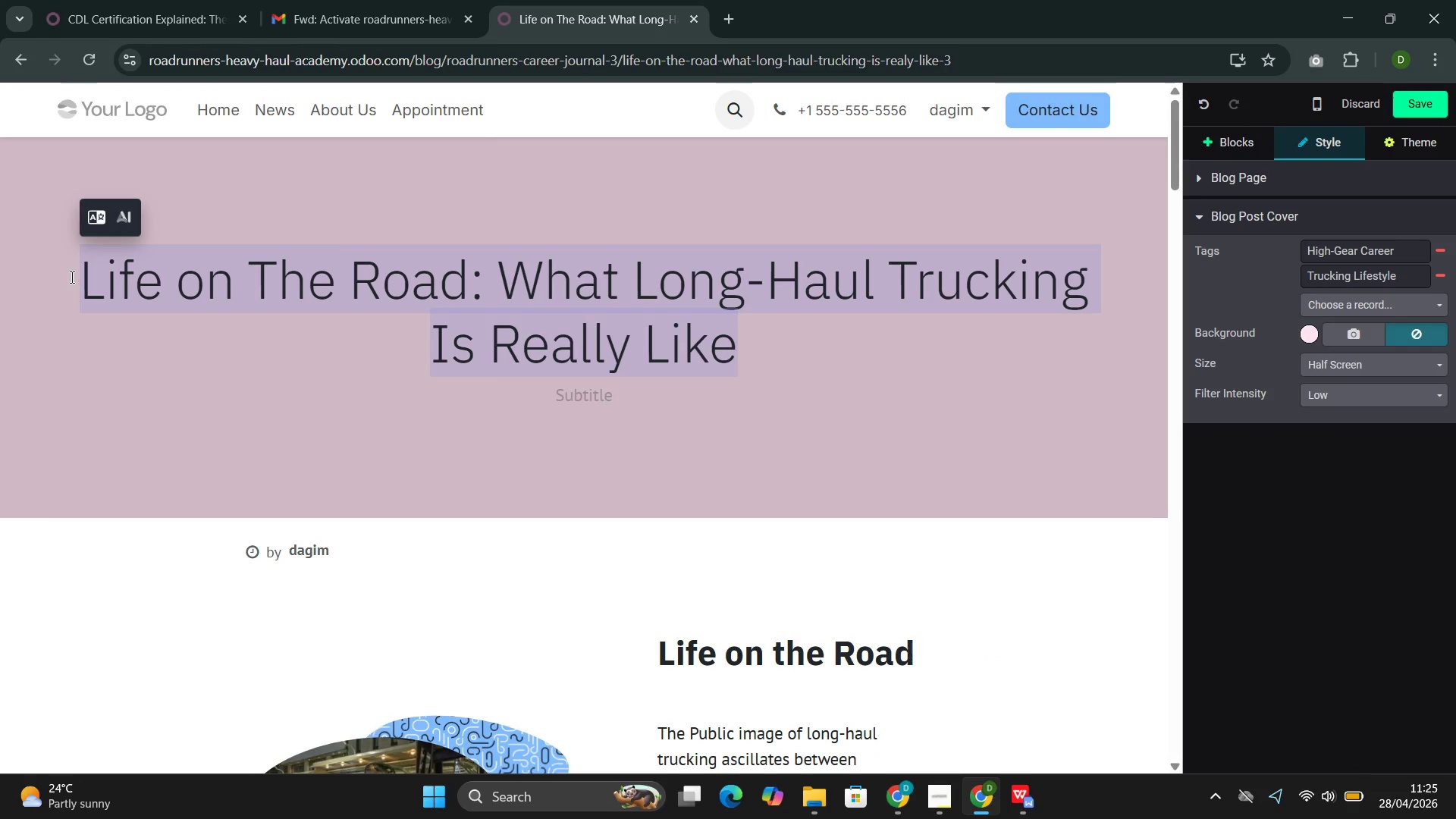 
key(Control+C)
 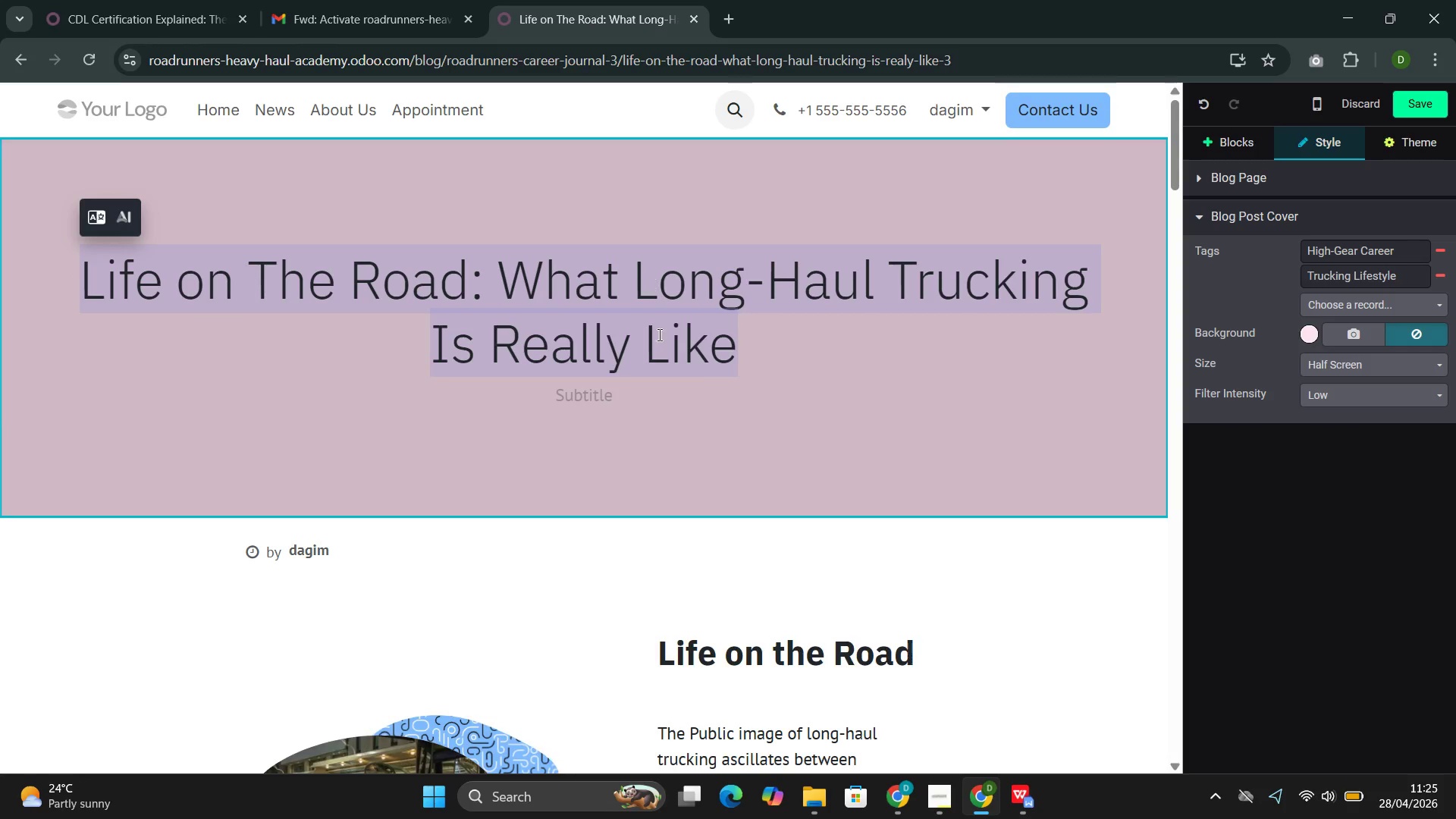 
left_click([852, 397])
 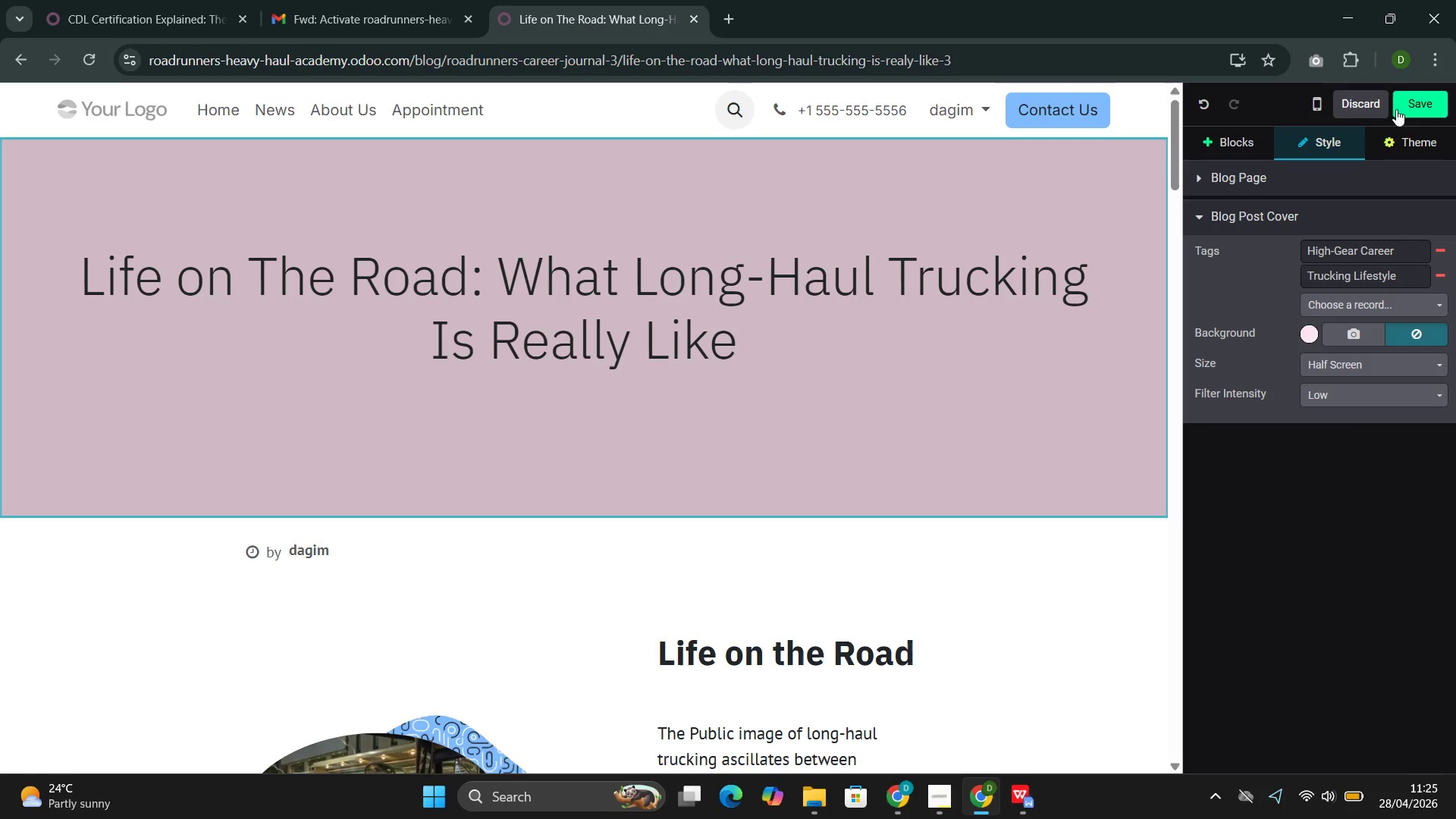 
left_click([1406, 107])
 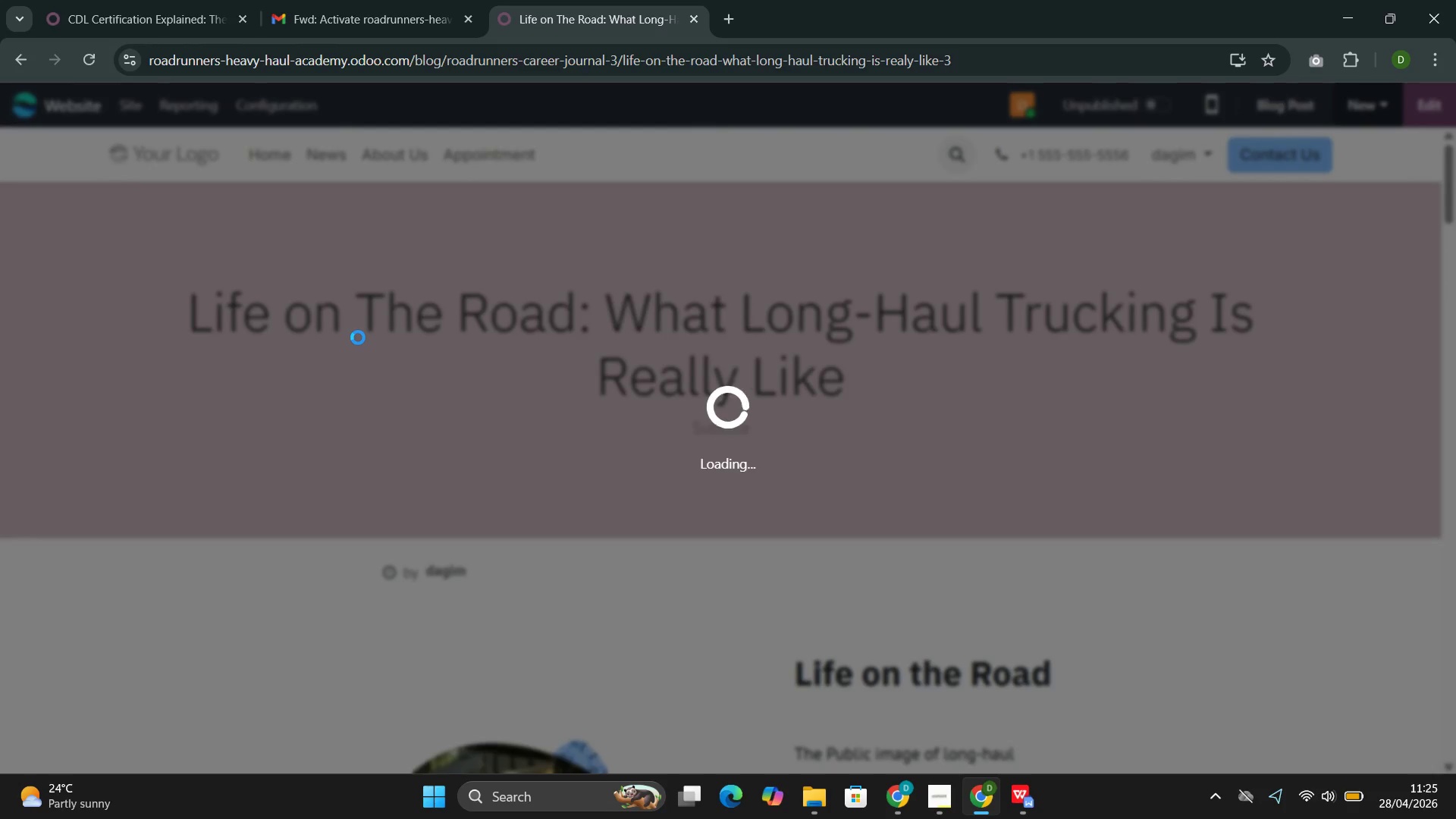 
wait(8.65)
 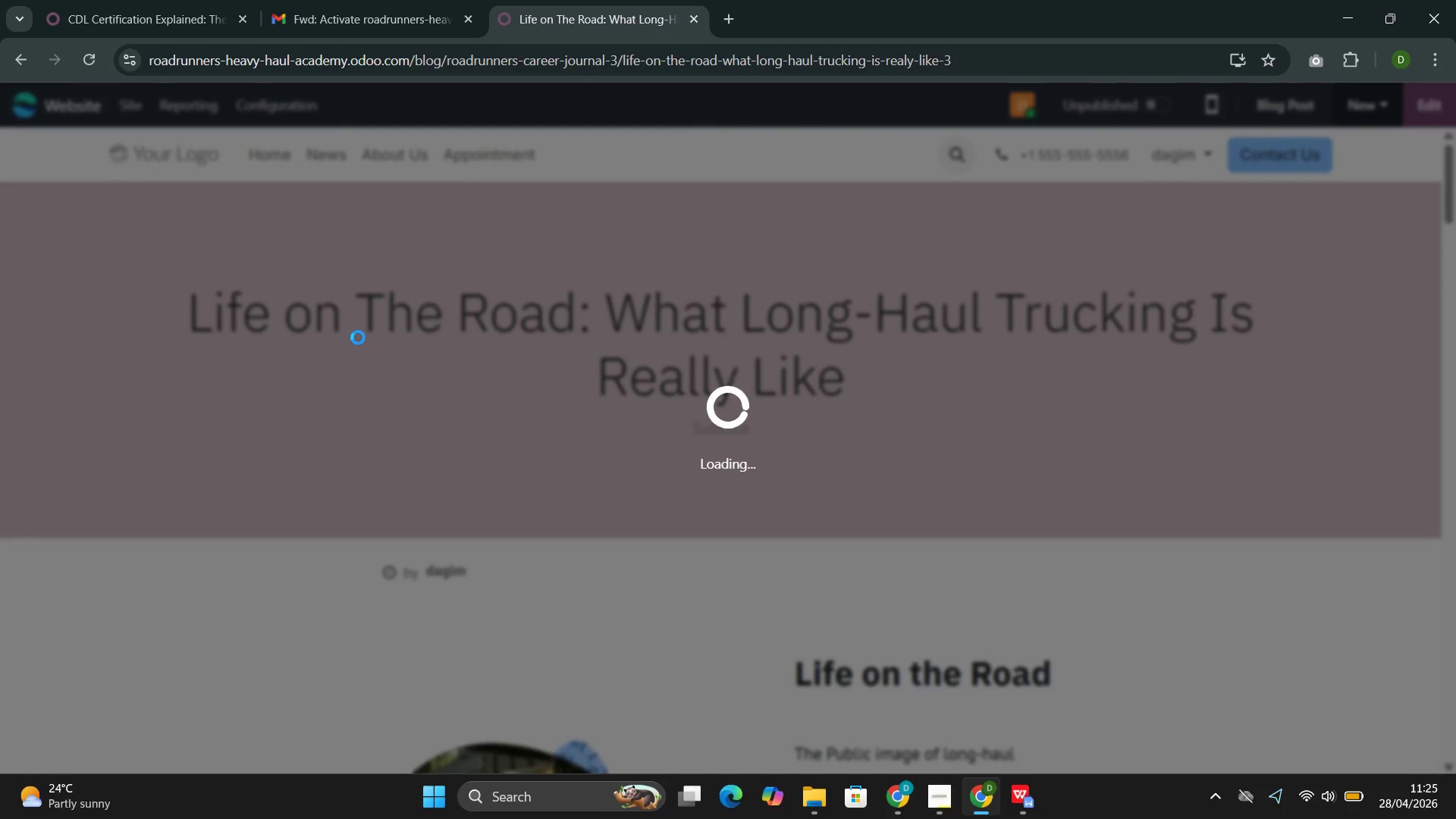 
mouse_move([920, 767])
 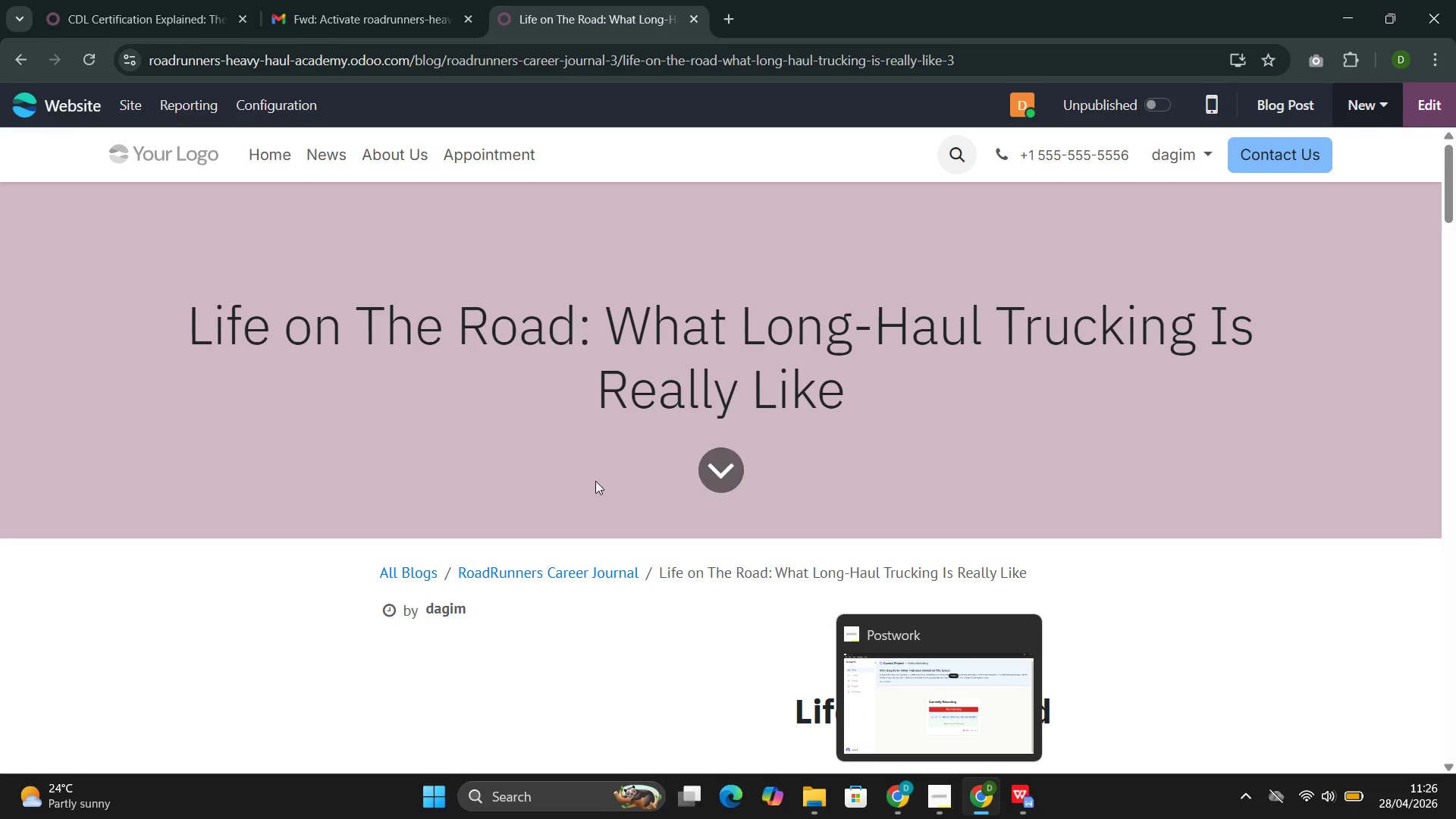 
left_click([592, 481])
 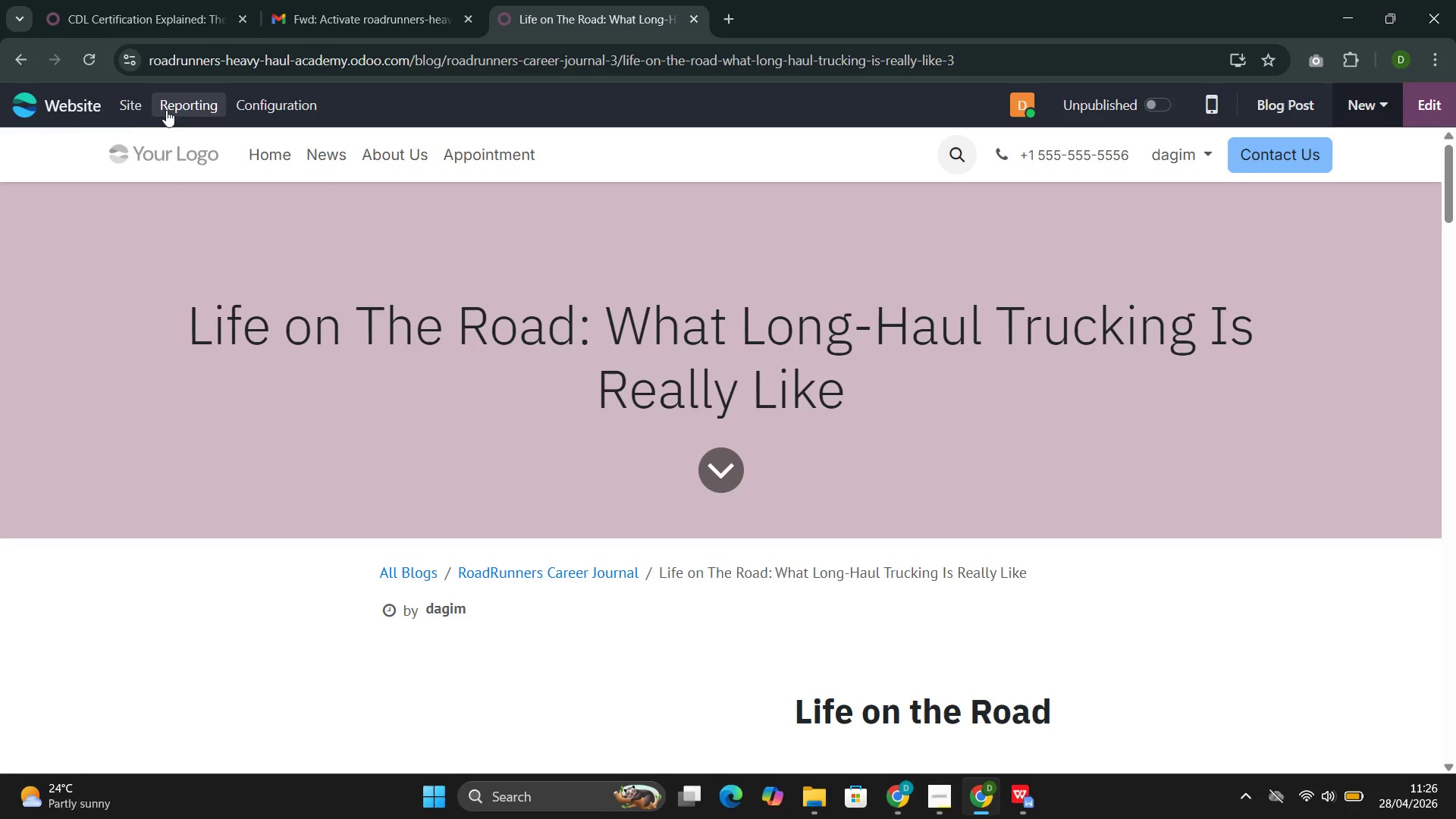 
left_click([138, 107])
 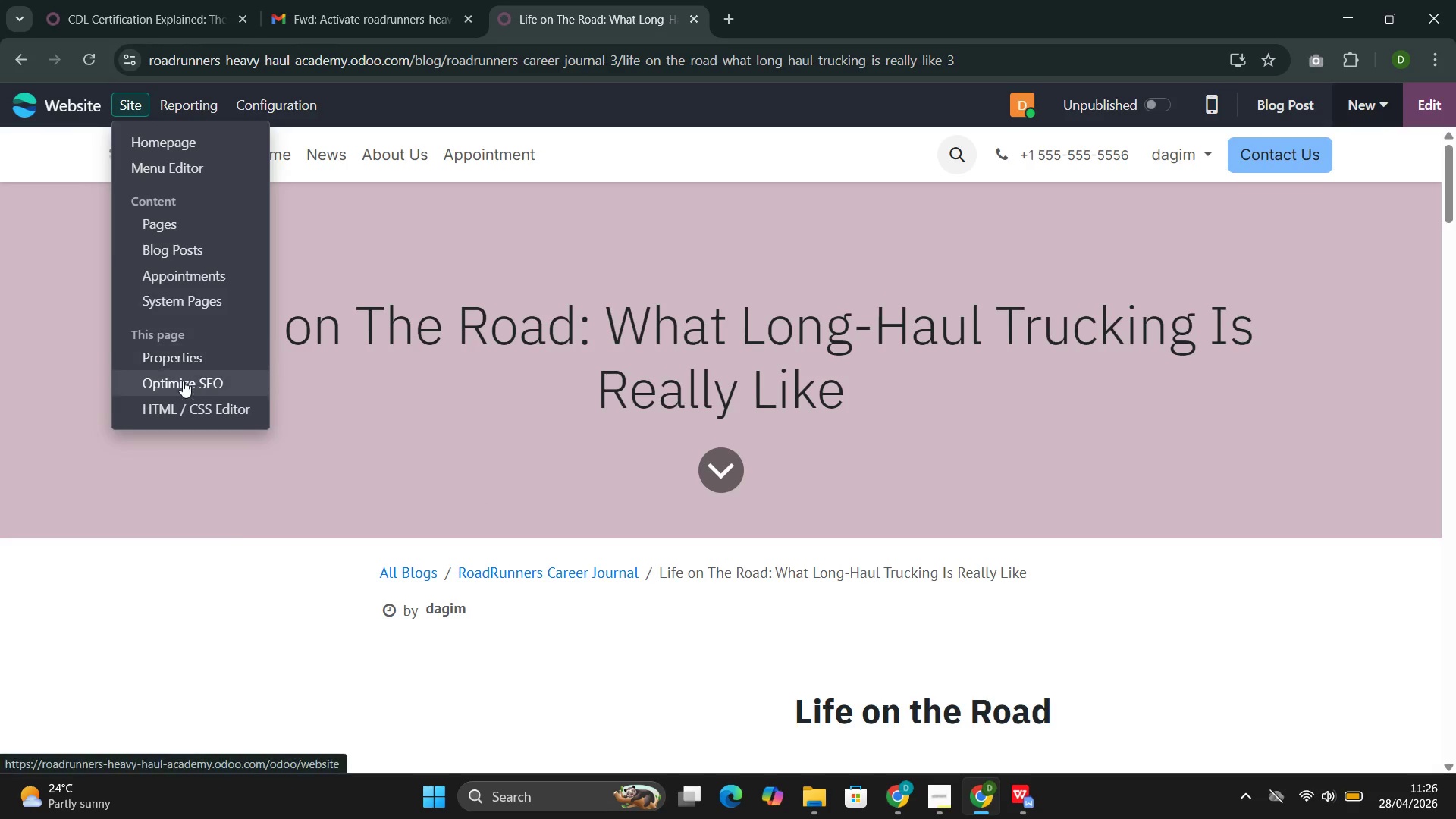 
left_click([183, 381])
 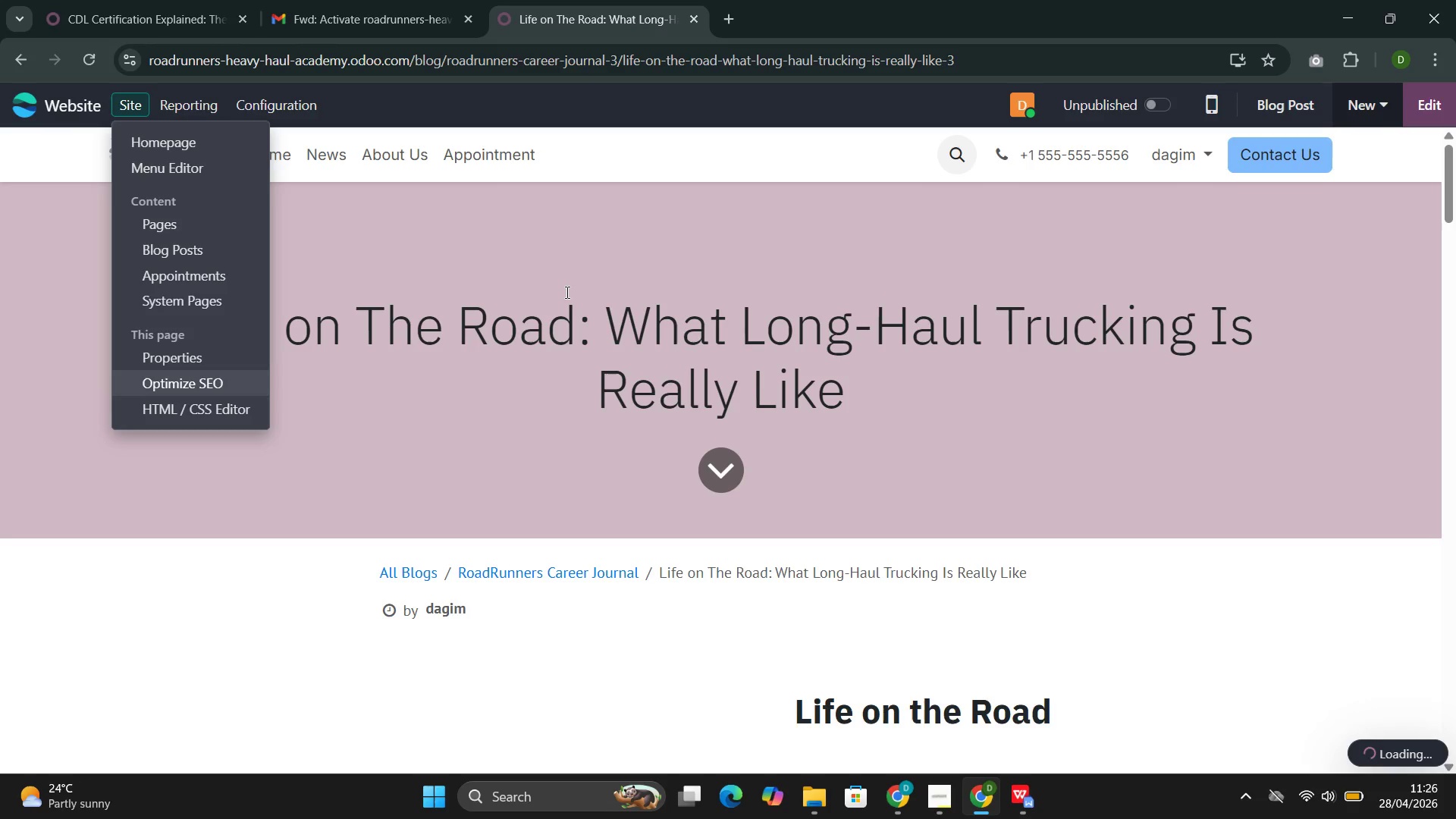 
wait(7.73)
 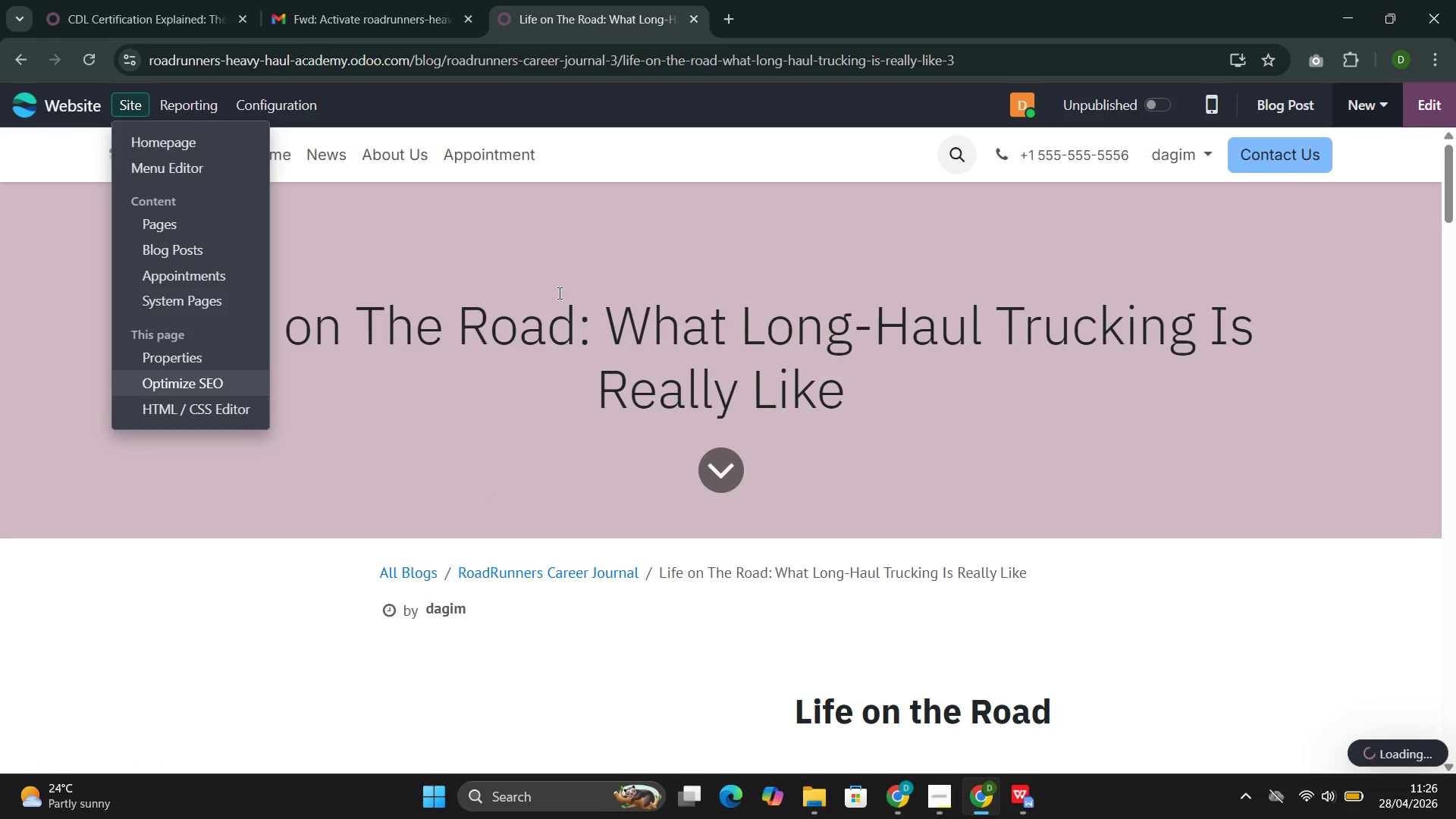 
left_click([472, 265])
 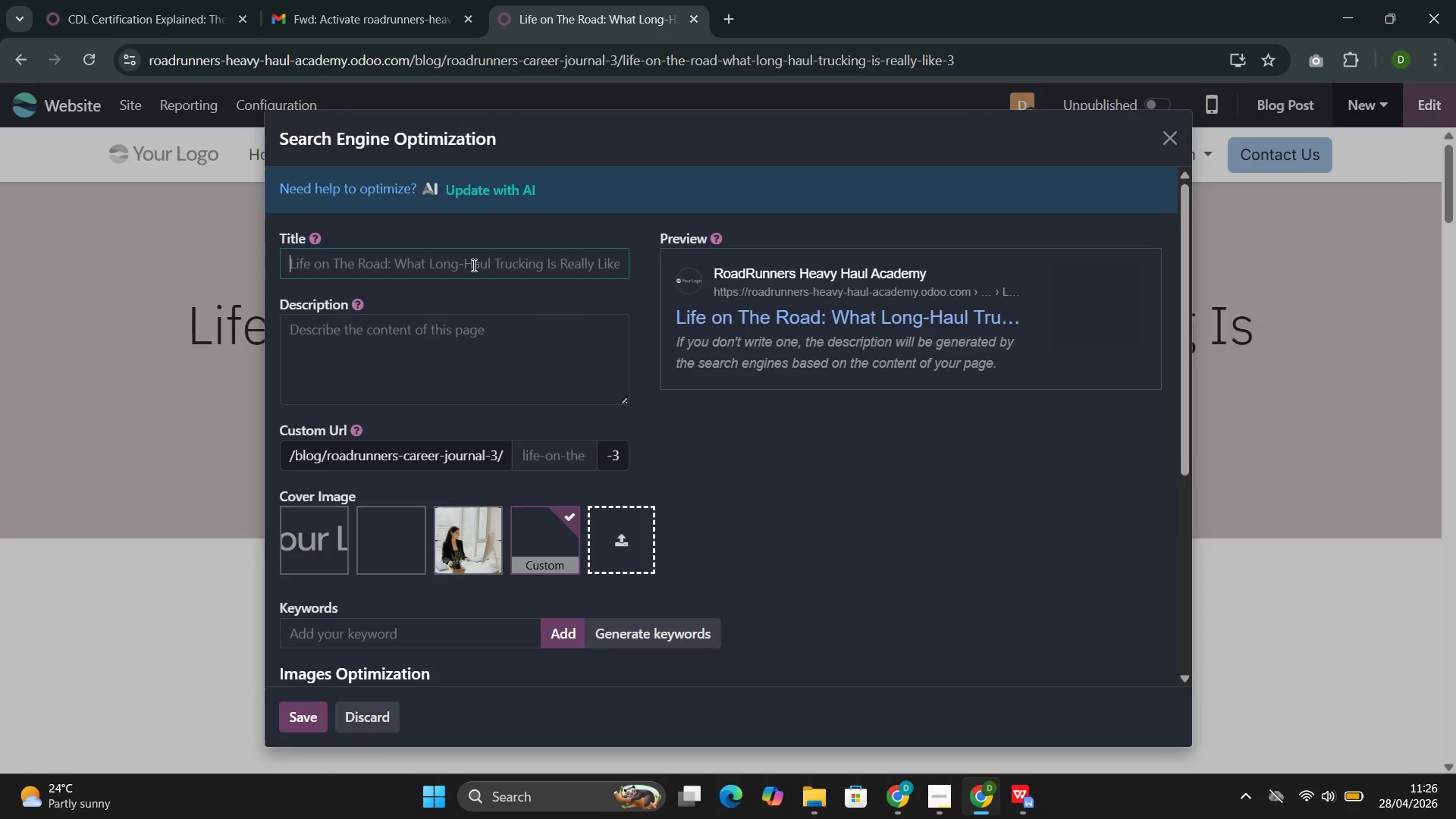 
key(Control+ControlLeft)
 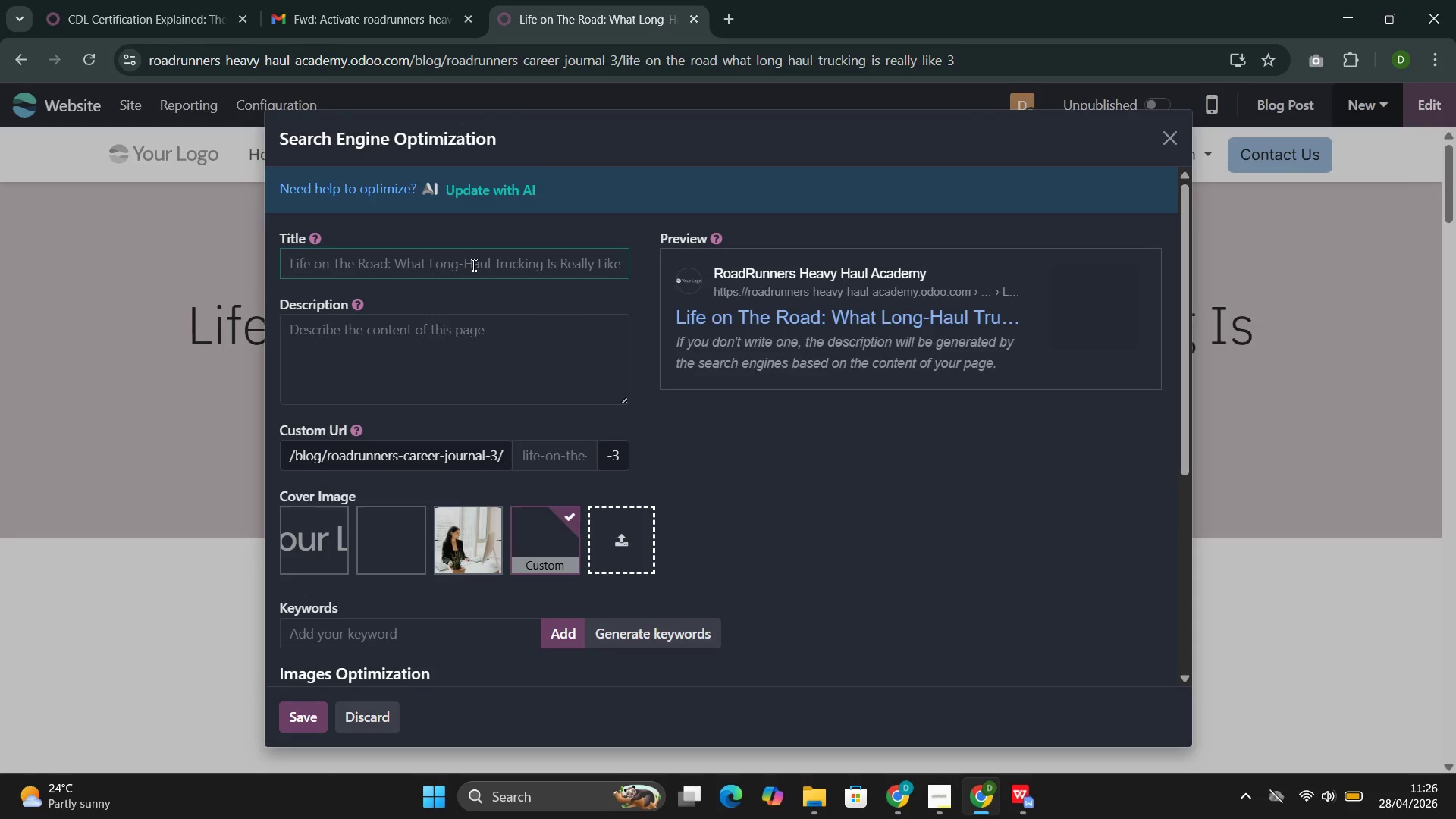 
key(Control+V)
 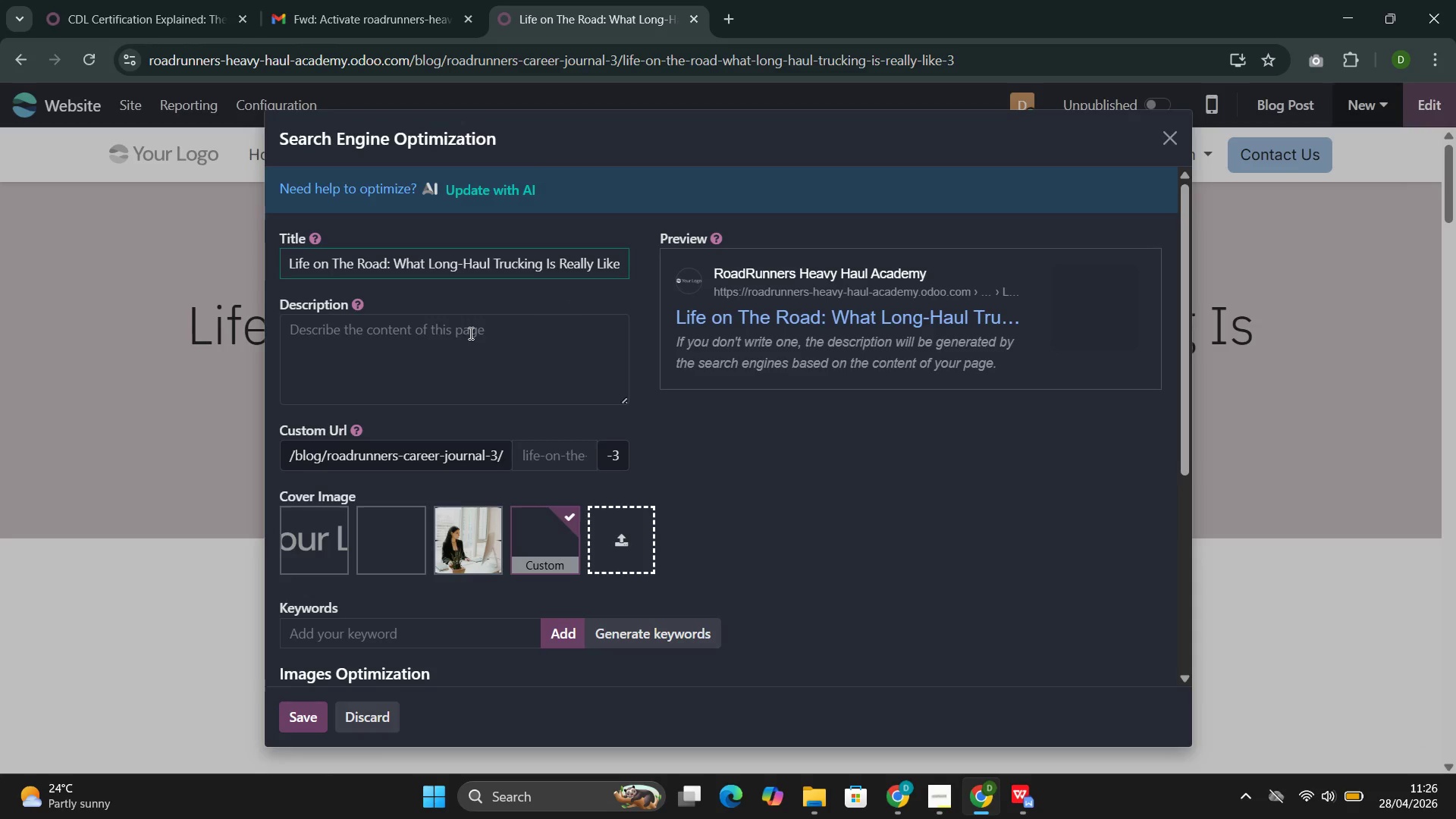 
left_click([466, 340])
 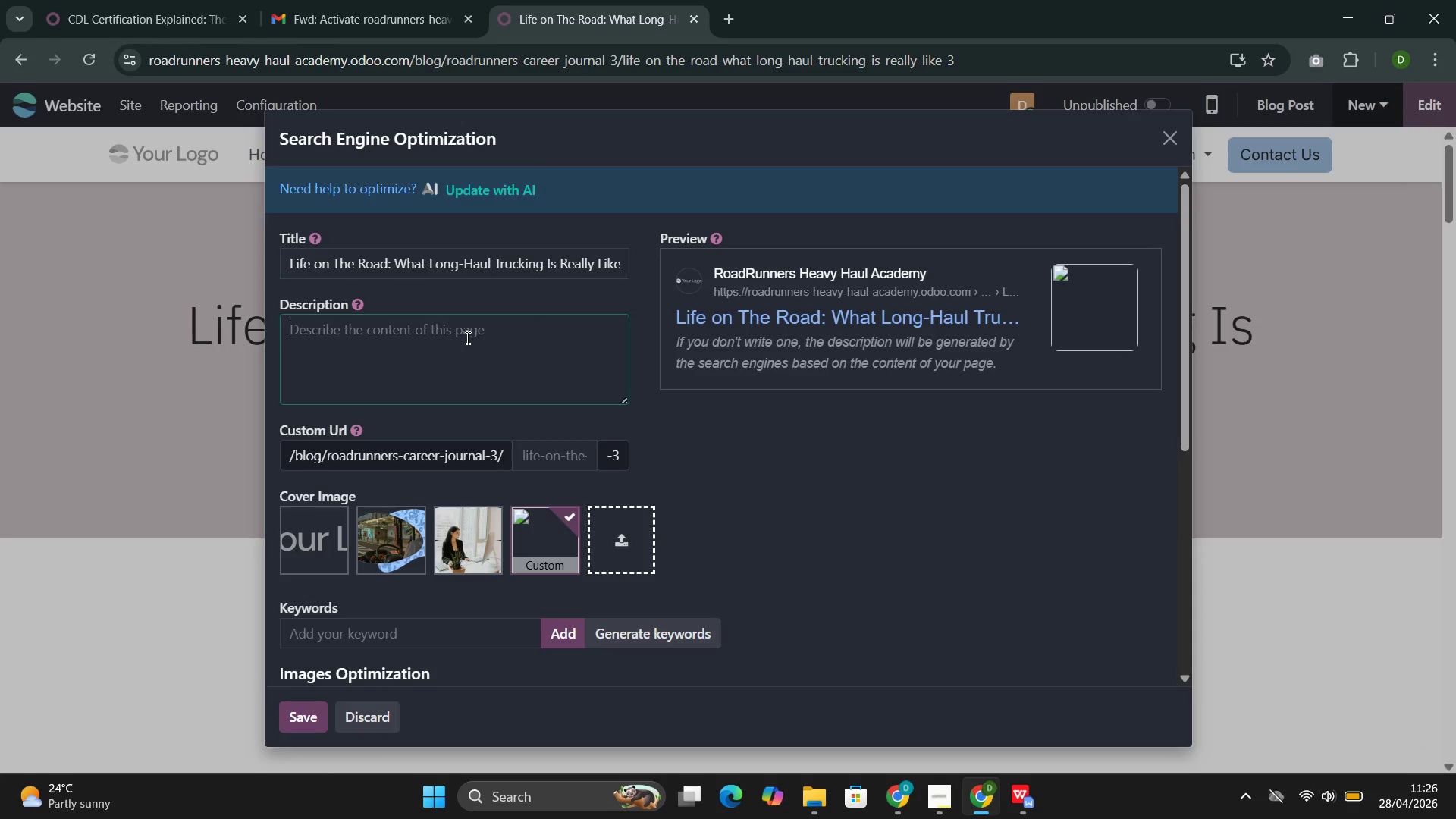 
wait(6.3)
 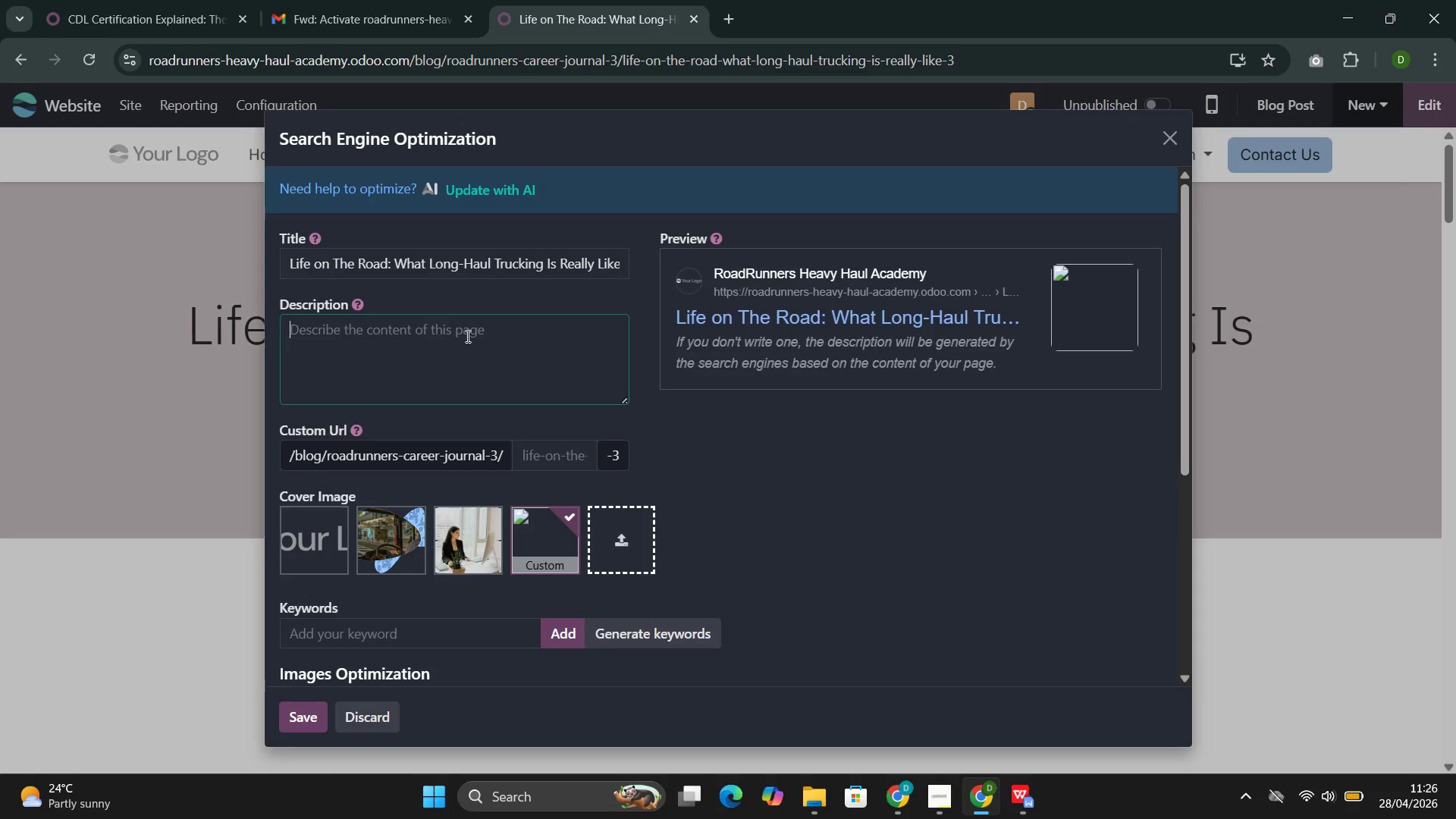 
key(Control+Shift+H)
 